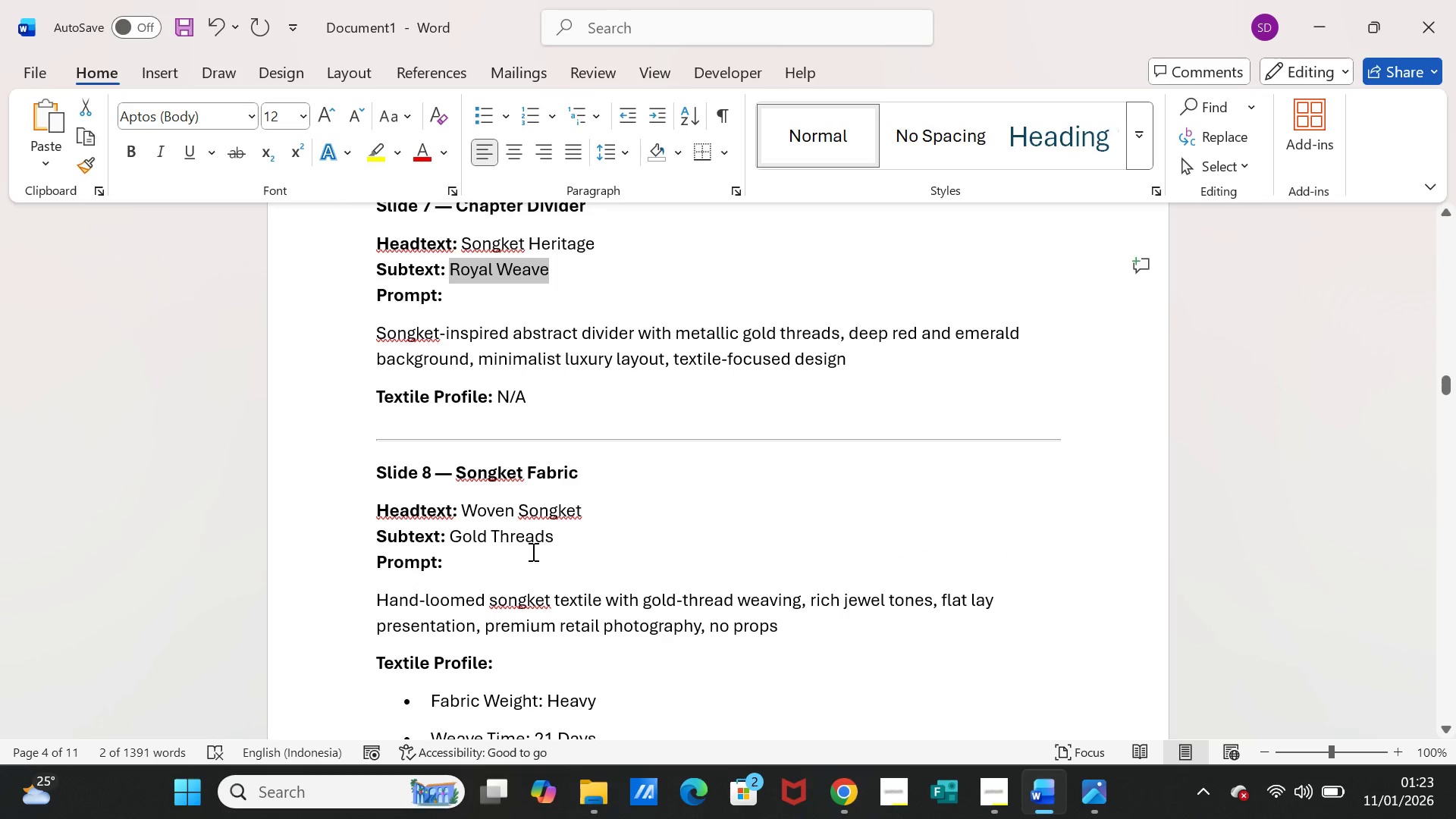 
wait(6.12)
 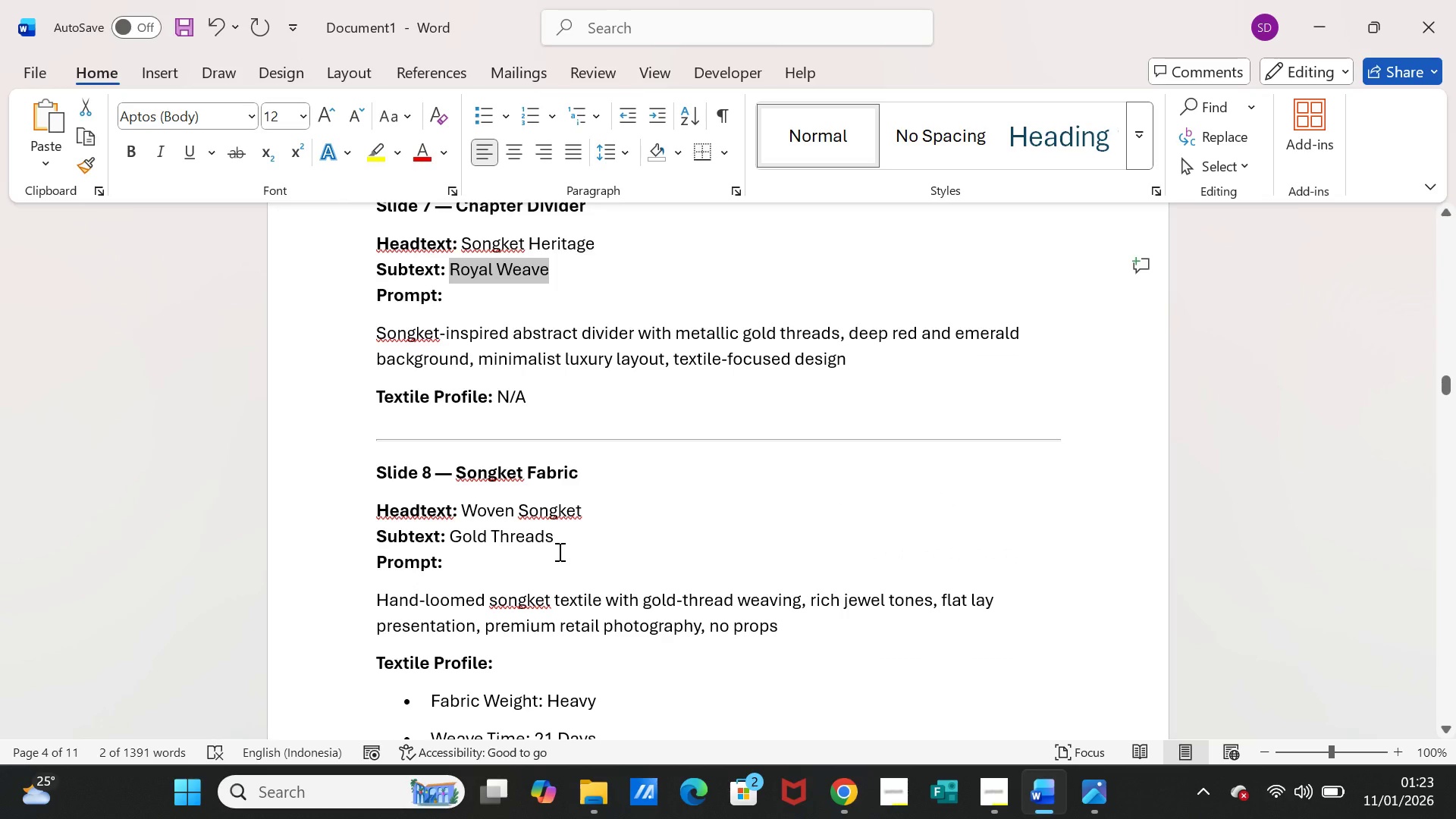 
left_click_drag(start_coordinate=[375, 601], to_coordinate=[787, 628])
 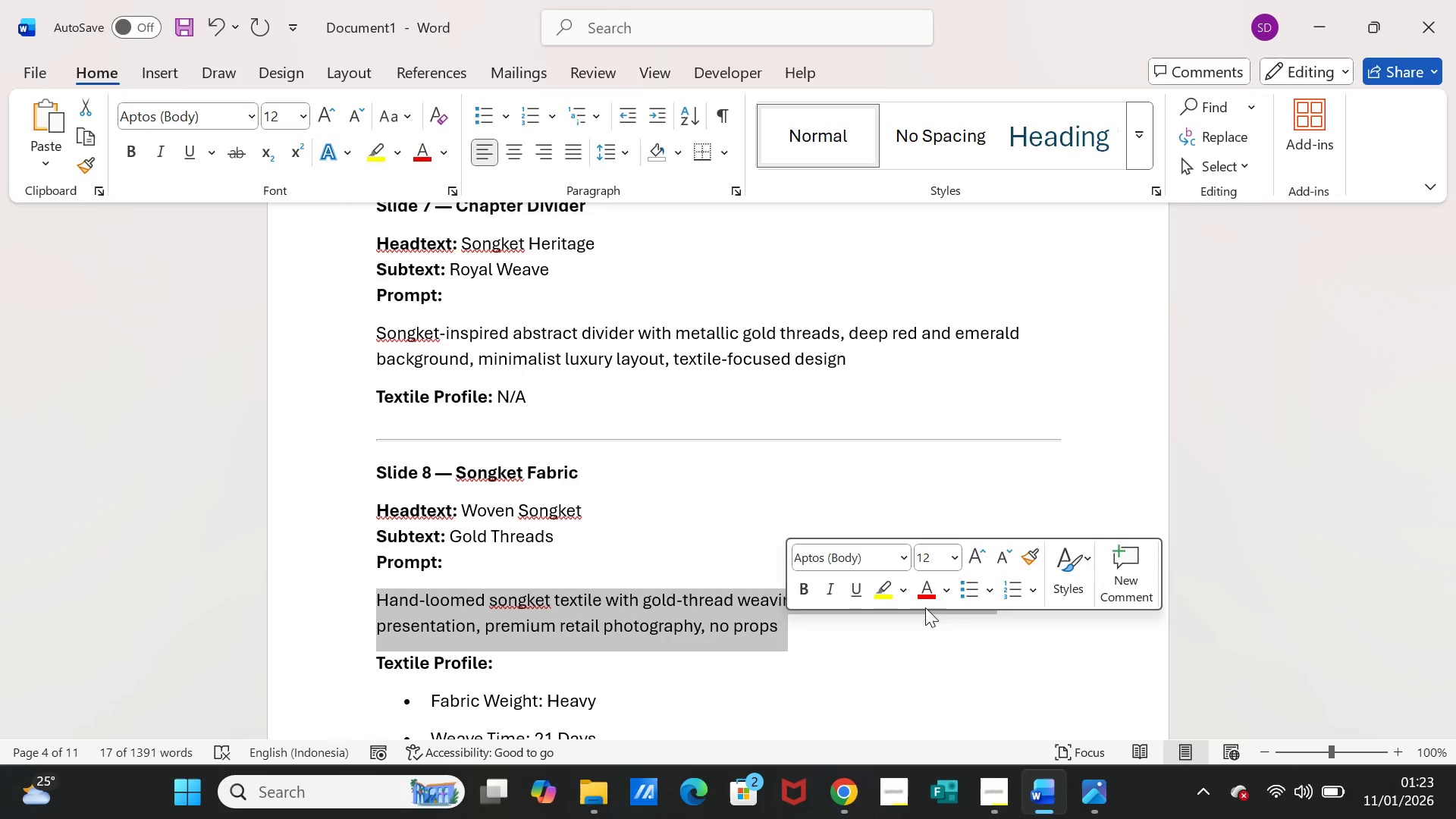 
key(Control+C)
 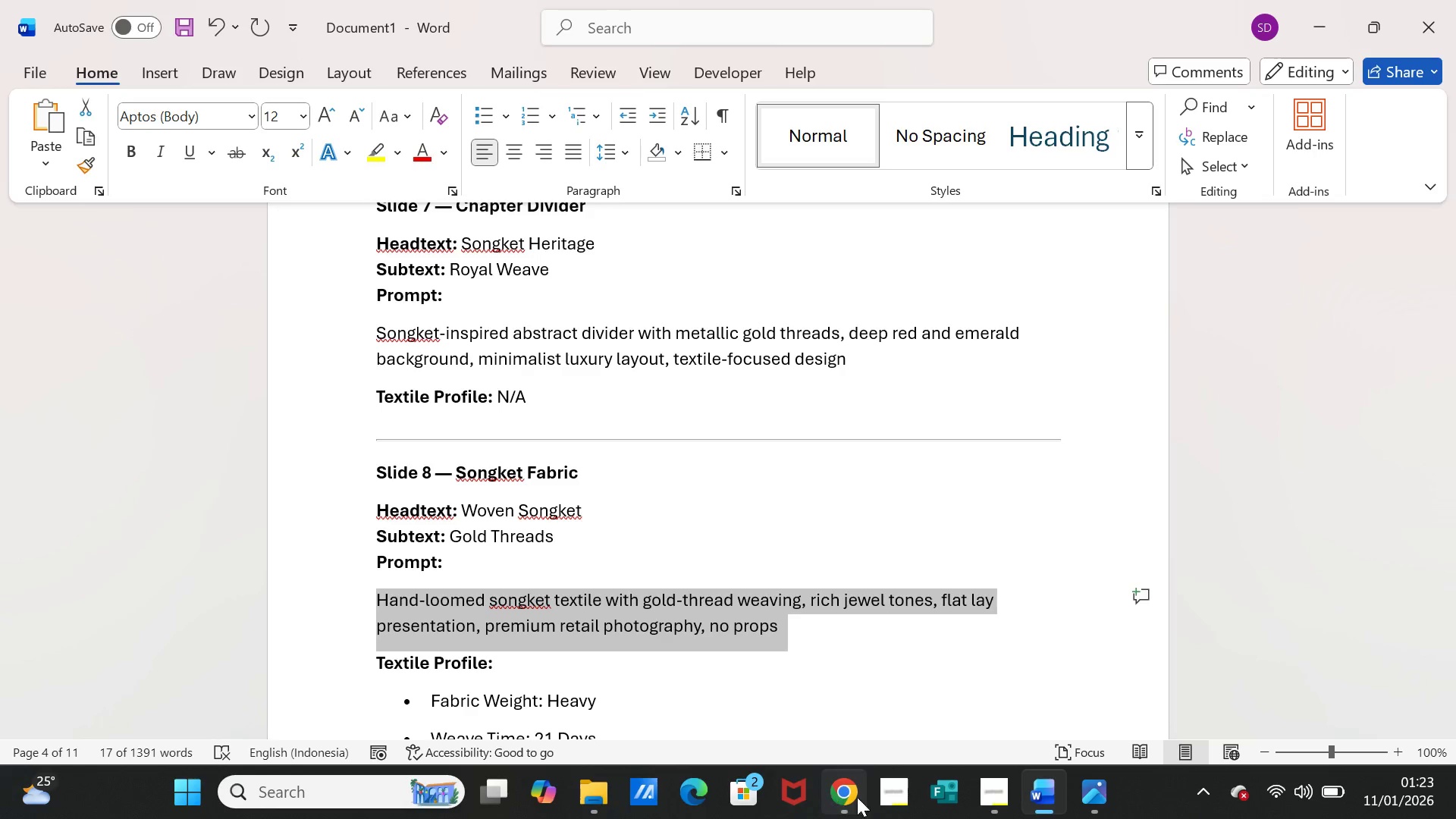 
left_click([849, 795])
 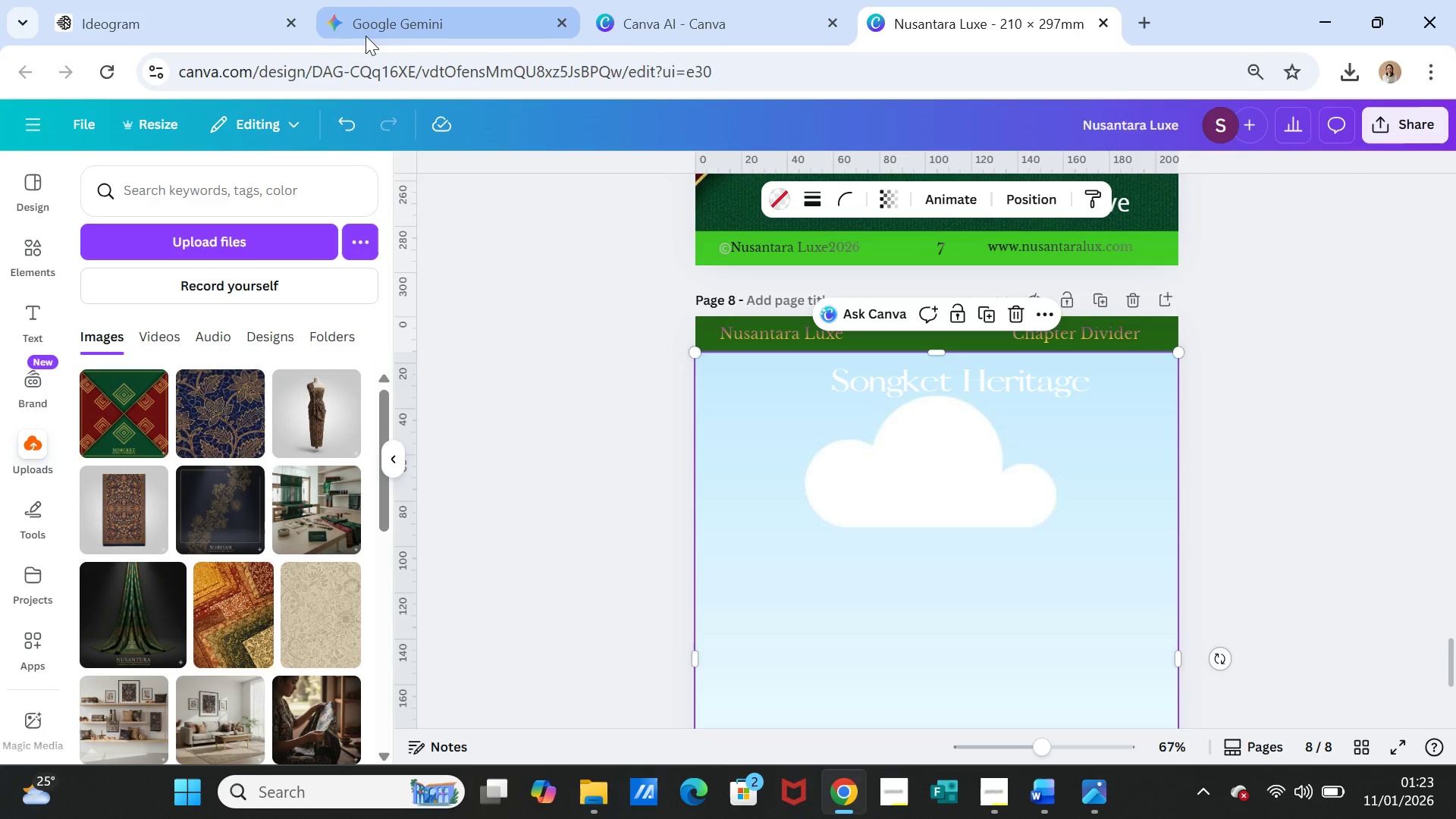 
left_click([383, 8])
 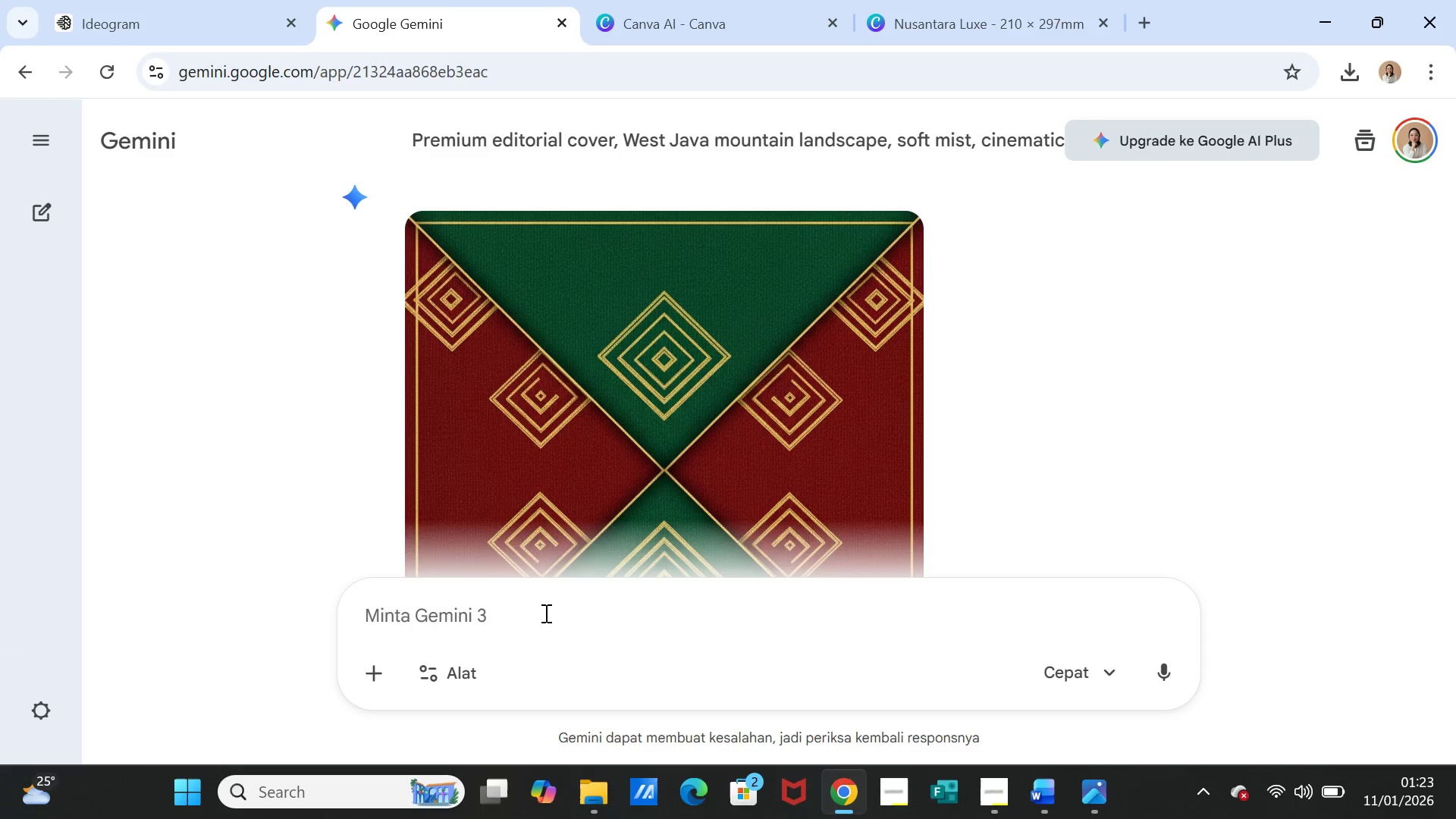 
left_click([544, 619])
 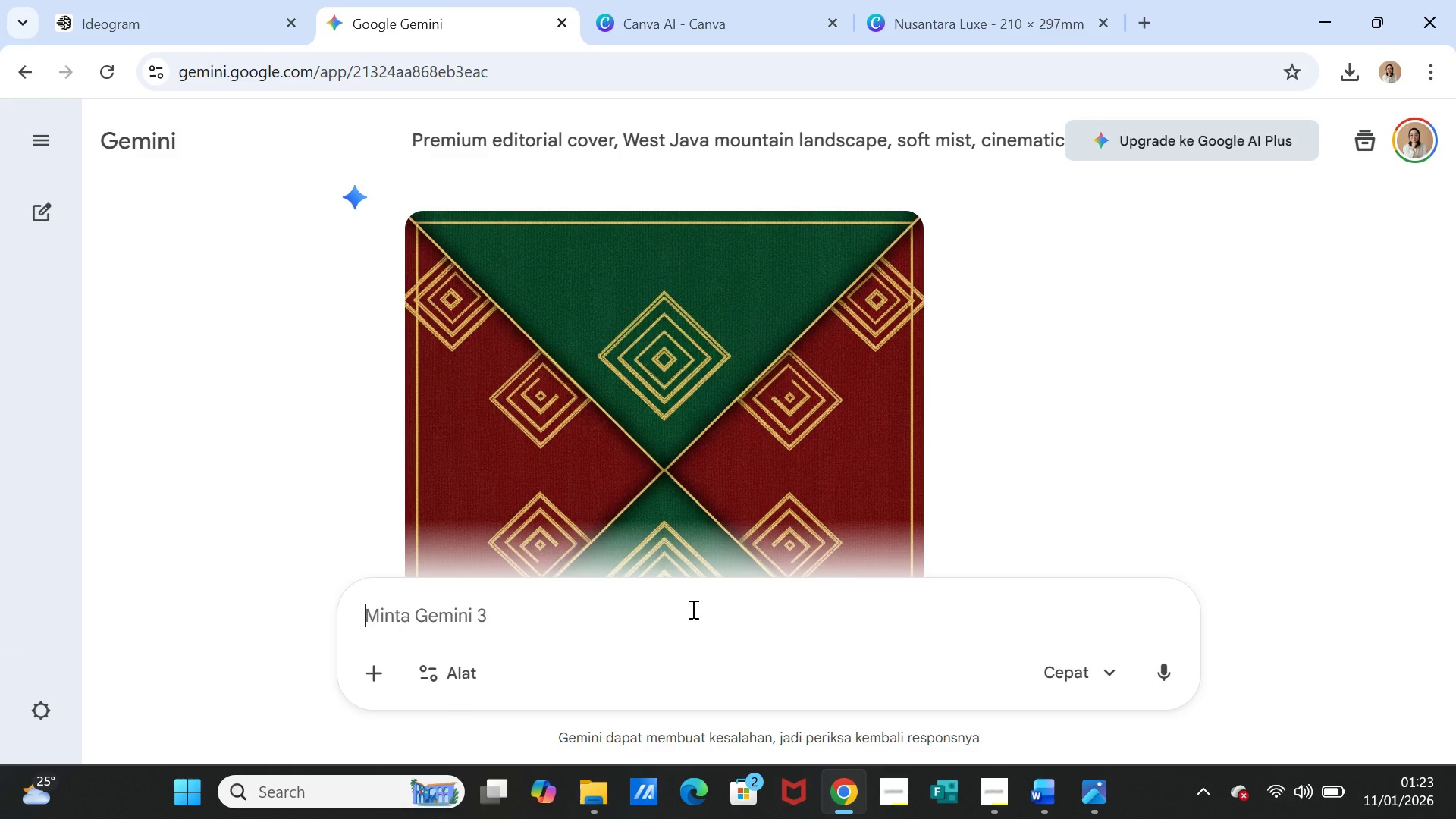 
key(Control+V)
 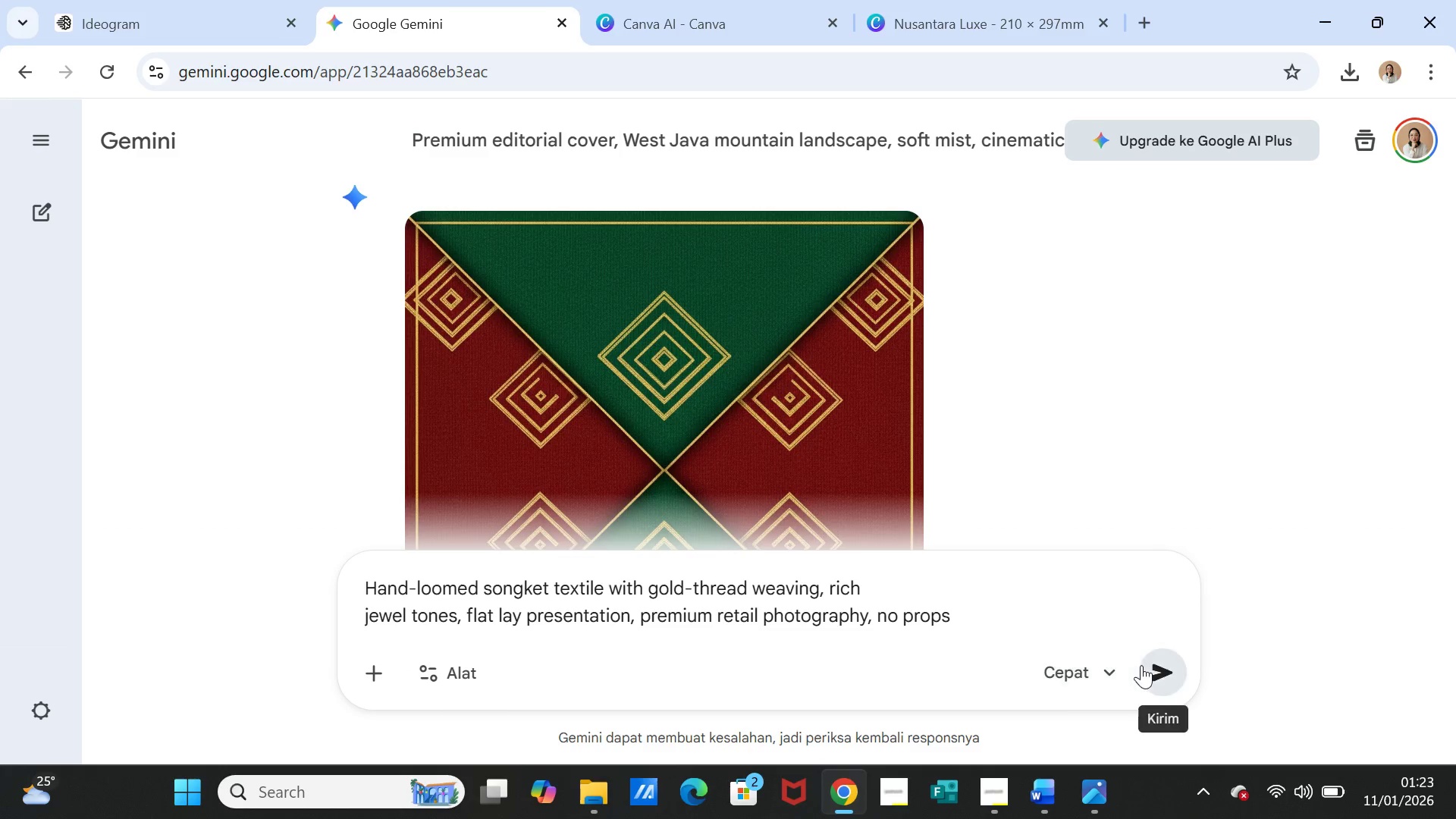 
left_click([1160, 667])
 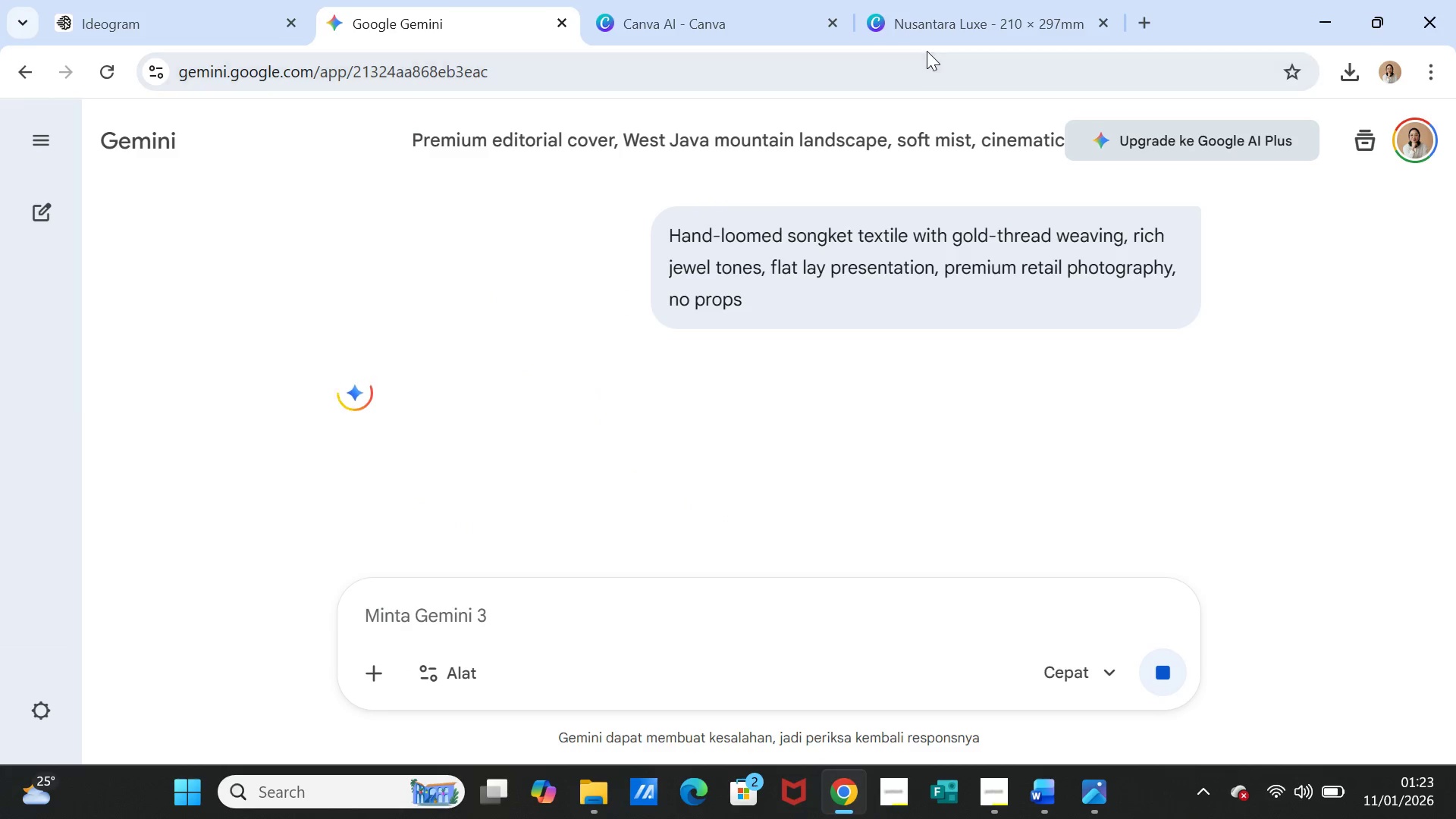 
left_click([927, 18])
 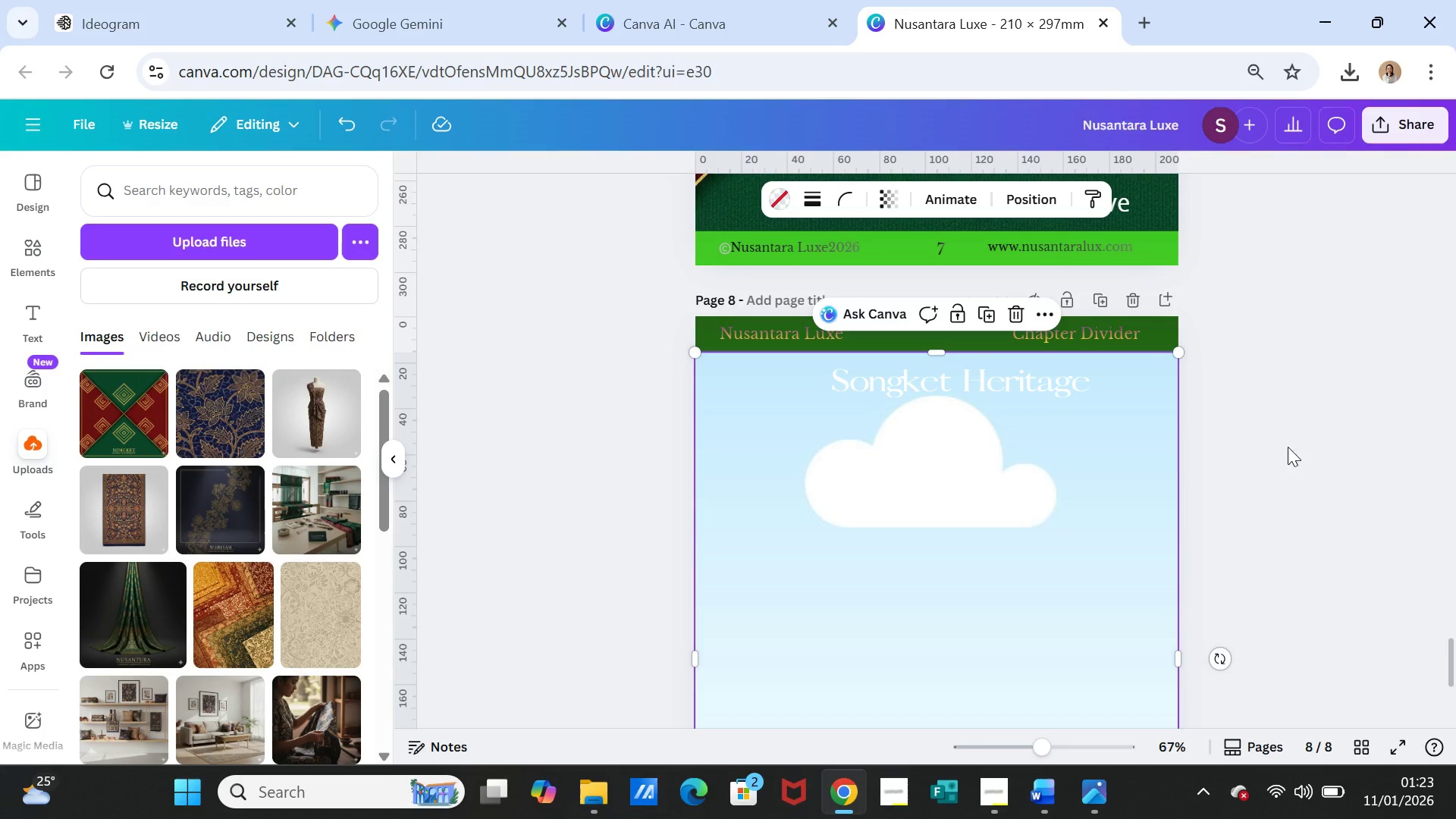 
scroll: coordinate [1291, 471], scroll_direction: up, amount: 9.0
 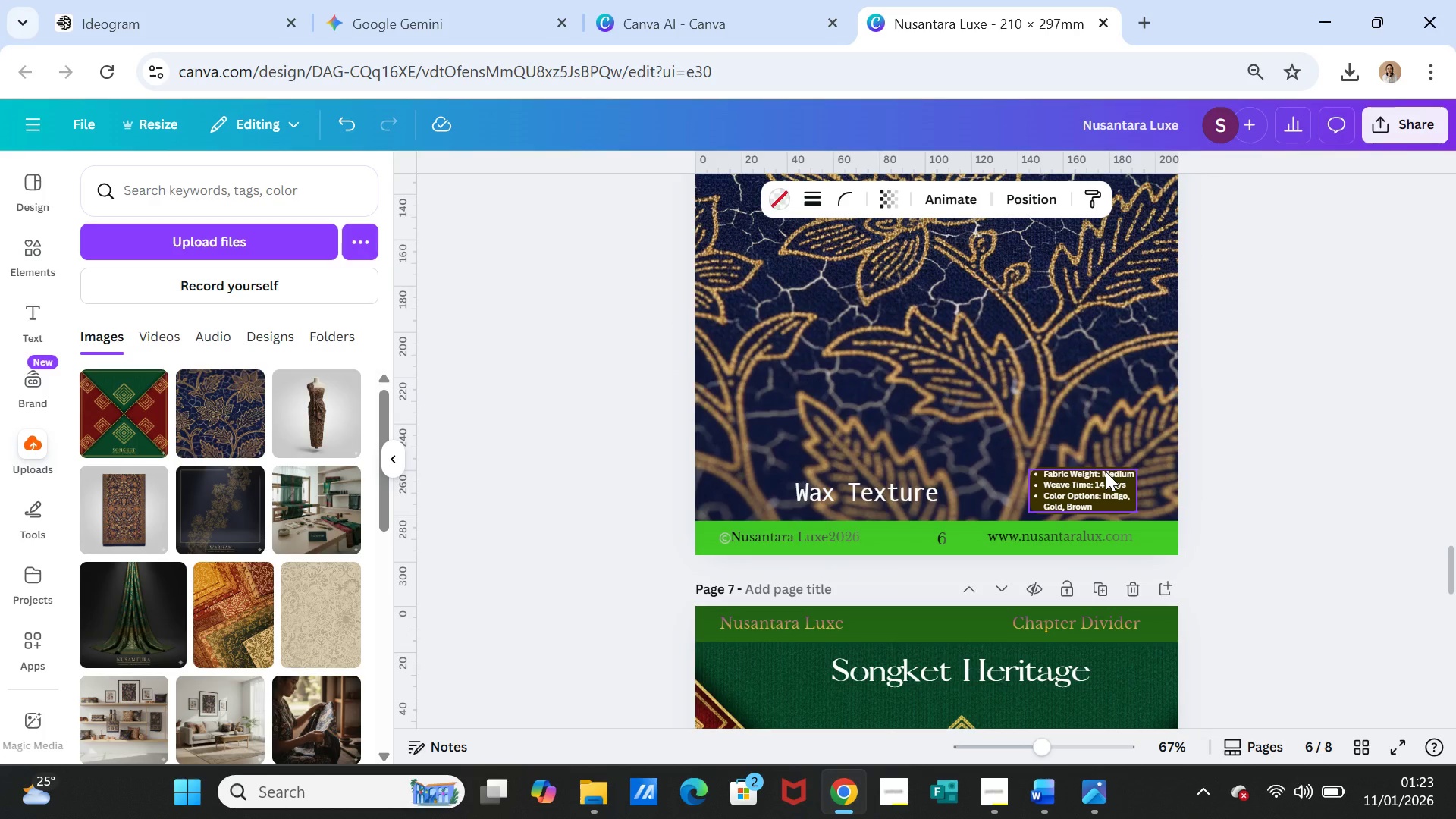 
left_click([1106, 472])
 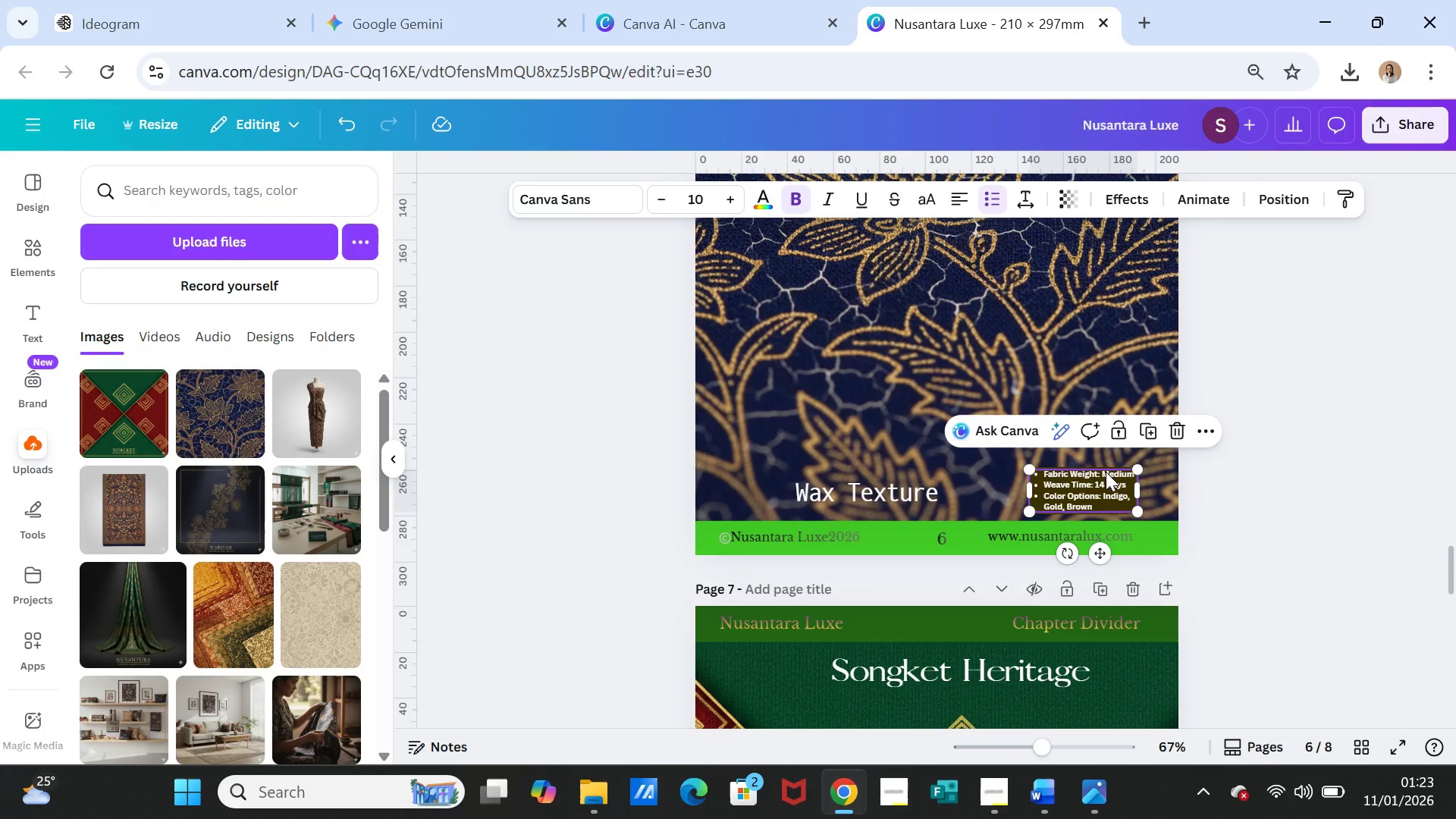 
key(Control+C)
 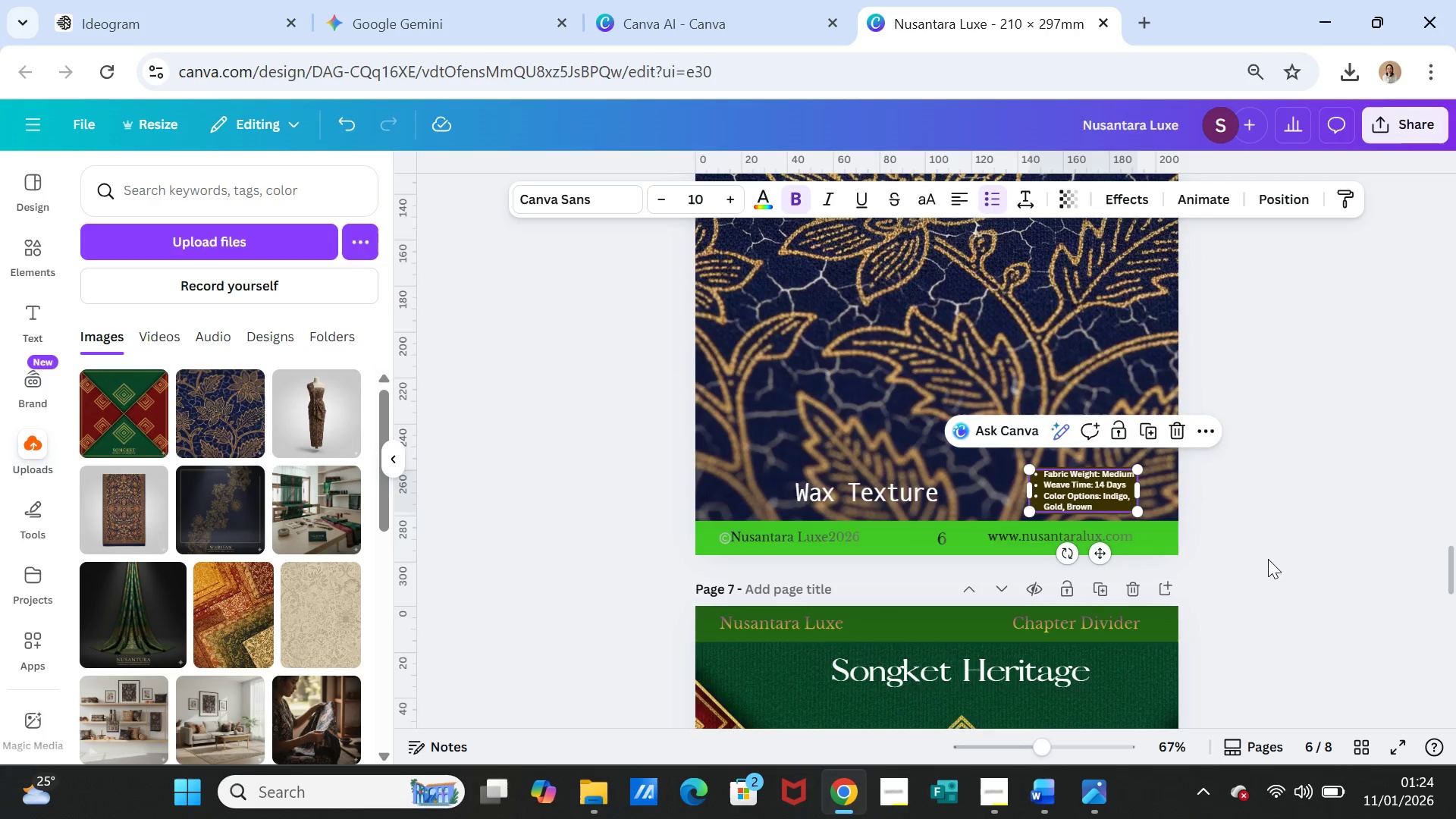 
scroll: coordinate [1263, 582], scroll_direction: down, amount: 8.0
 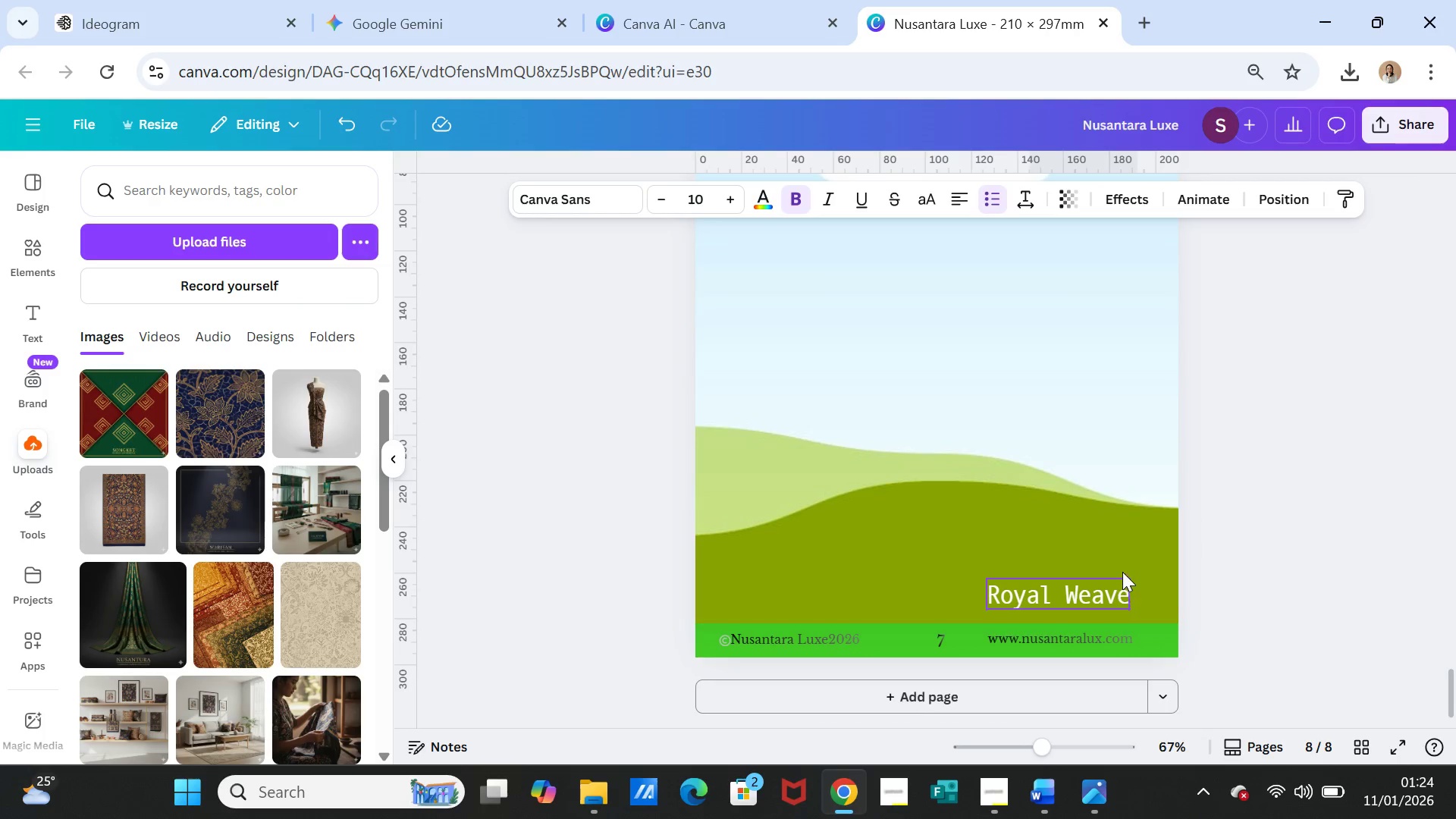 
left_click([1118, 549])
 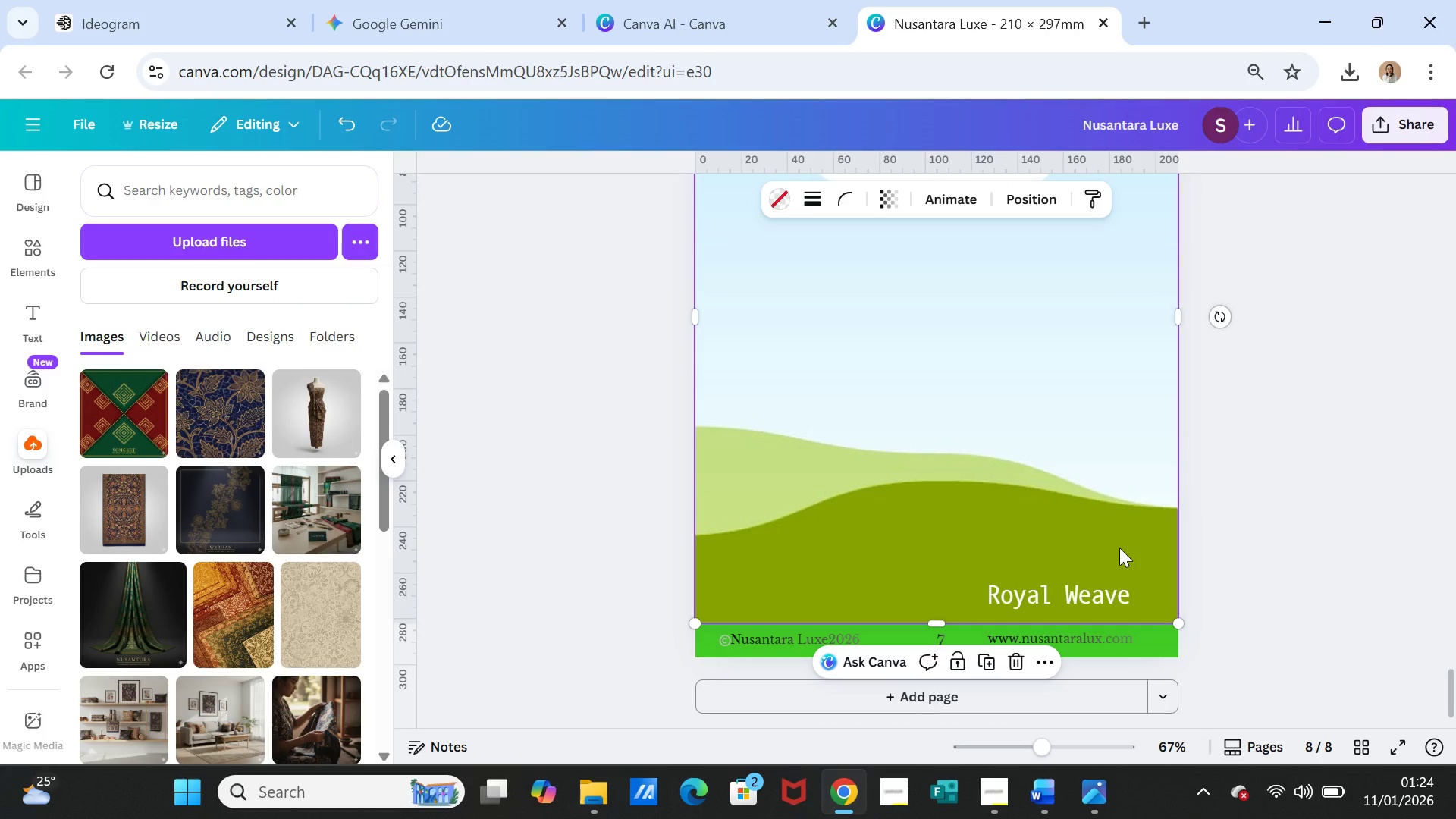 
key(Control+V)
 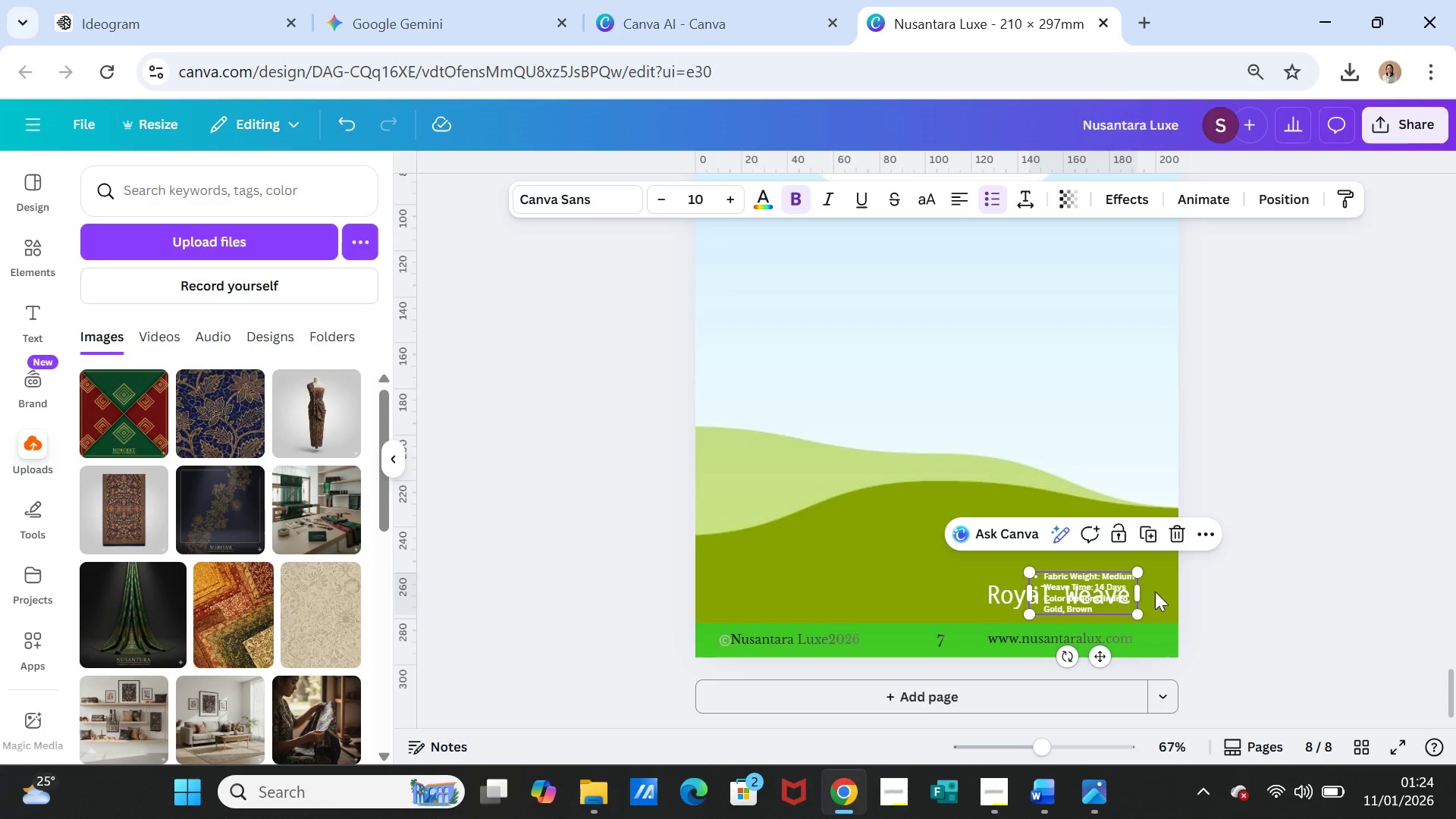 
left_click([1238, 566])
 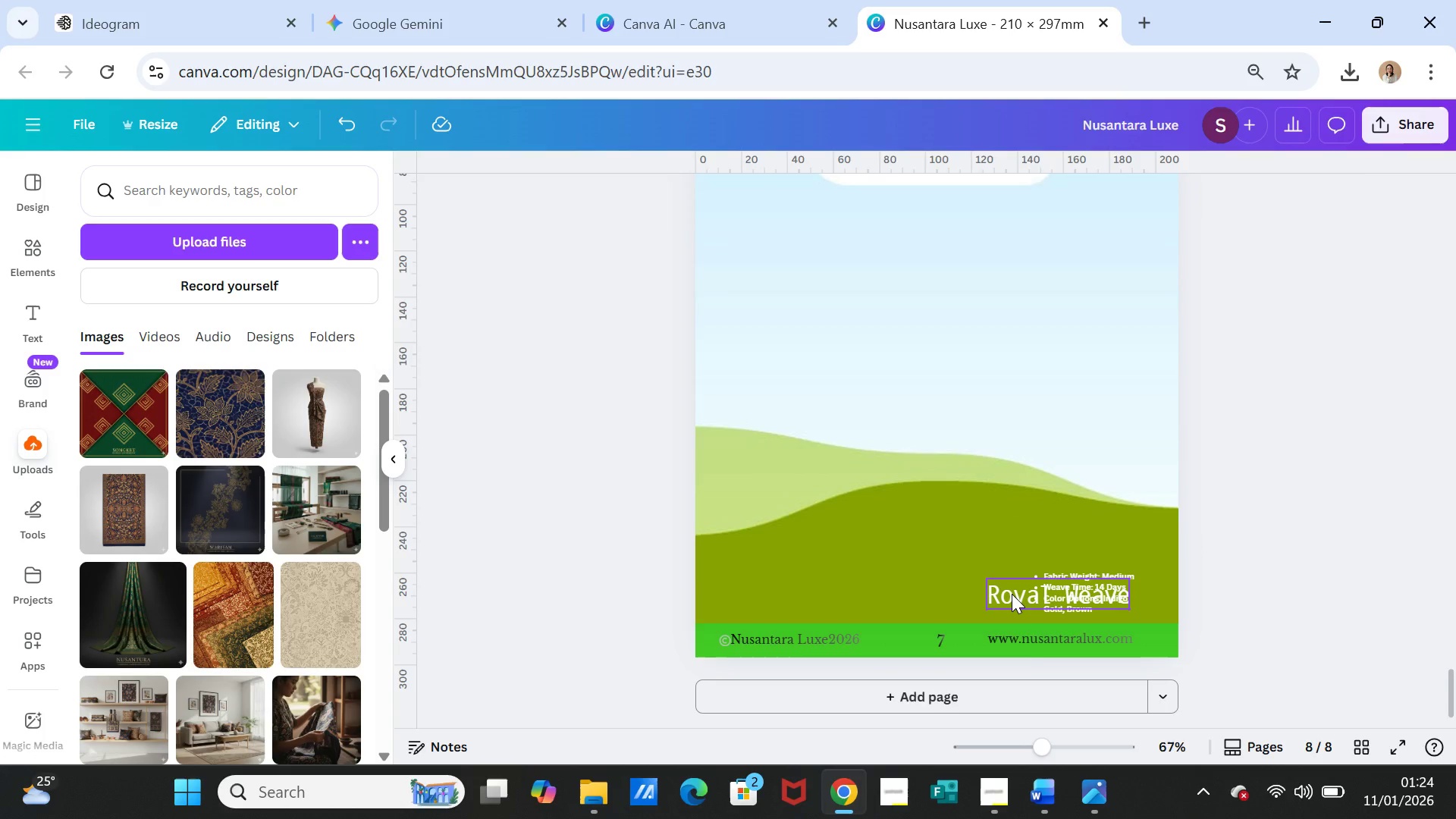 
left_click_drag(start_coordinate=[1012, 594], to_coordinate=[766, 594])
 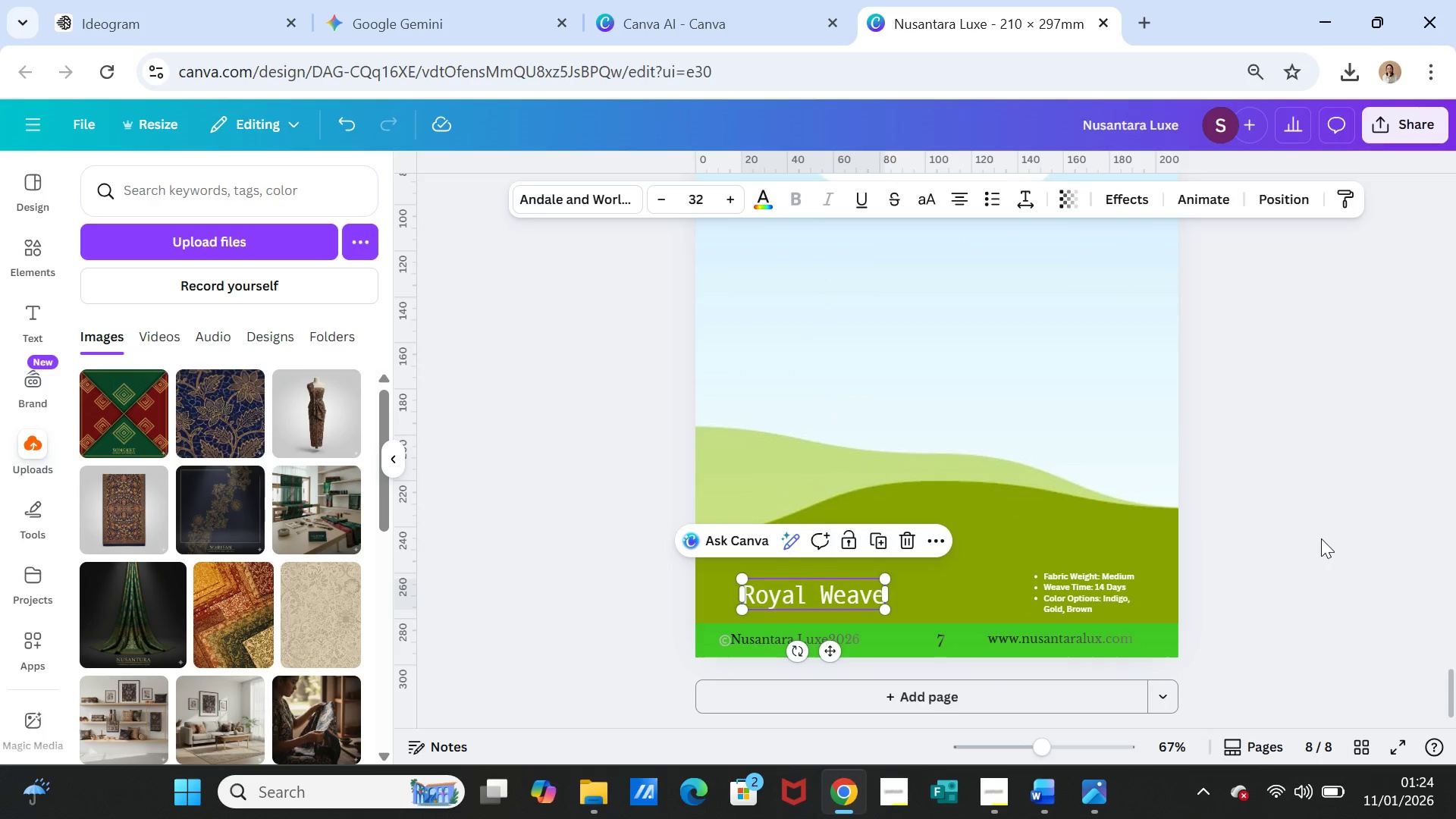 
left_click([1321, 538])
 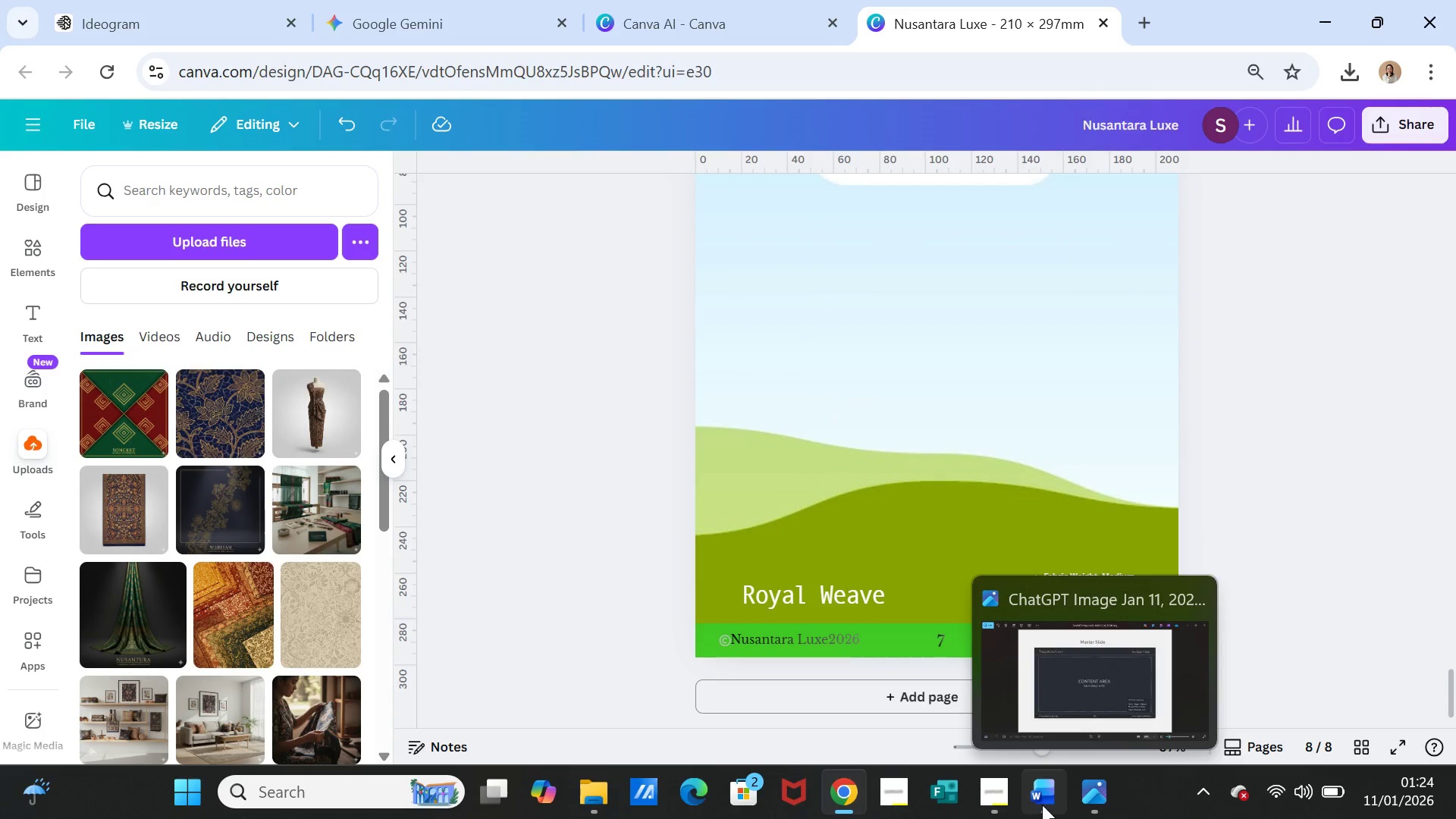 
left_click([1040, 804])
 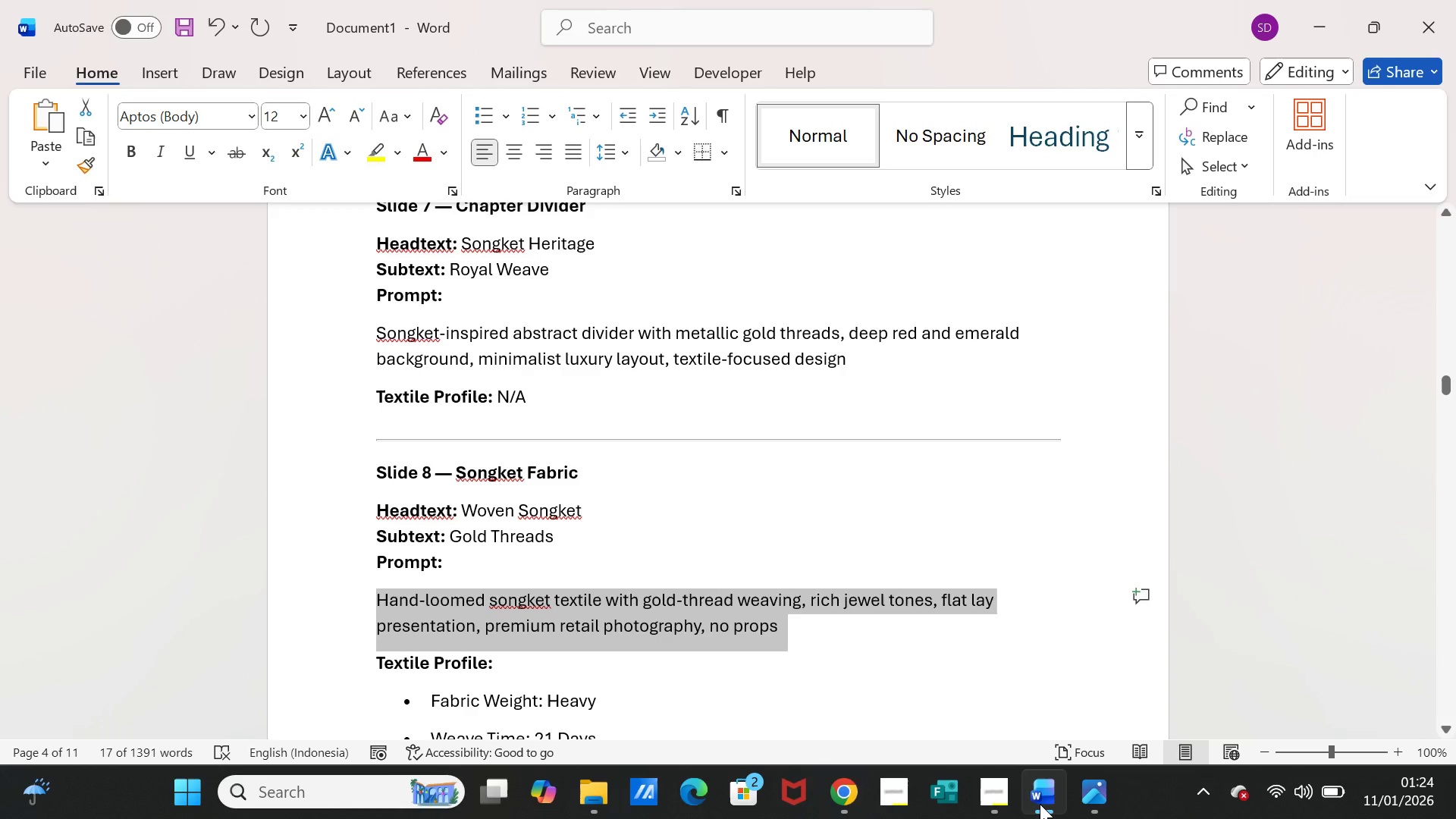 
left_click([1040, 804])
 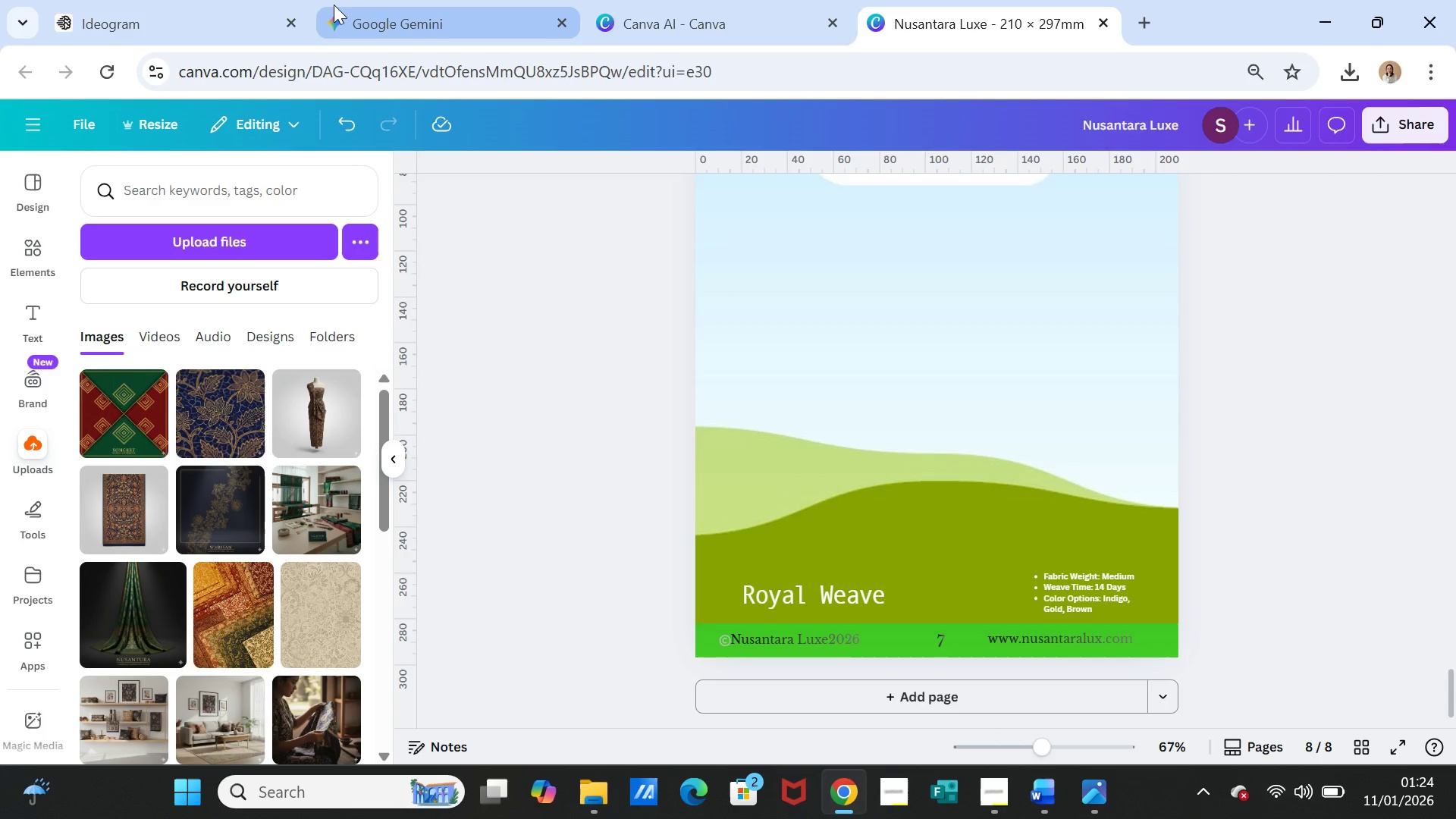 
left_click([365, 14])
 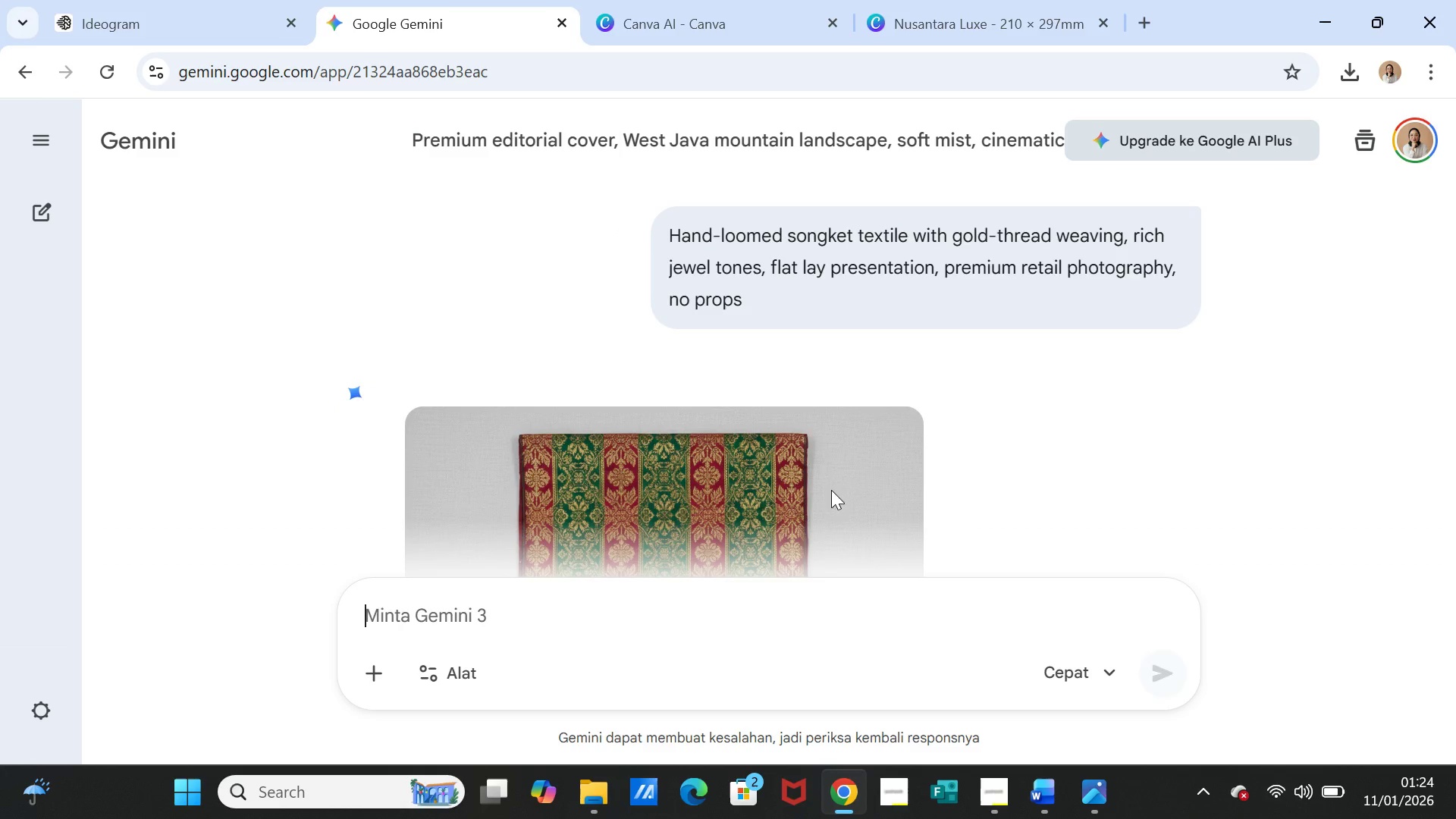 
scroll: coordinate [837, 473], scroll_direction: down, amount: 4.0
 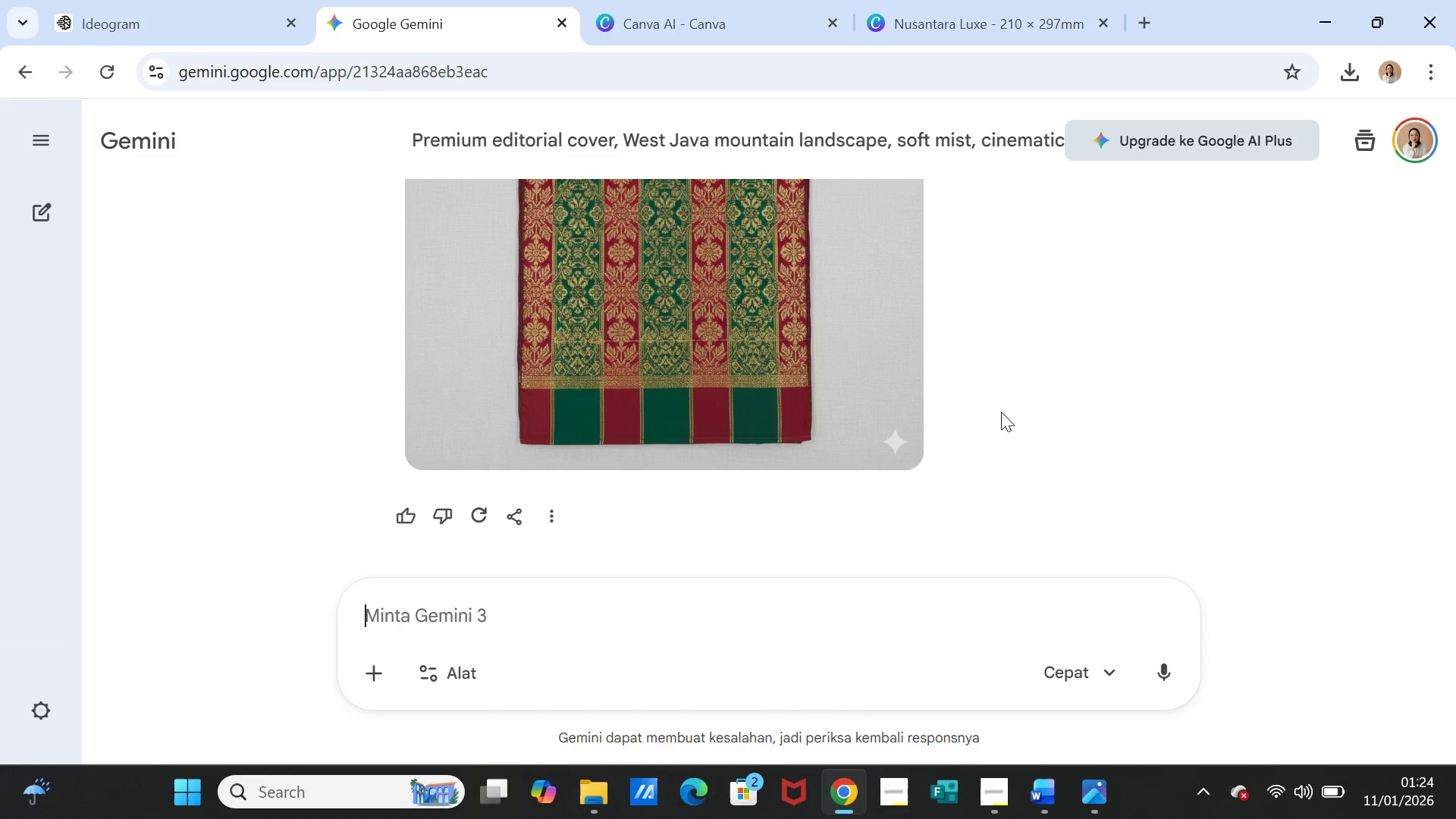 
scroll: coordinate [940, 316], scroll_direction: up, amount: 3.0
 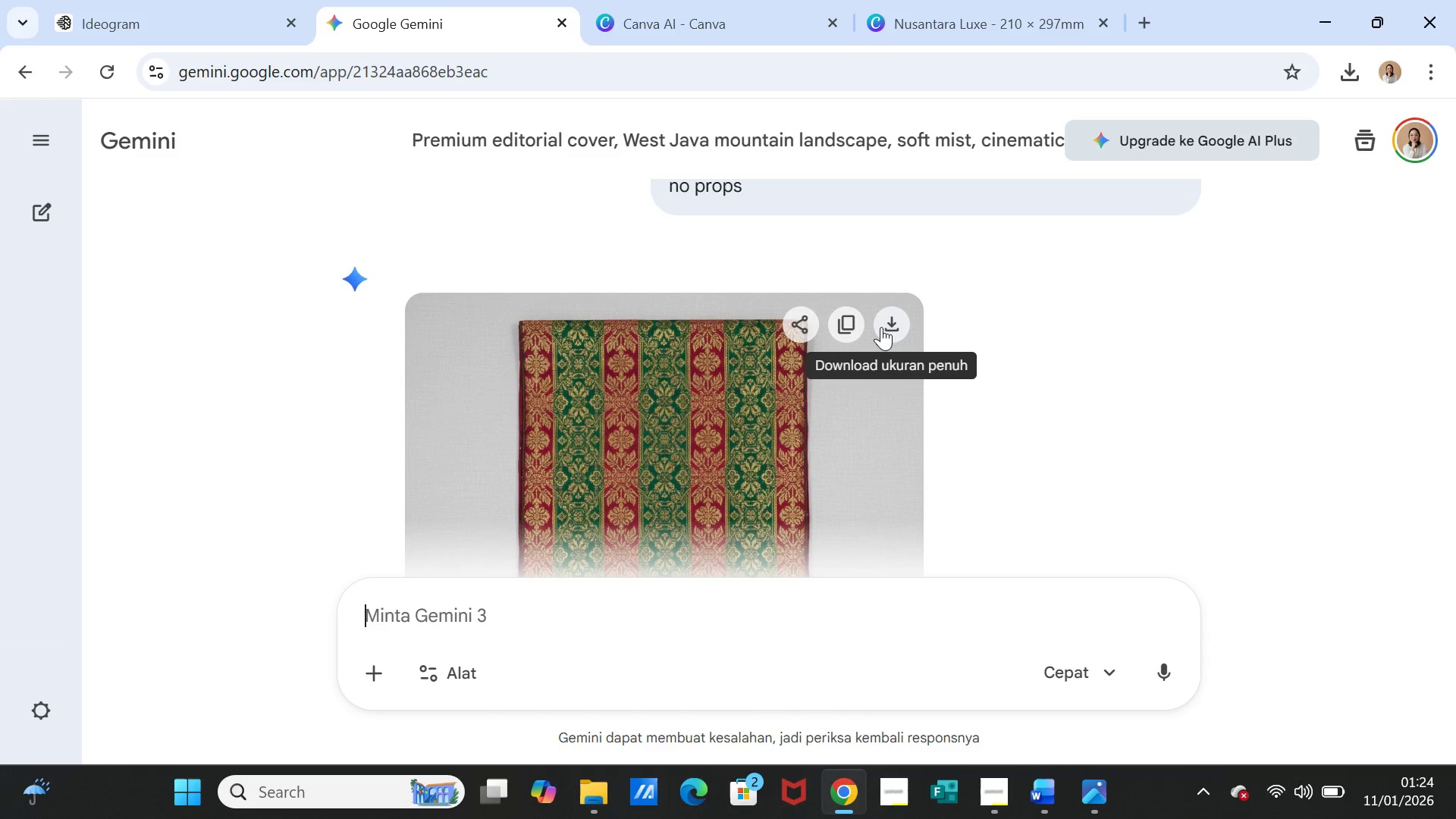 
left_click([887, 323])
 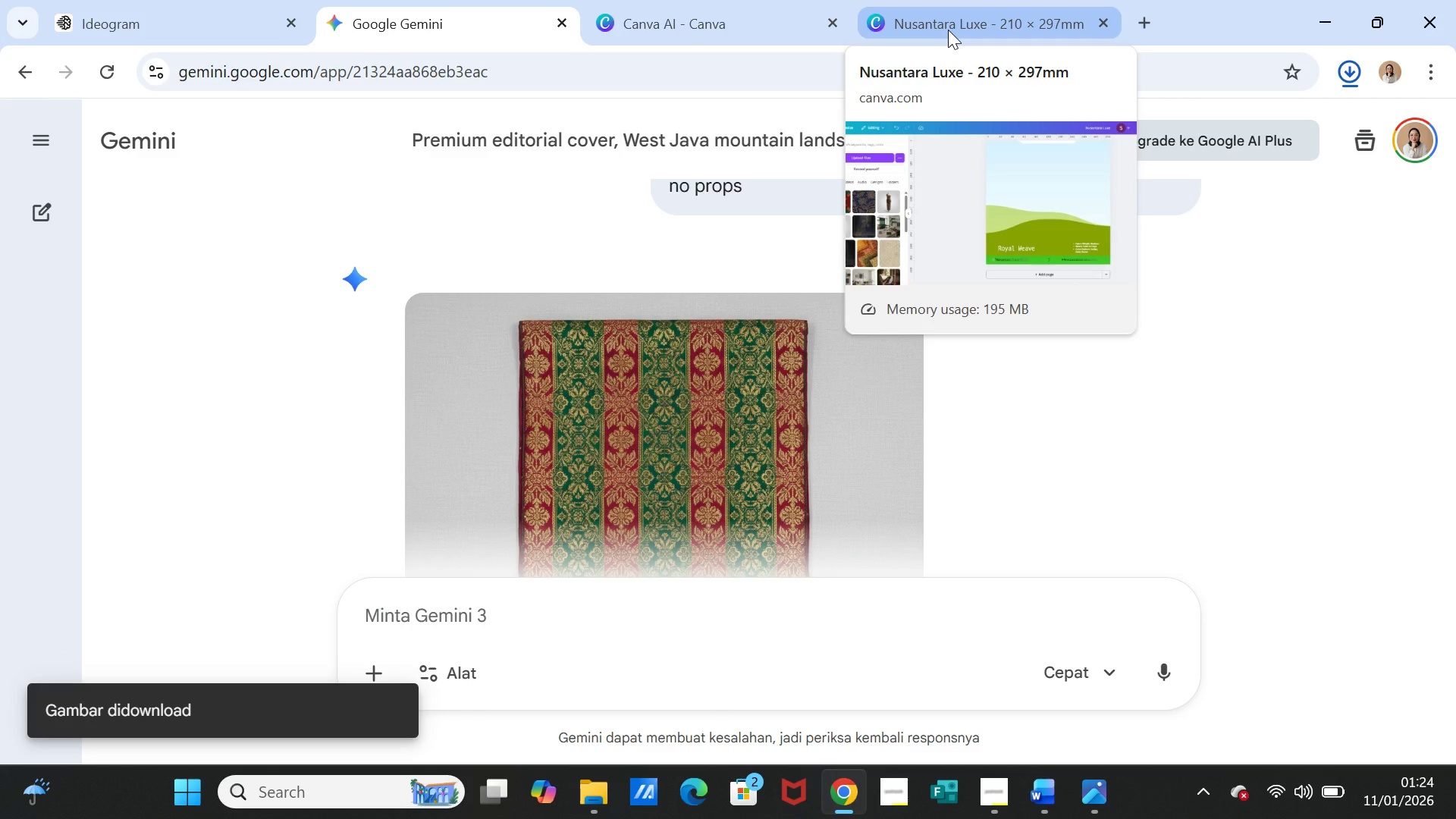 
left_click([948, 30])
 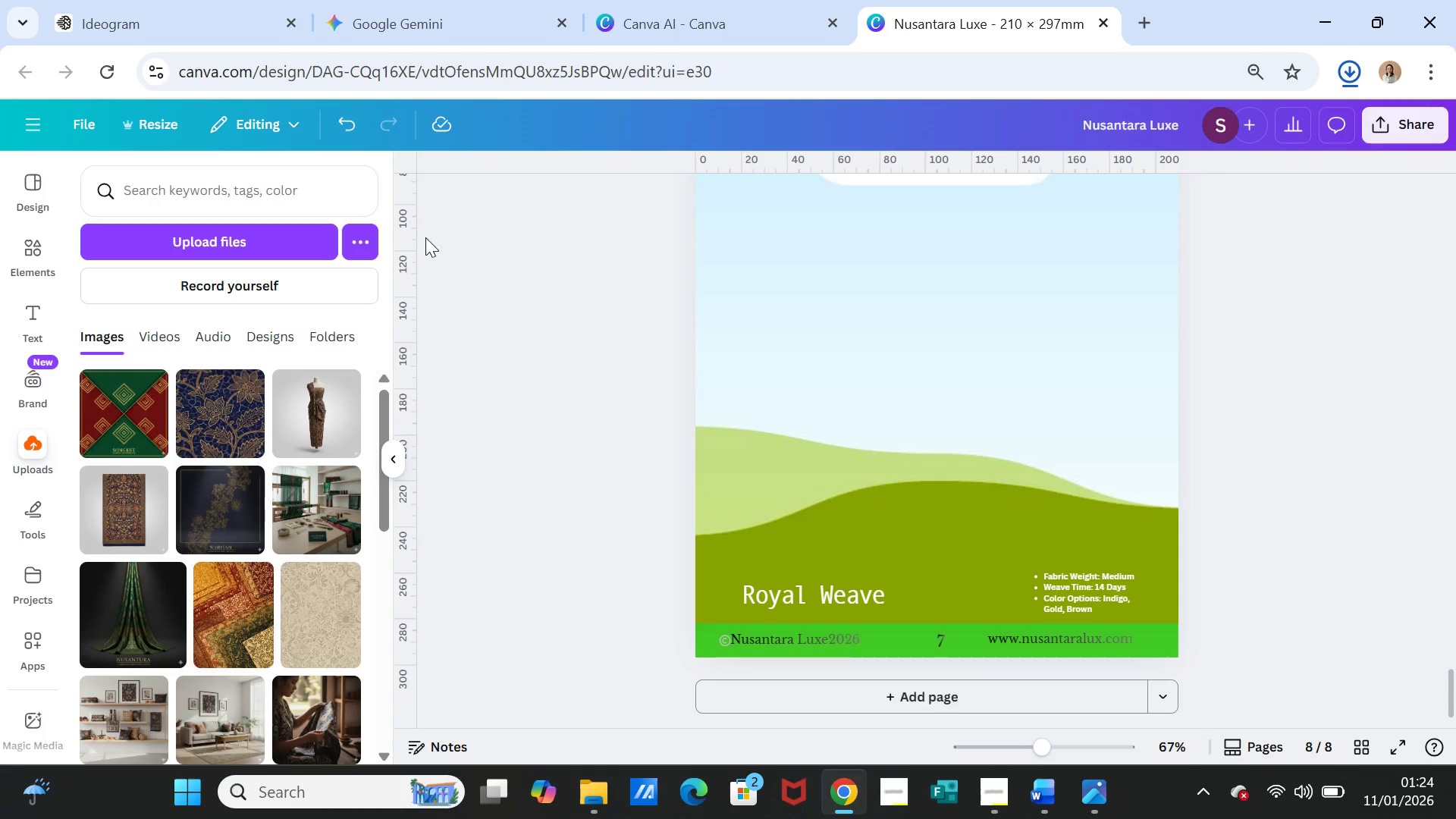 
left_click([303, 231])
 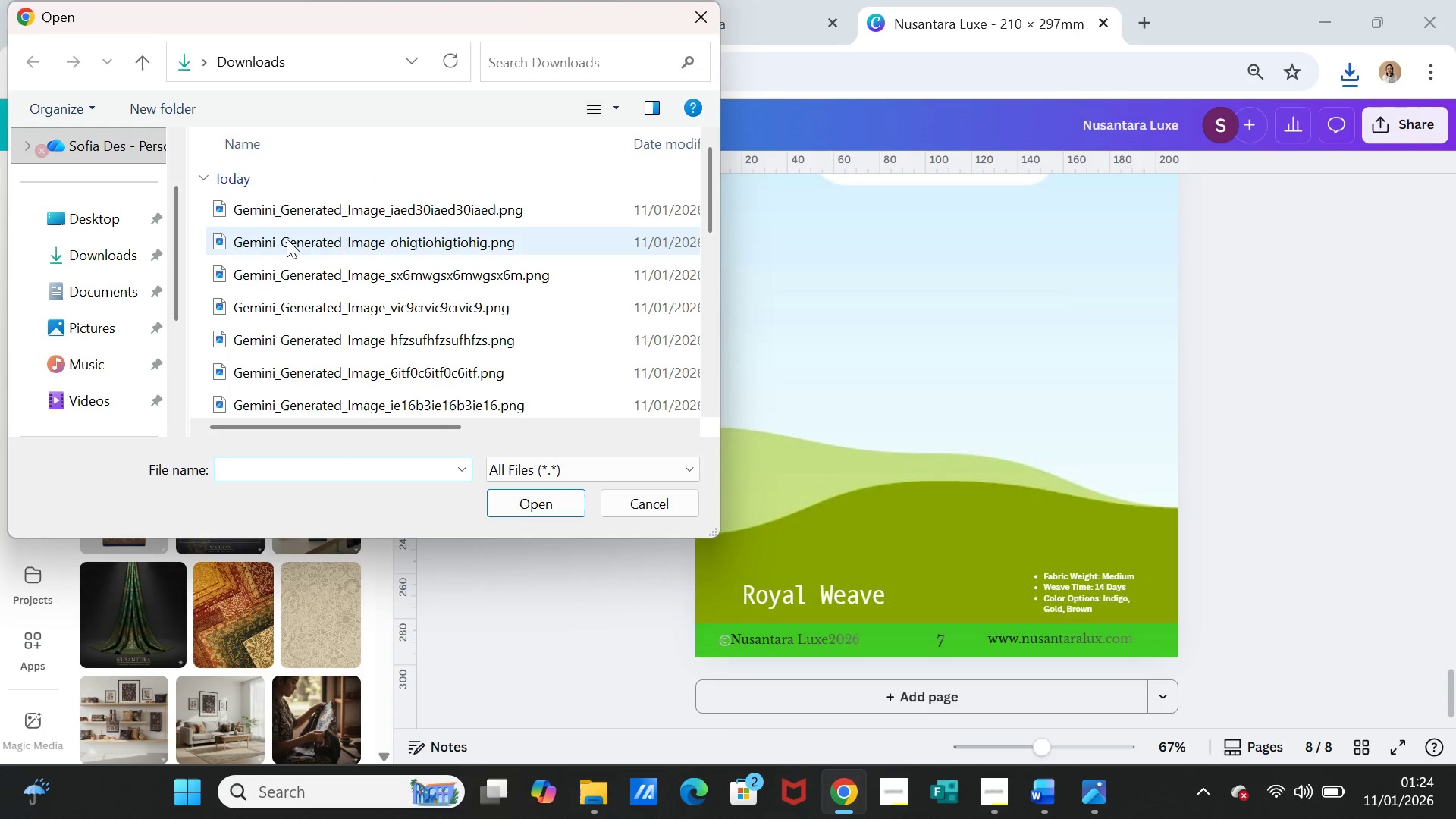 
left_click([297, 213])
 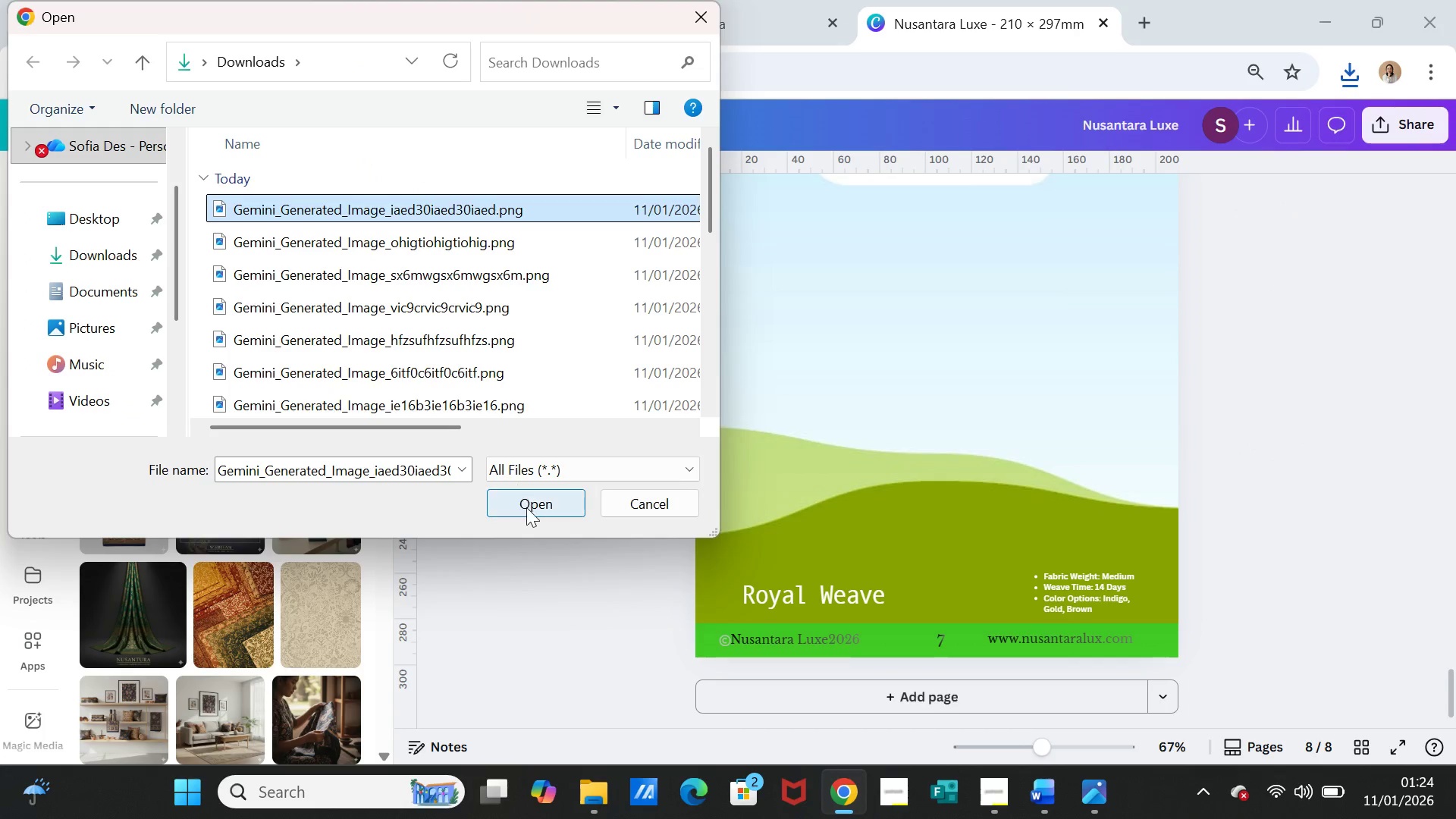 
left_click([529, 523])
 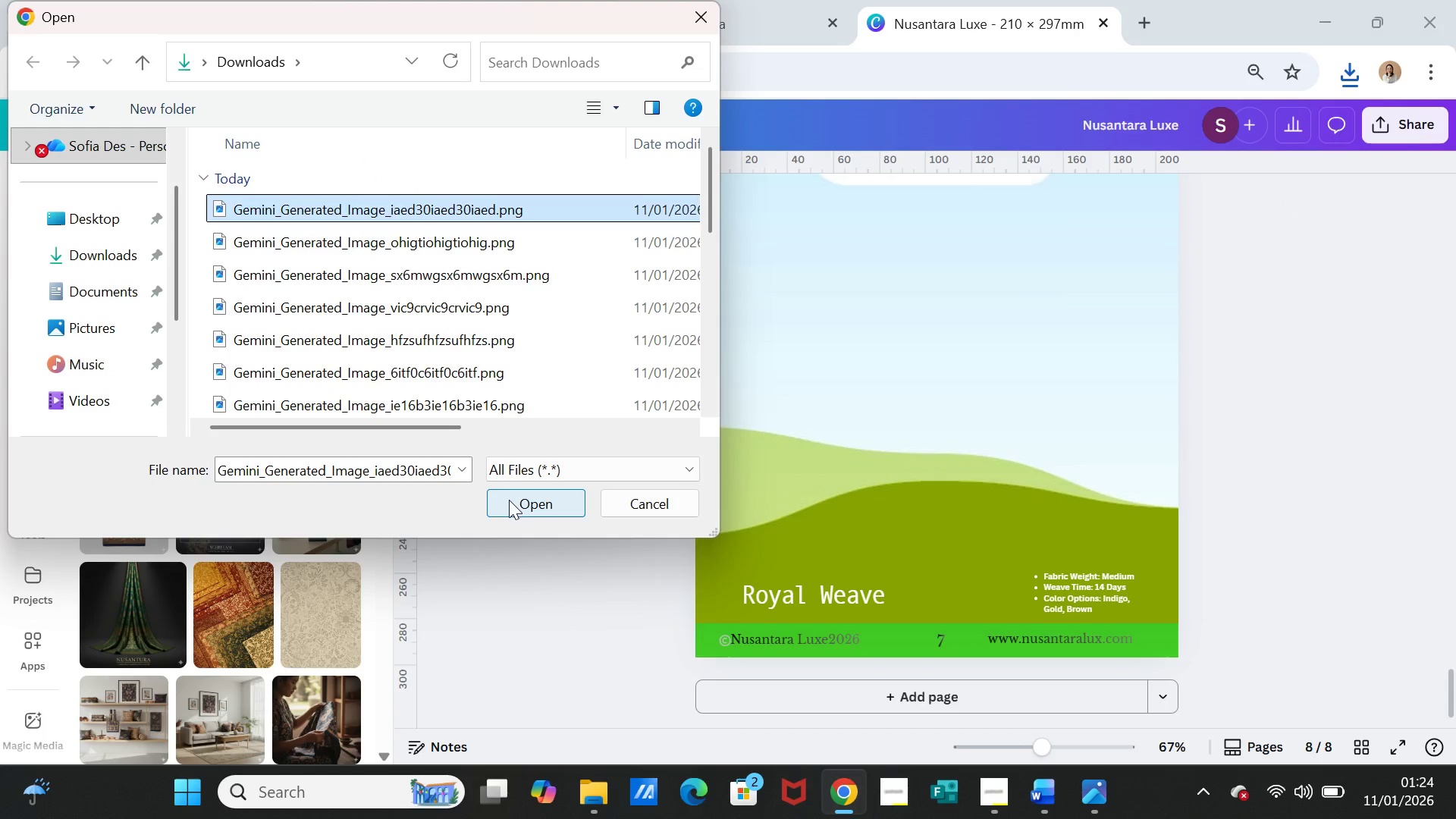 
left_click([509, 500])
 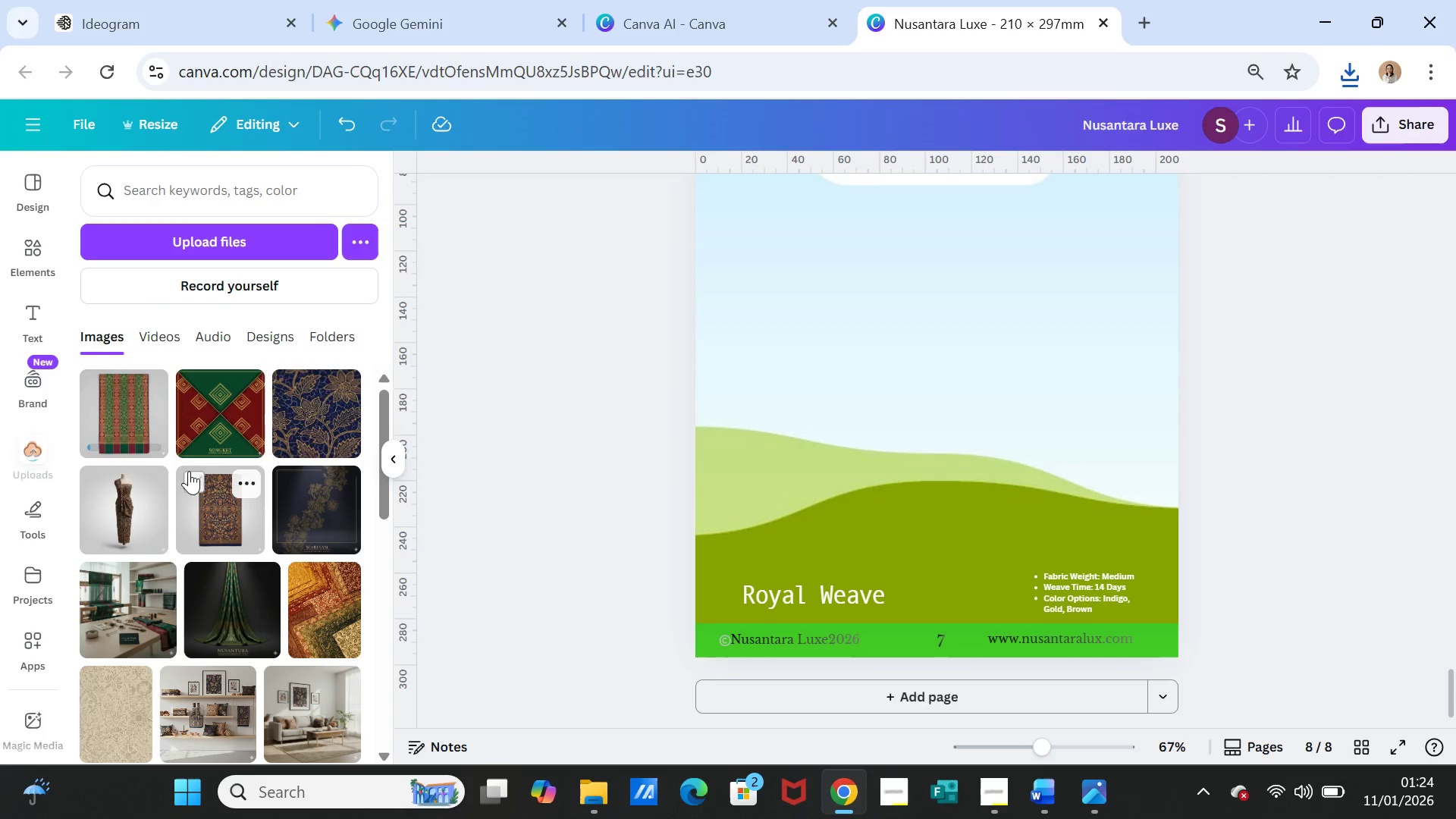 
left_click([119, 416])
 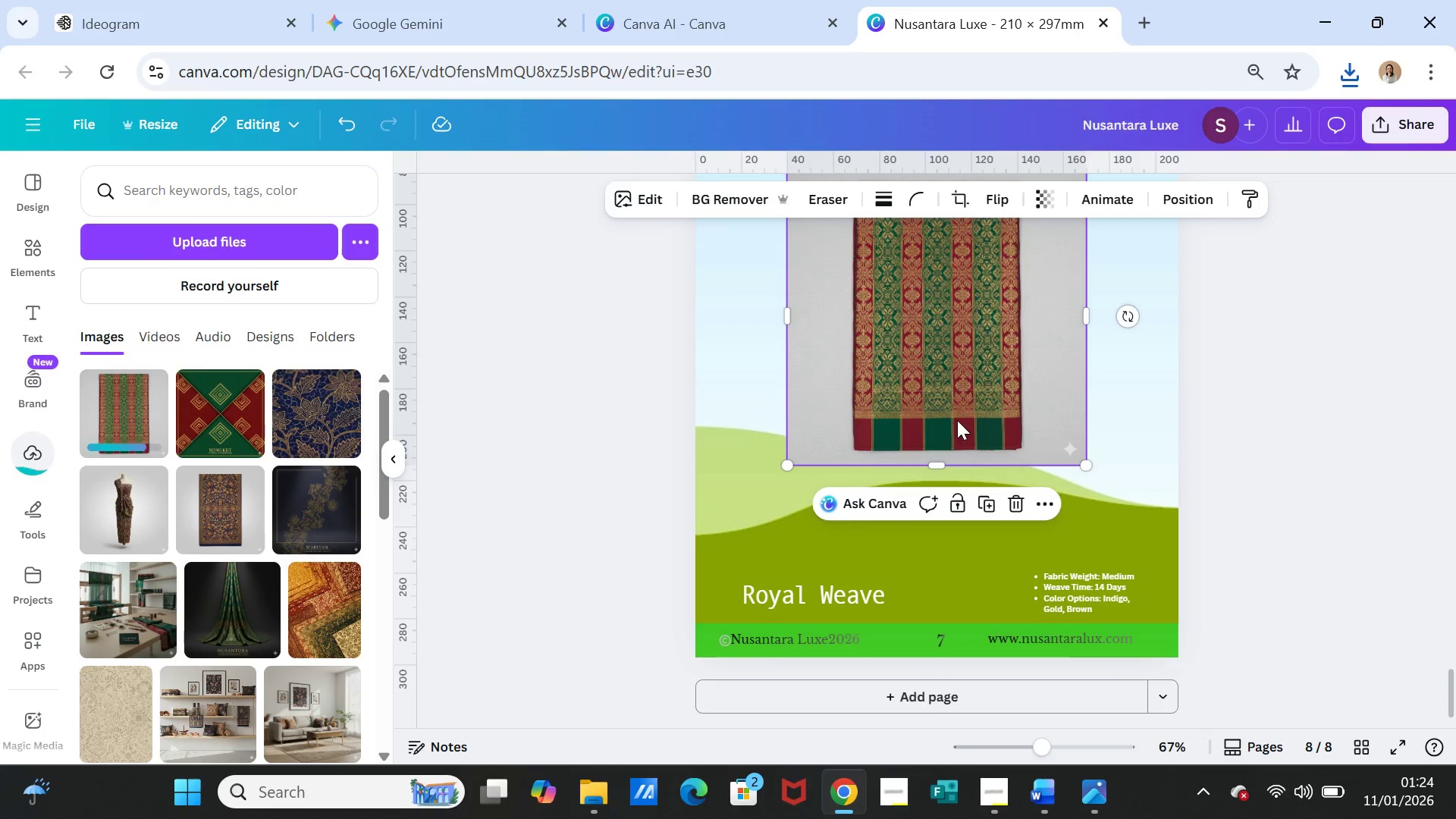 
left_click_drag(start_coordinate=[956, 409], to_coordinate=[959, 447])
 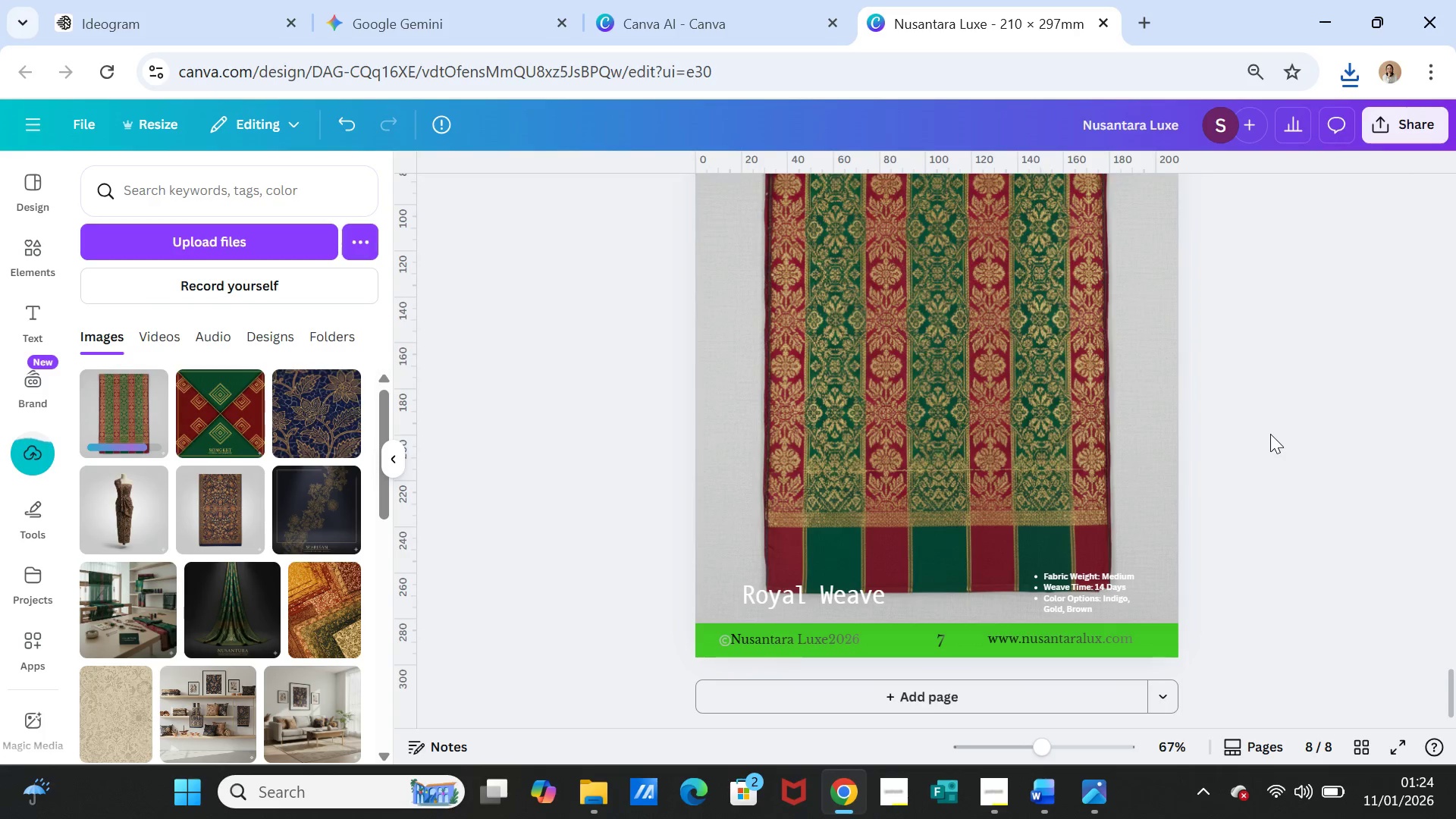 
left_click([1270, 434])
 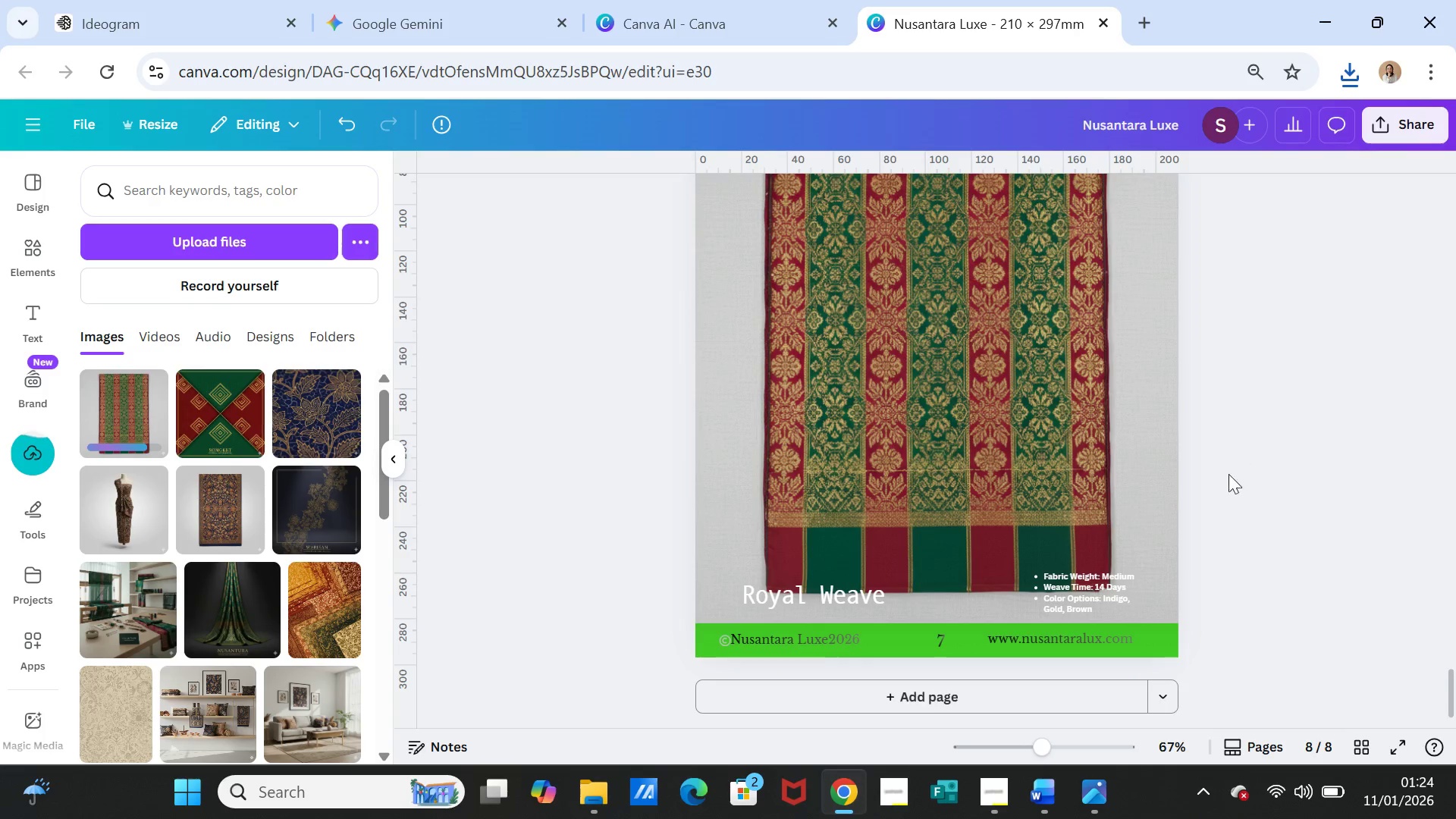 
scroll: coordinate [1225, 483], scroll_direction: up, amount: 2.0
 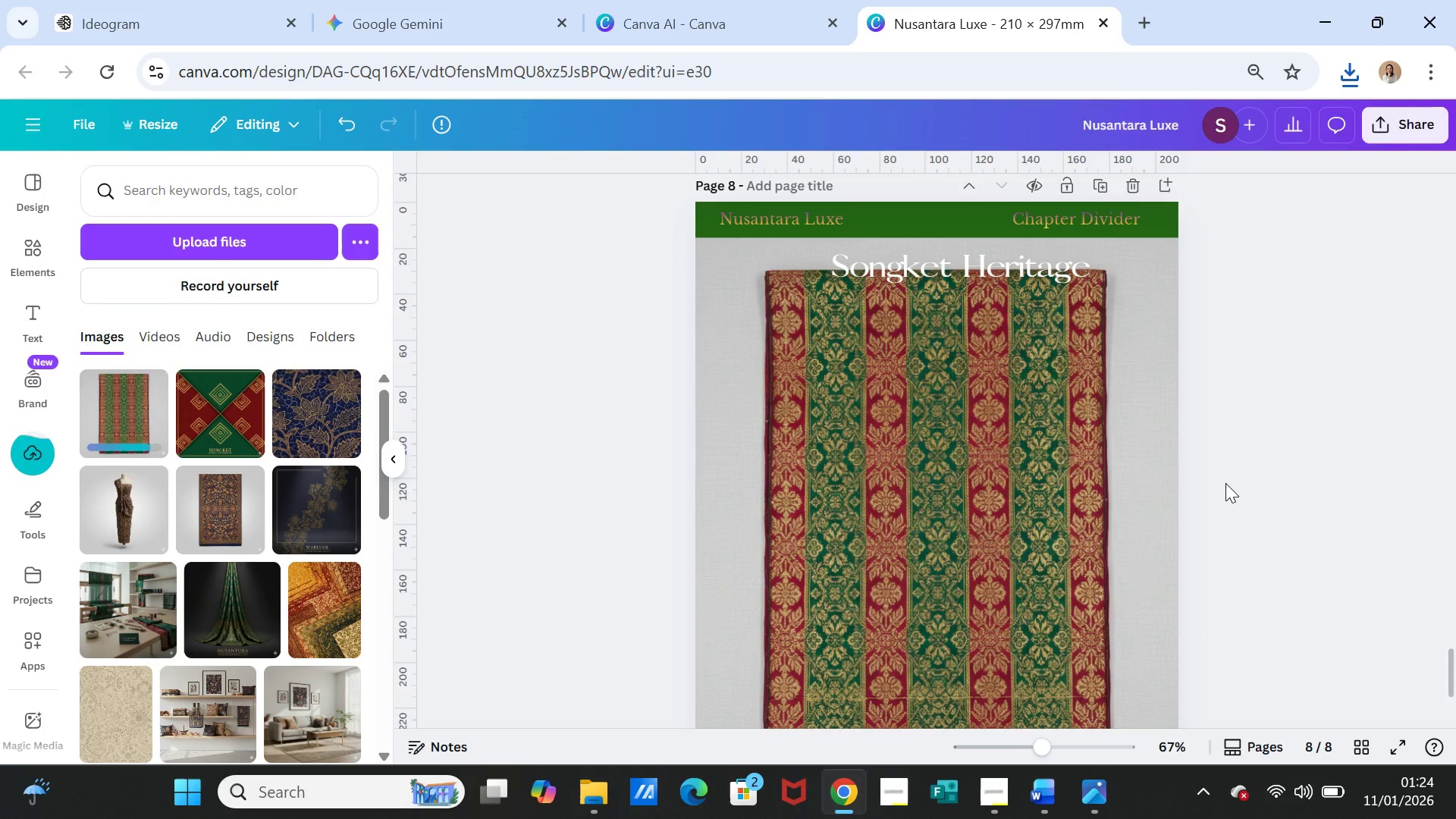 
scroll: coordinate [1225, 483], scroll_direction: down, amount: 1.0
 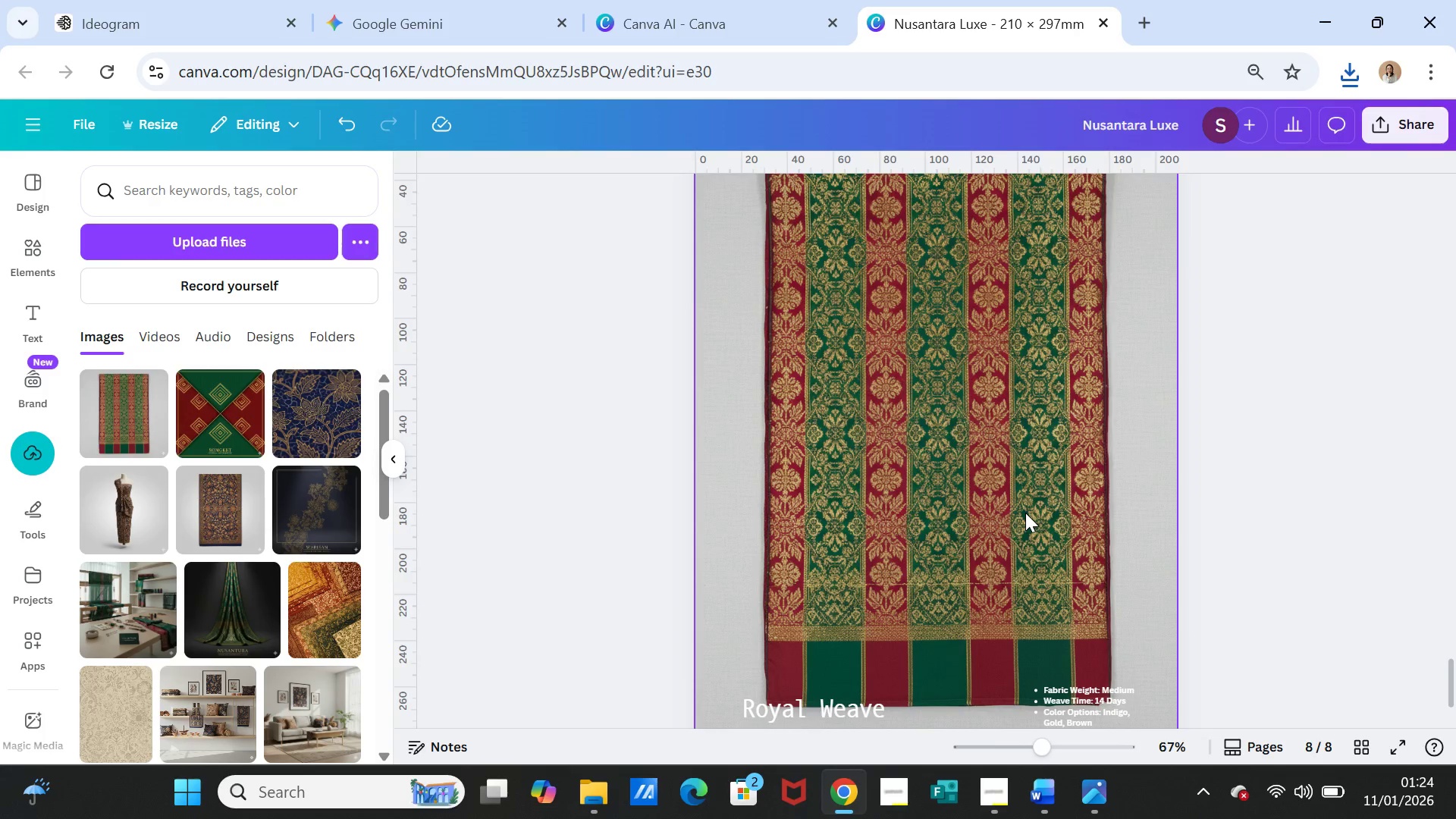 
left_click([1025, 513])
 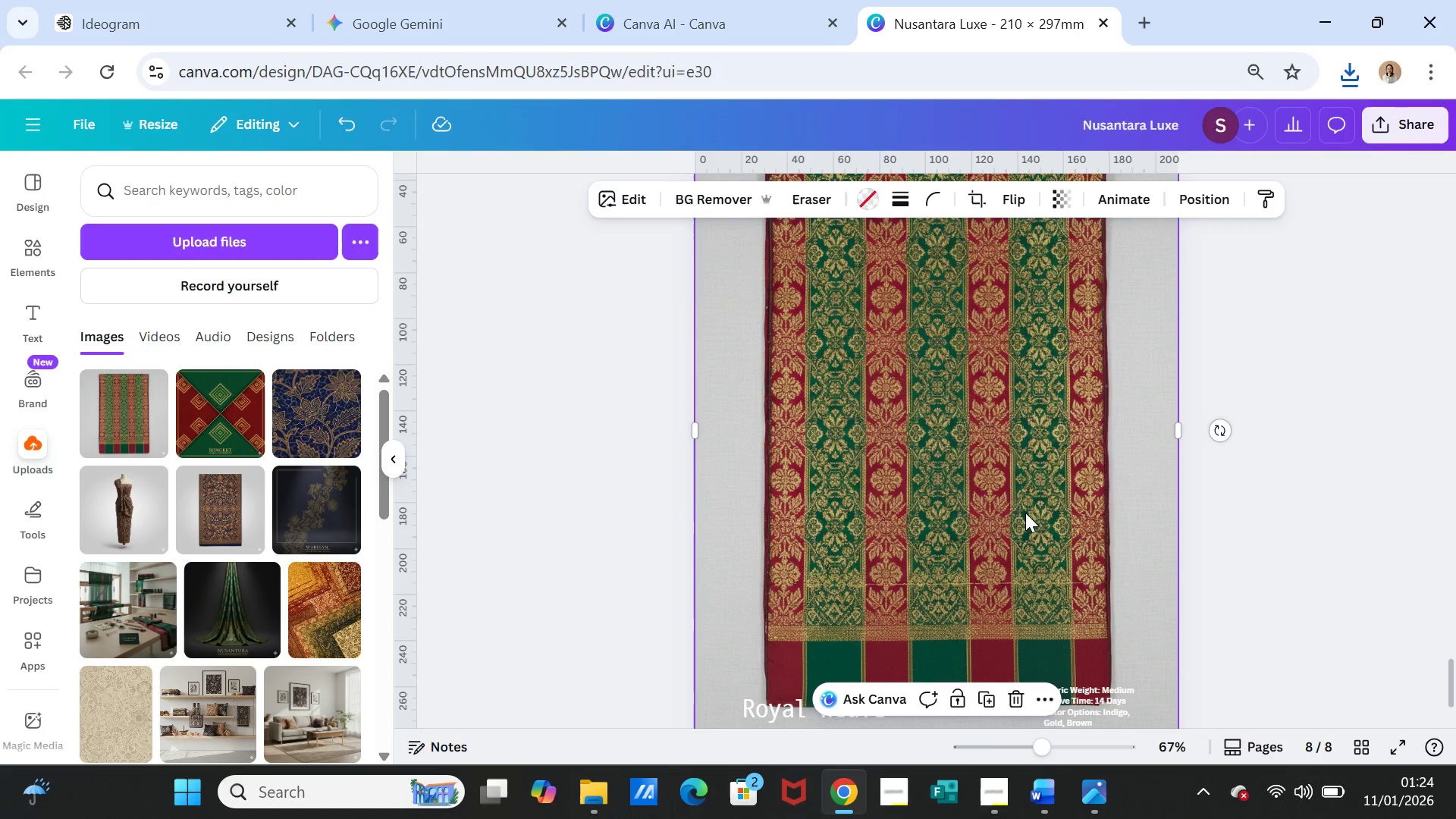 
double_click([1025, 513])
 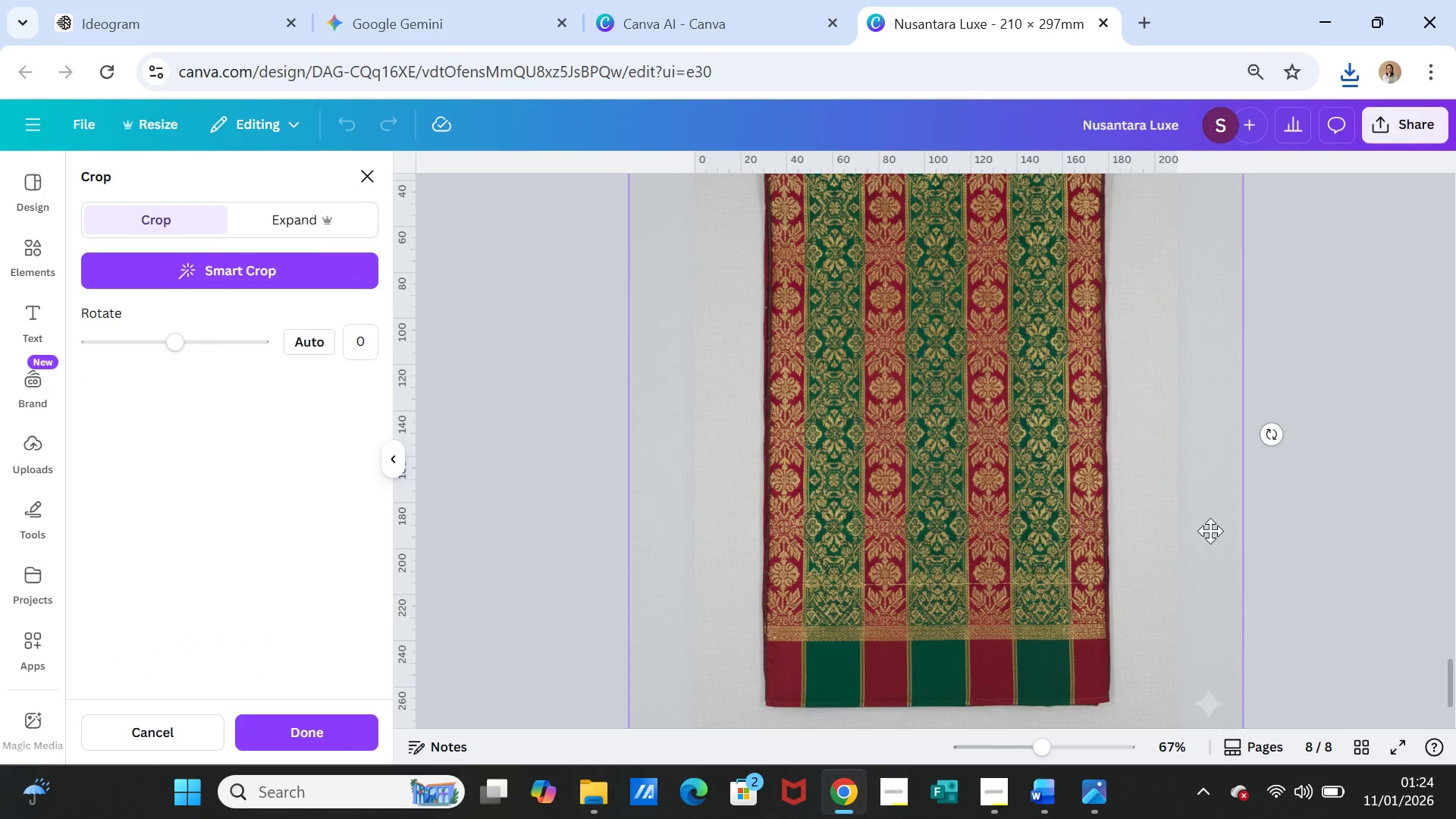 
scroll: coordinate [1210, 531], scroll_direction: down, amount: 2.0
 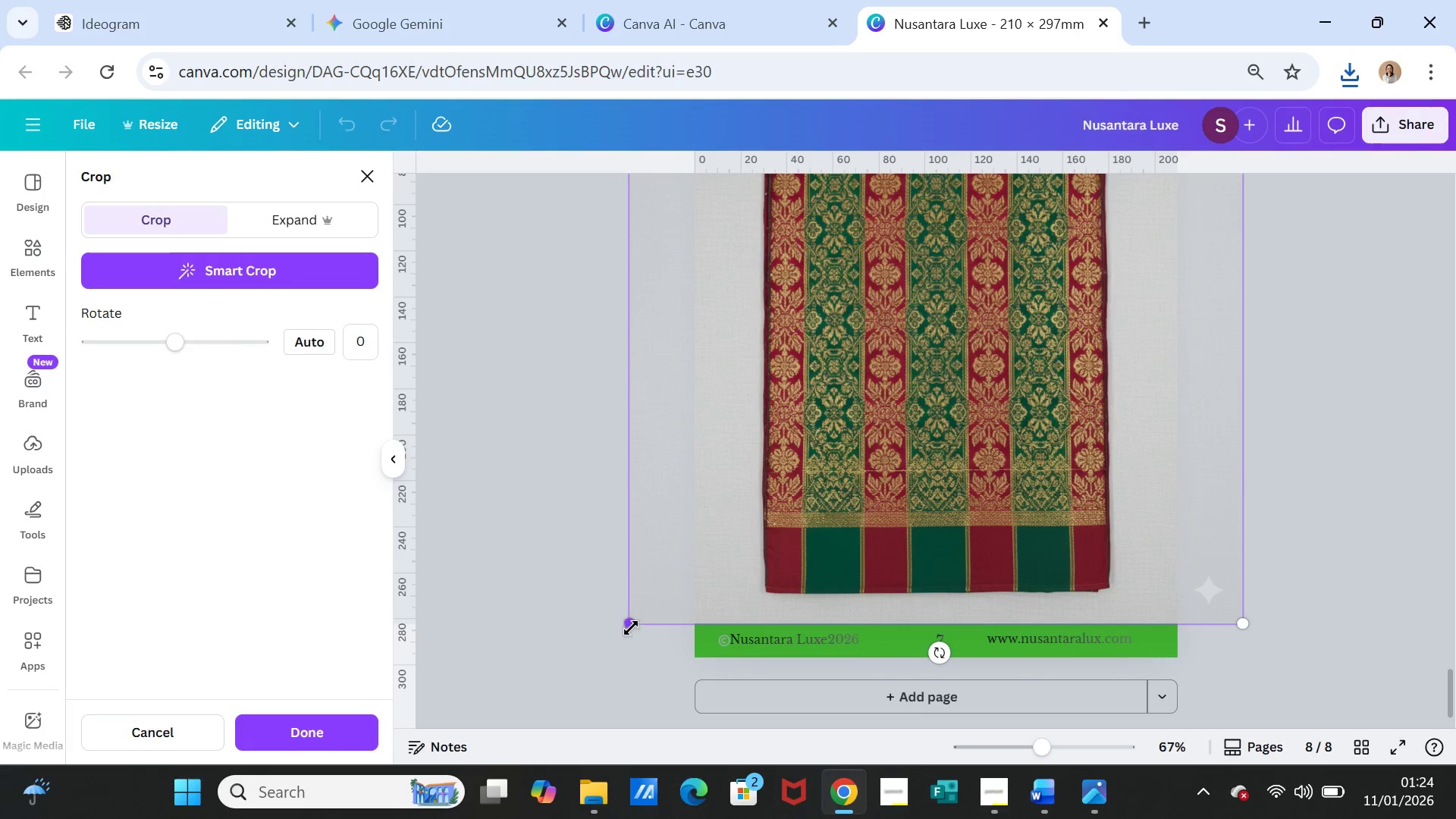 
left_click_drag(start_coordinate=[627, 620], to_coordinate=[620, 703])
 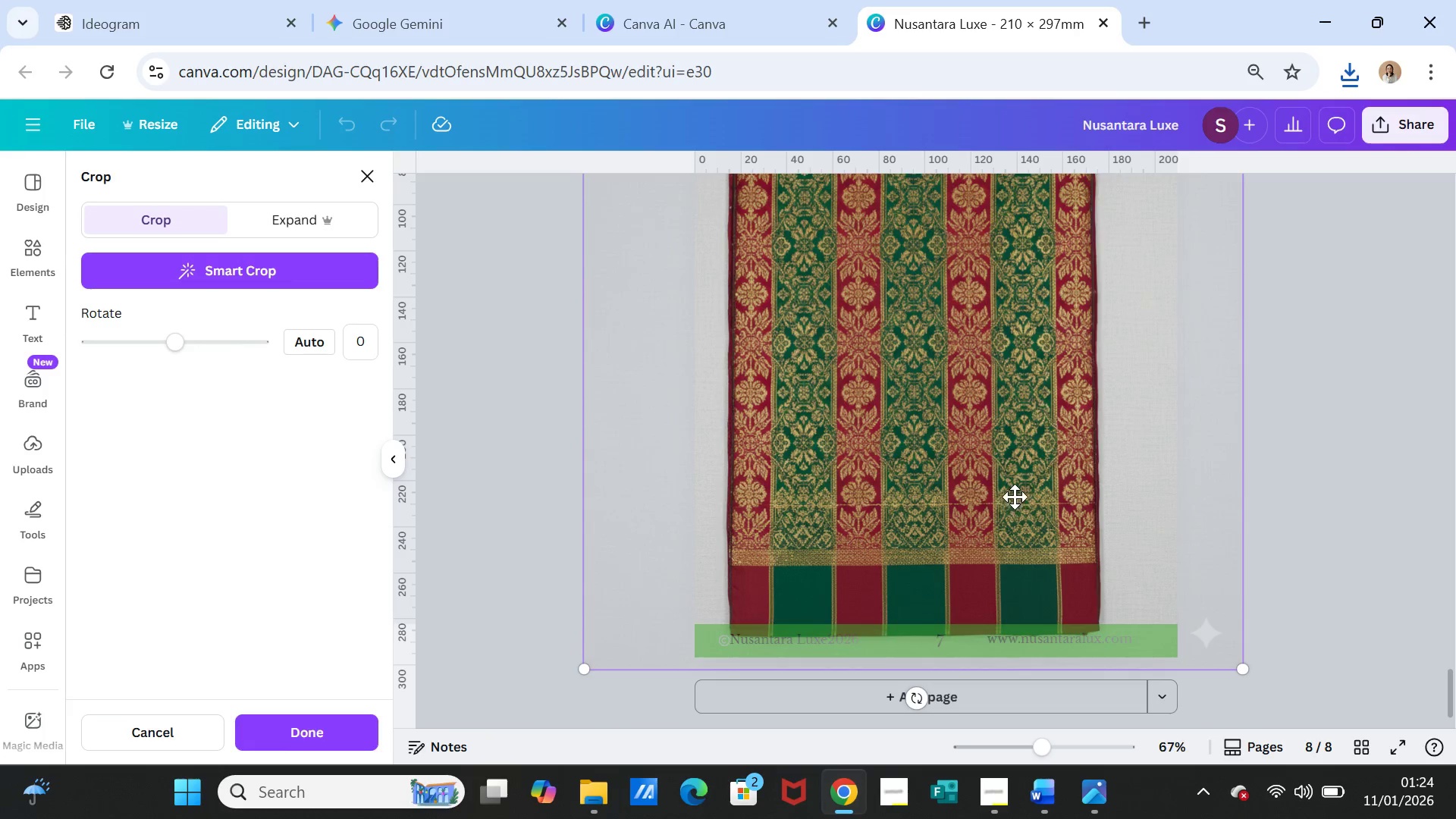 
left_click_drag(start_coordinate=[1014, 497], to_coordinate=[1034, 554])
 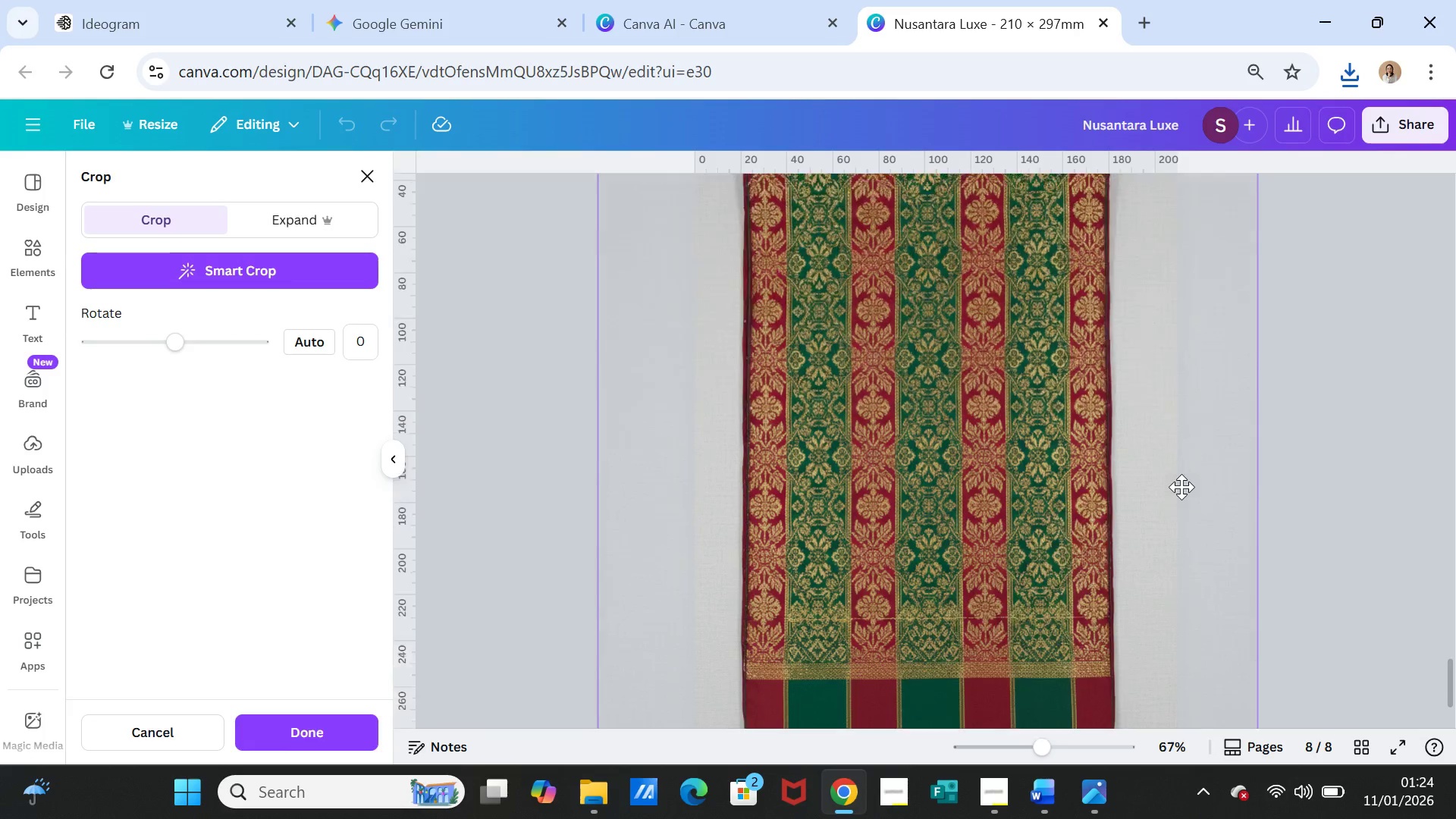 
scroll: coordinate [1181, 487], scroll_direction: up, amount: 3.0
 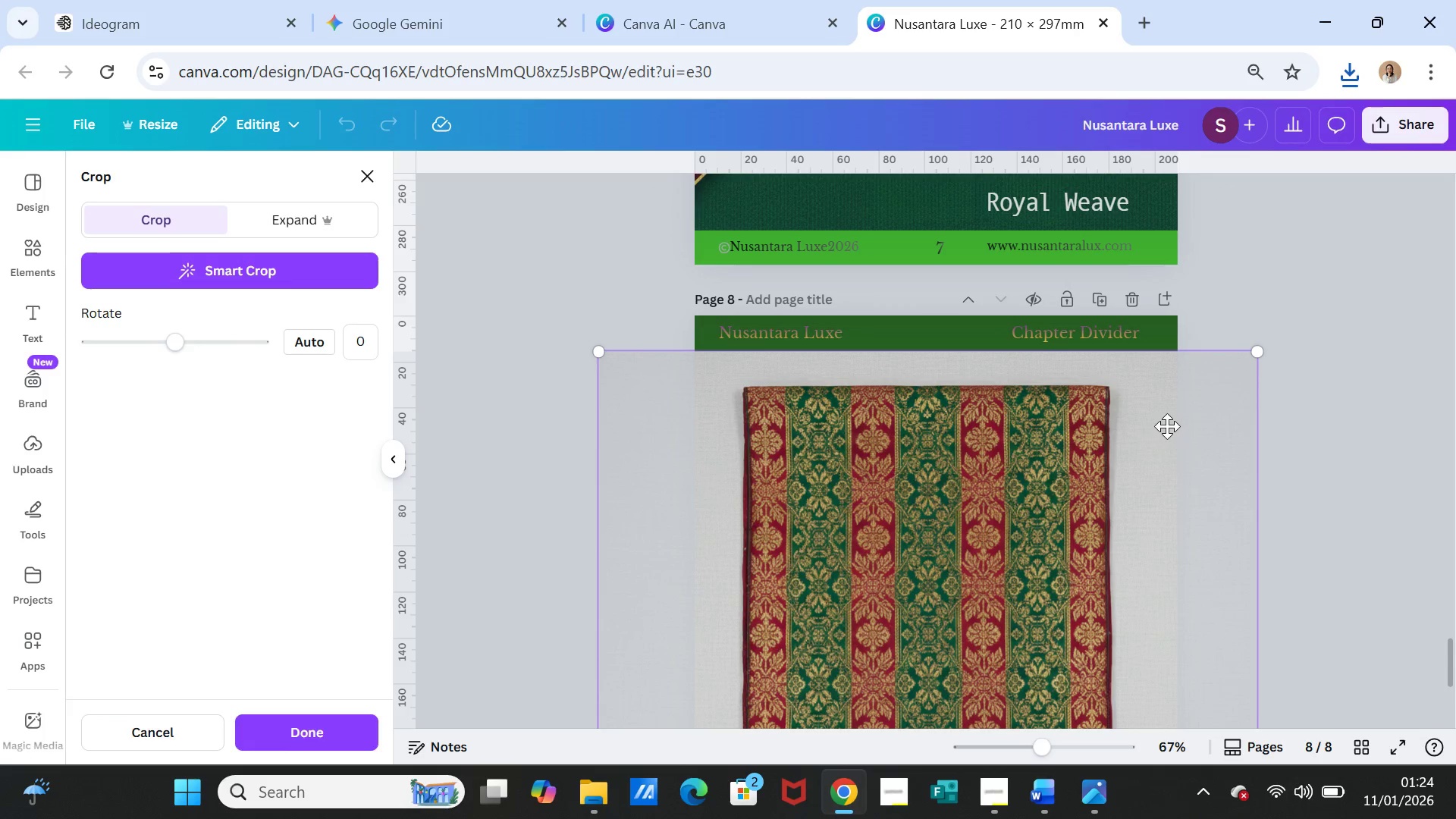 
scroll: coordinate [1094, 505], scroll_direction: down, amount: 8.0
 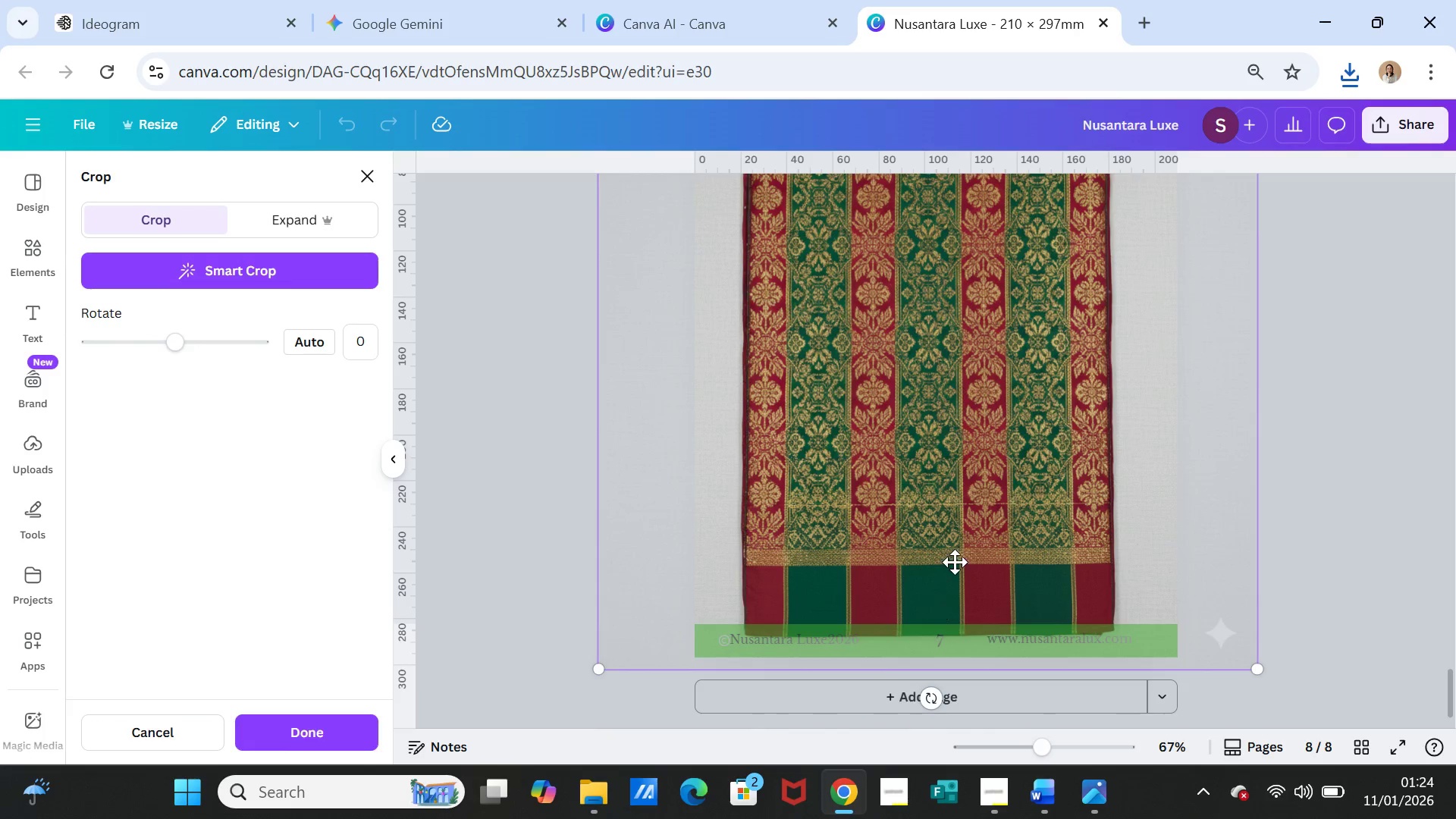 
left_click_drag(start_coordinate=[955, 562], to_coordinate=[957, 595])
 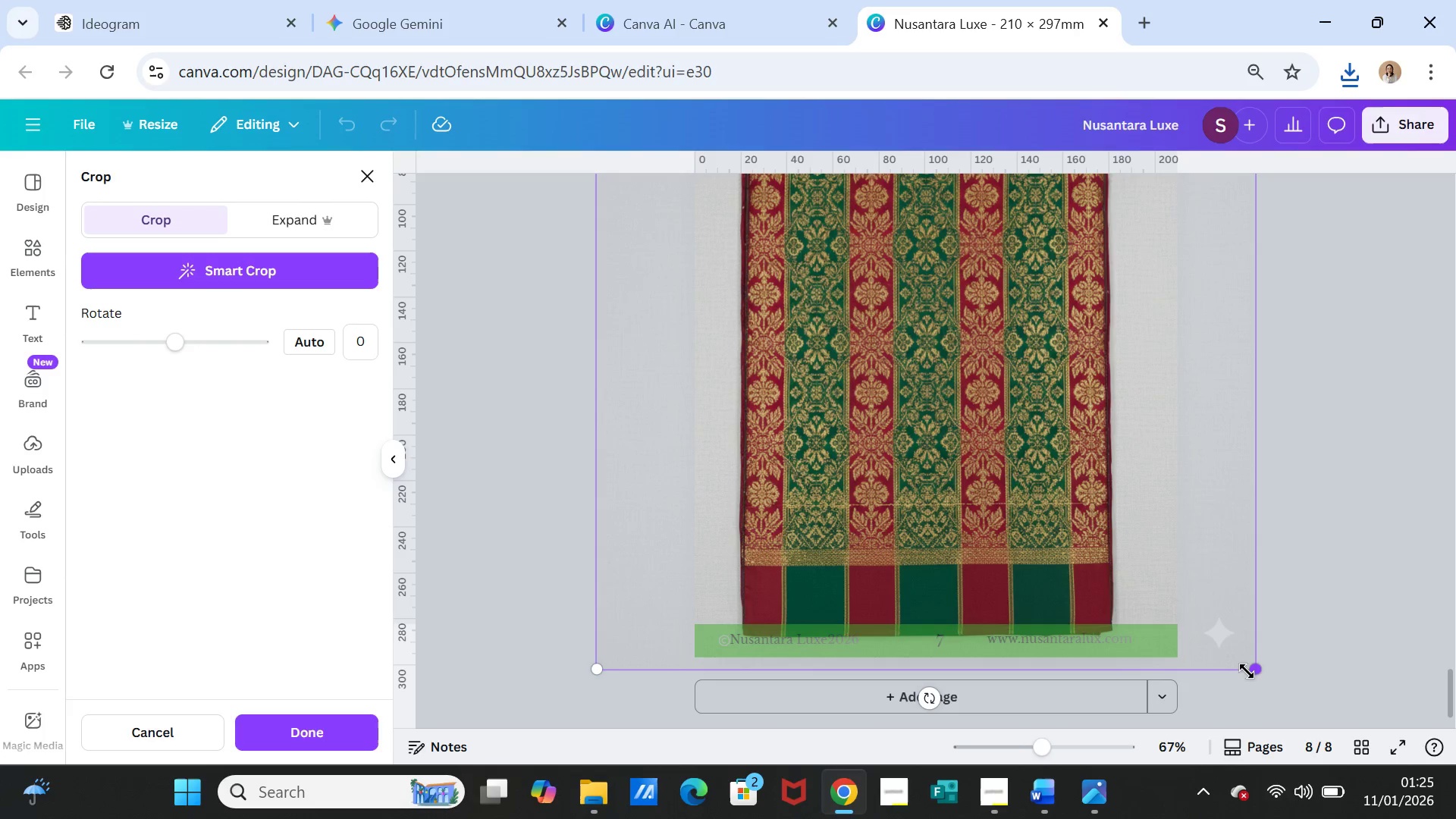 
left_click_drag(start_coordinate=[1252, 670], to_coordinate=[1271, 741])
 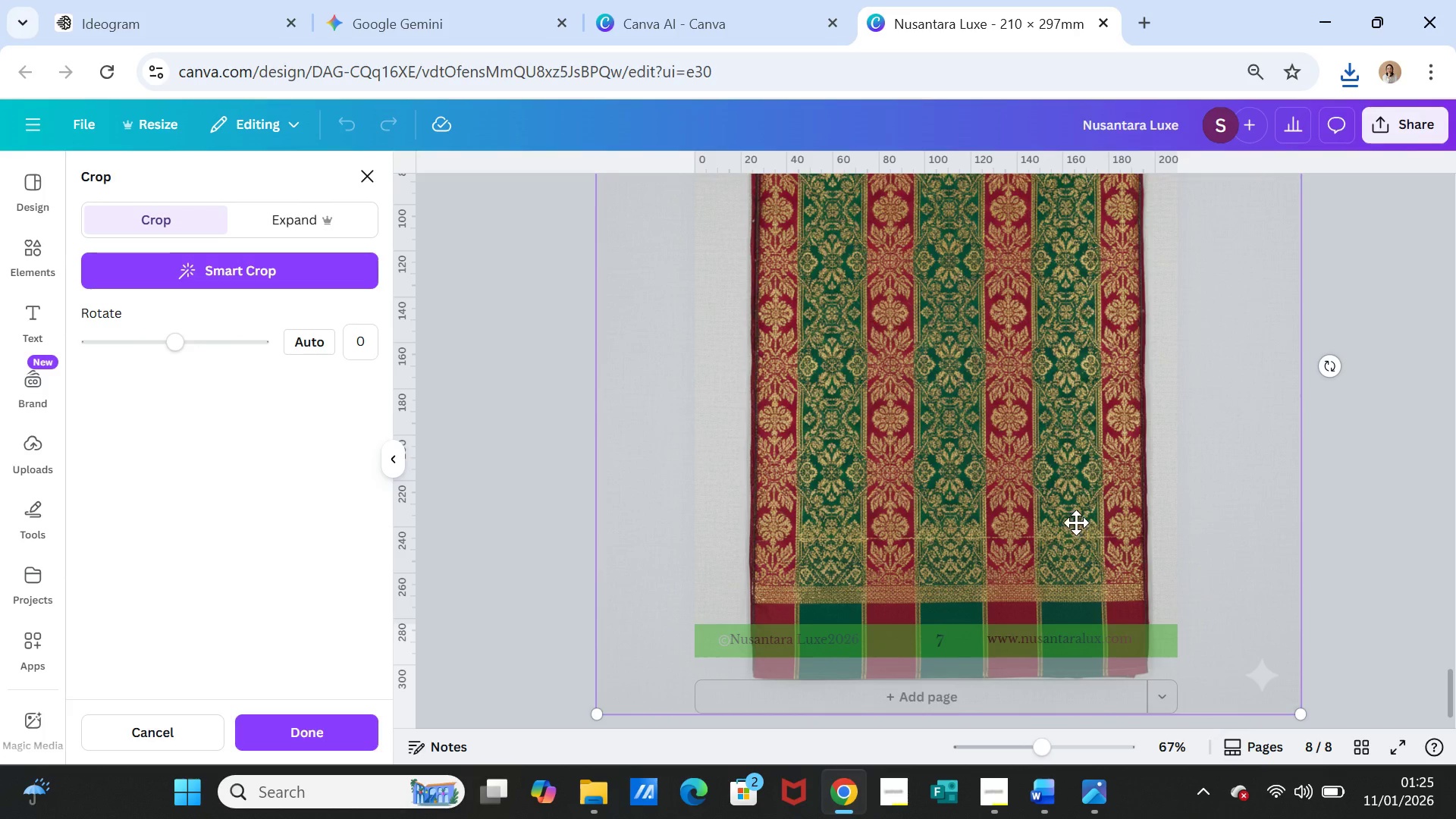 
left_click_drag(start_coordinate=[1076, 522], to_coordinate=[1054, 535])
 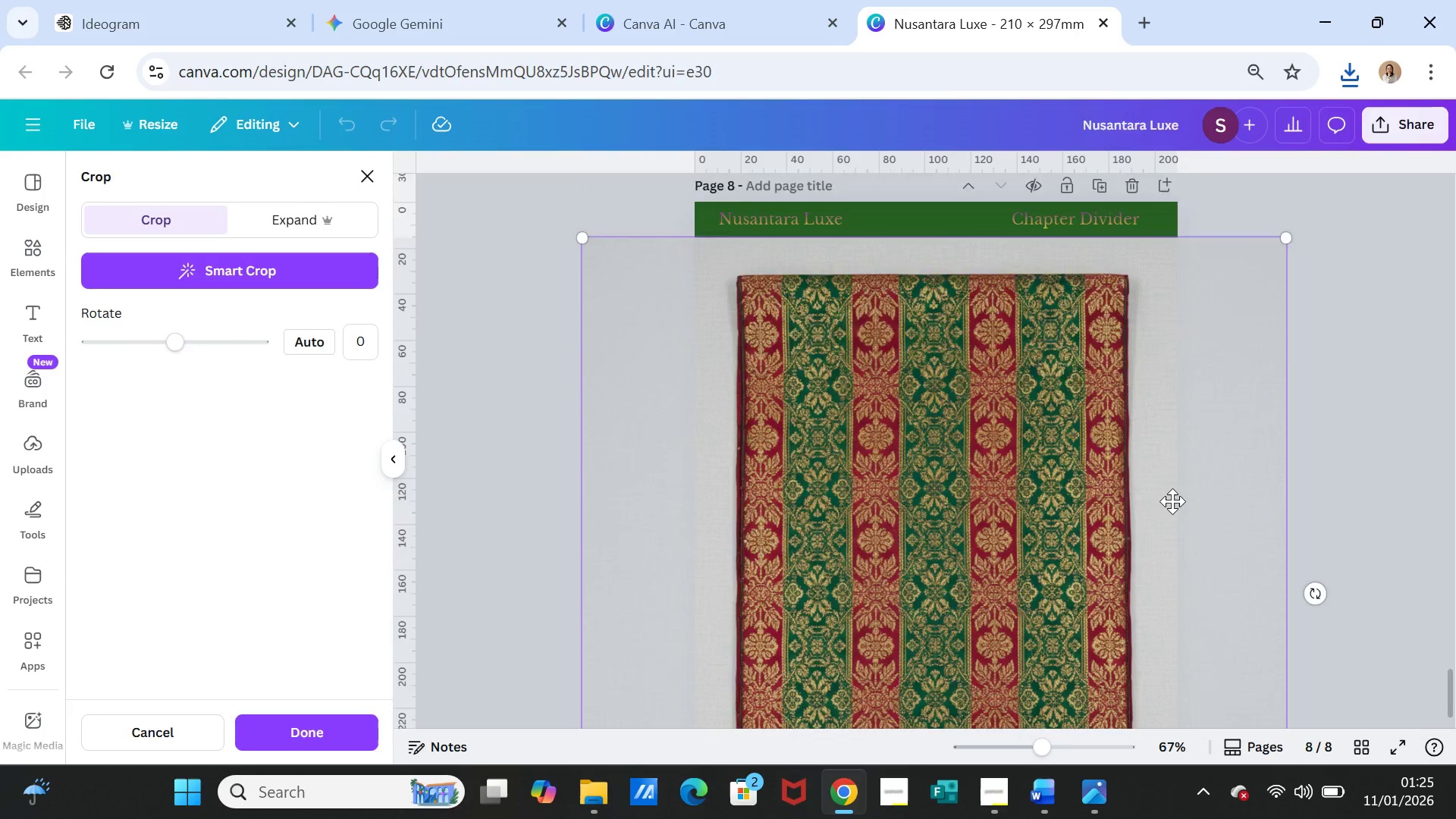 
scroll: coordinate [1172, 501], scroll_direction: up, amount: 3.0
 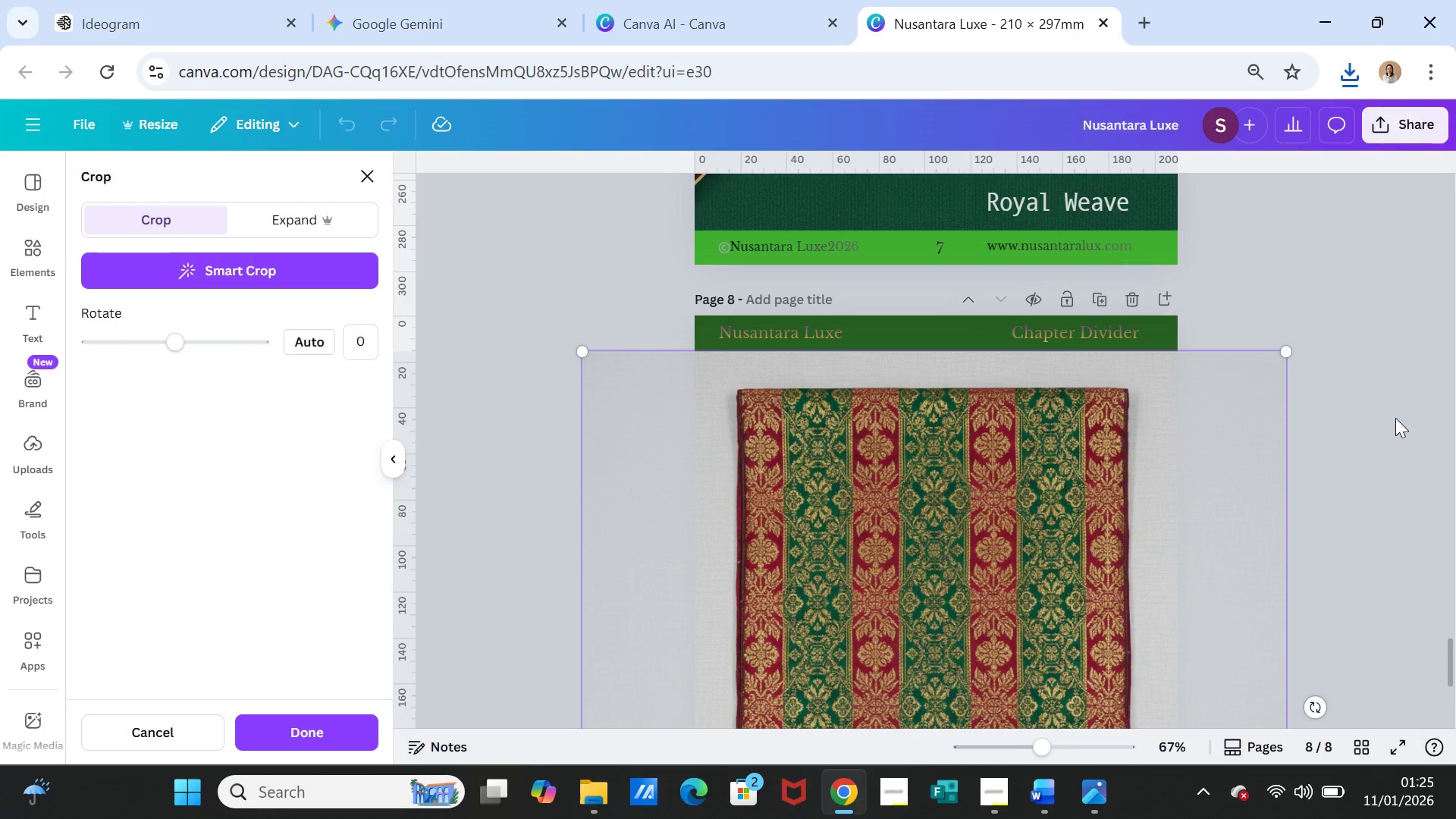 
left_click([1398, 418])
 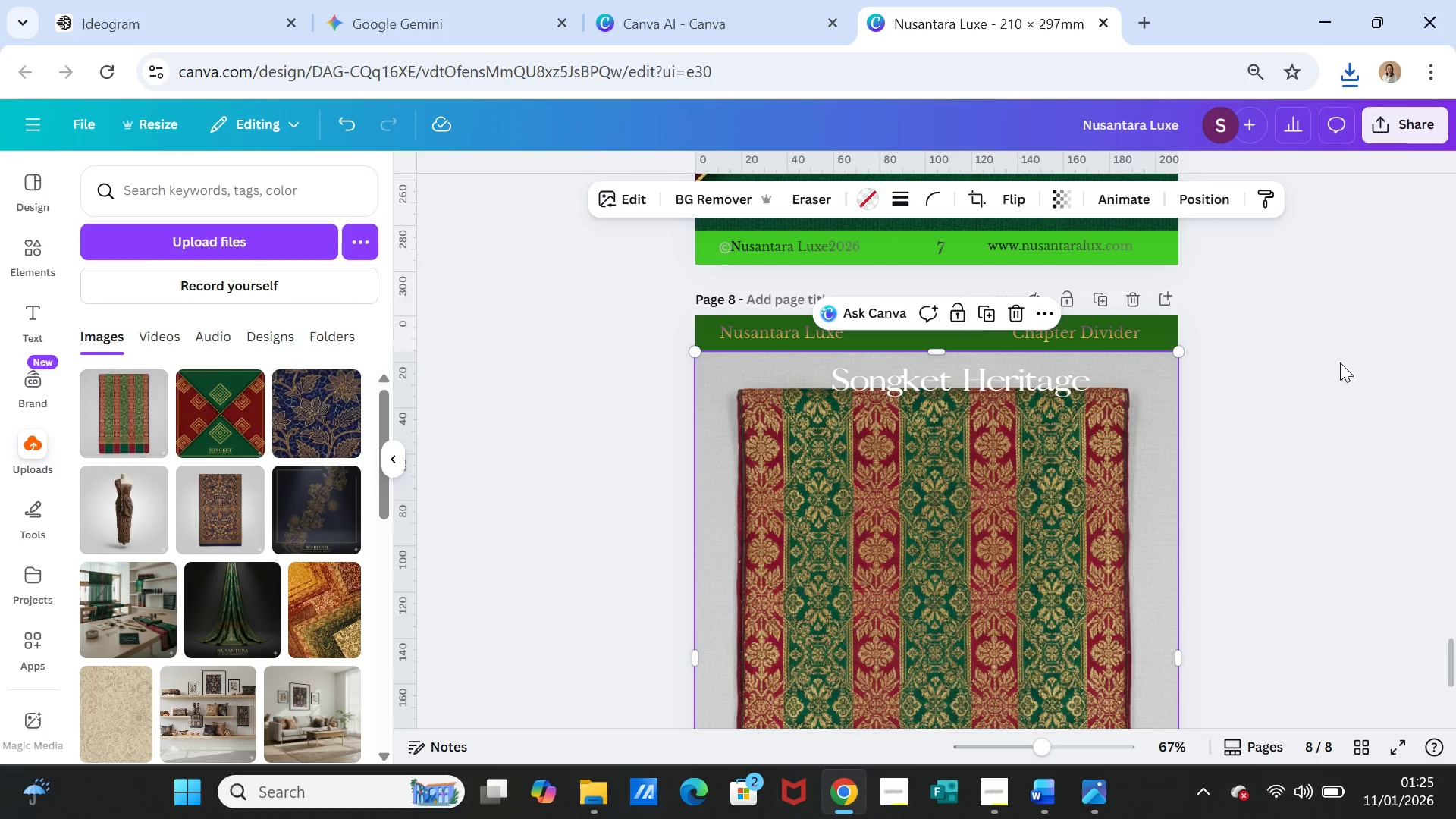 
left_click([1335, 358])
 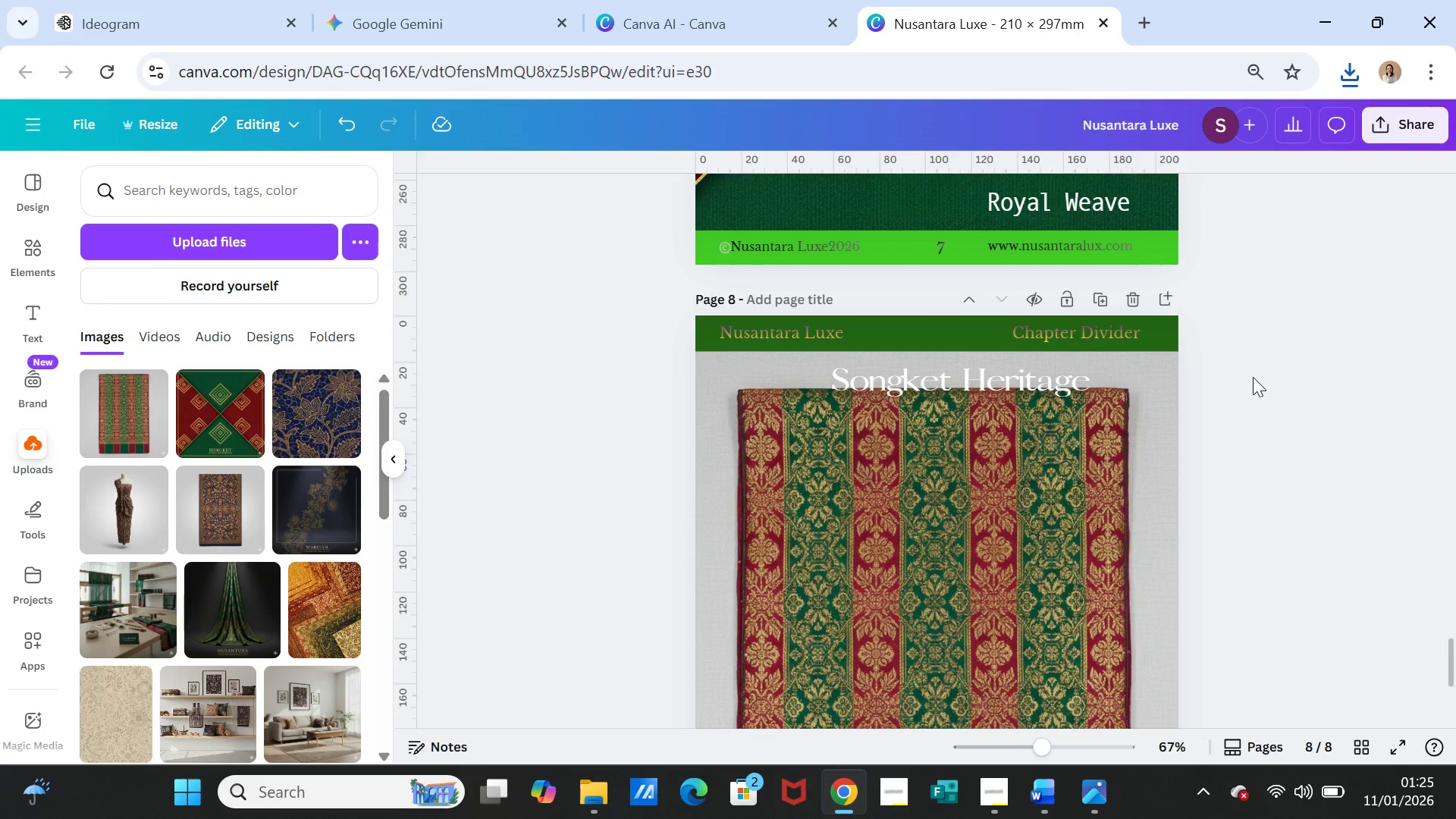 
scroll: coordinate [1252, 378], scroll_direction: down, amount: 3.0
 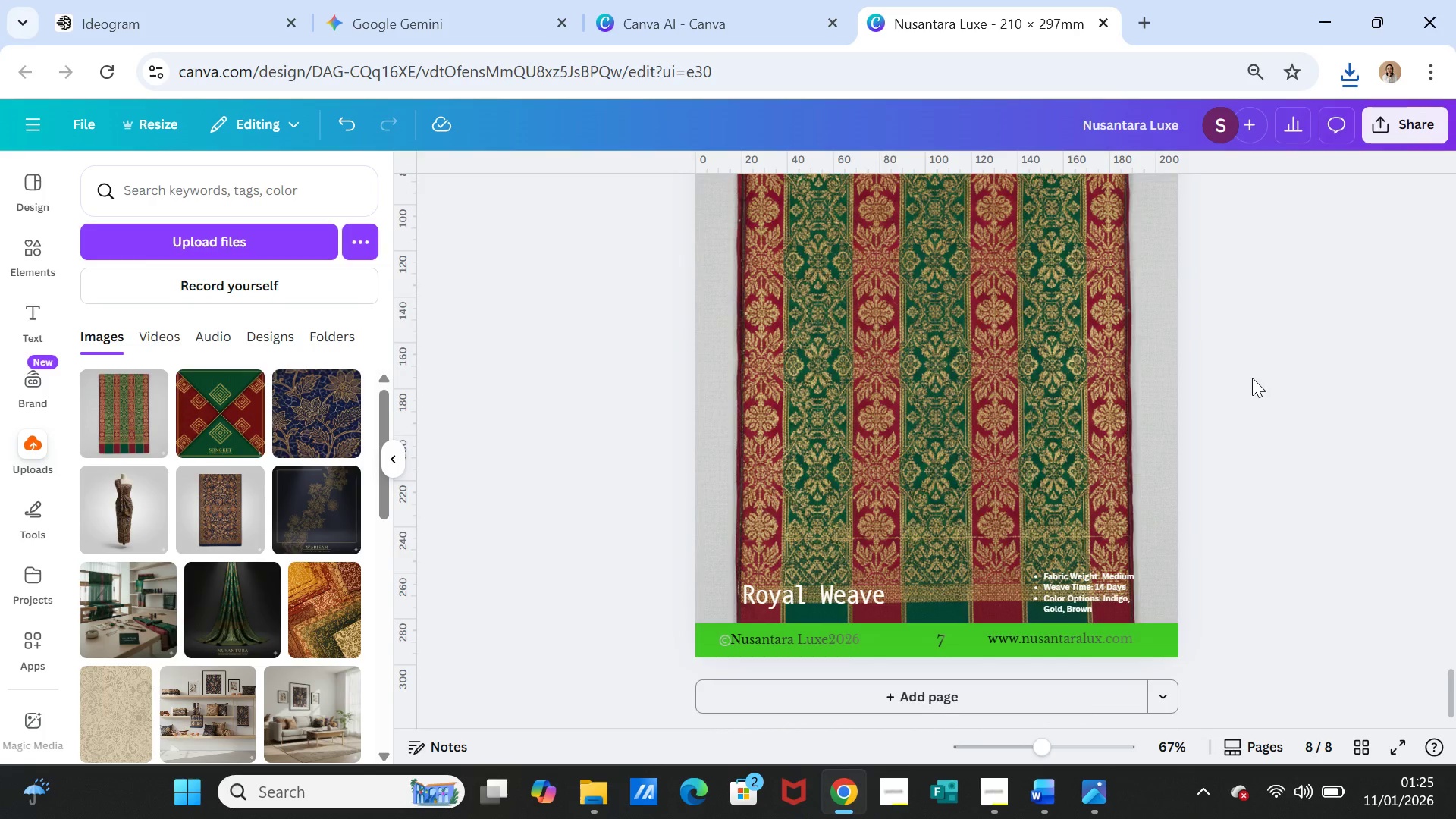 
scroll: coordinate [1252, 378], scroll_direction: up, amount: 5.0
 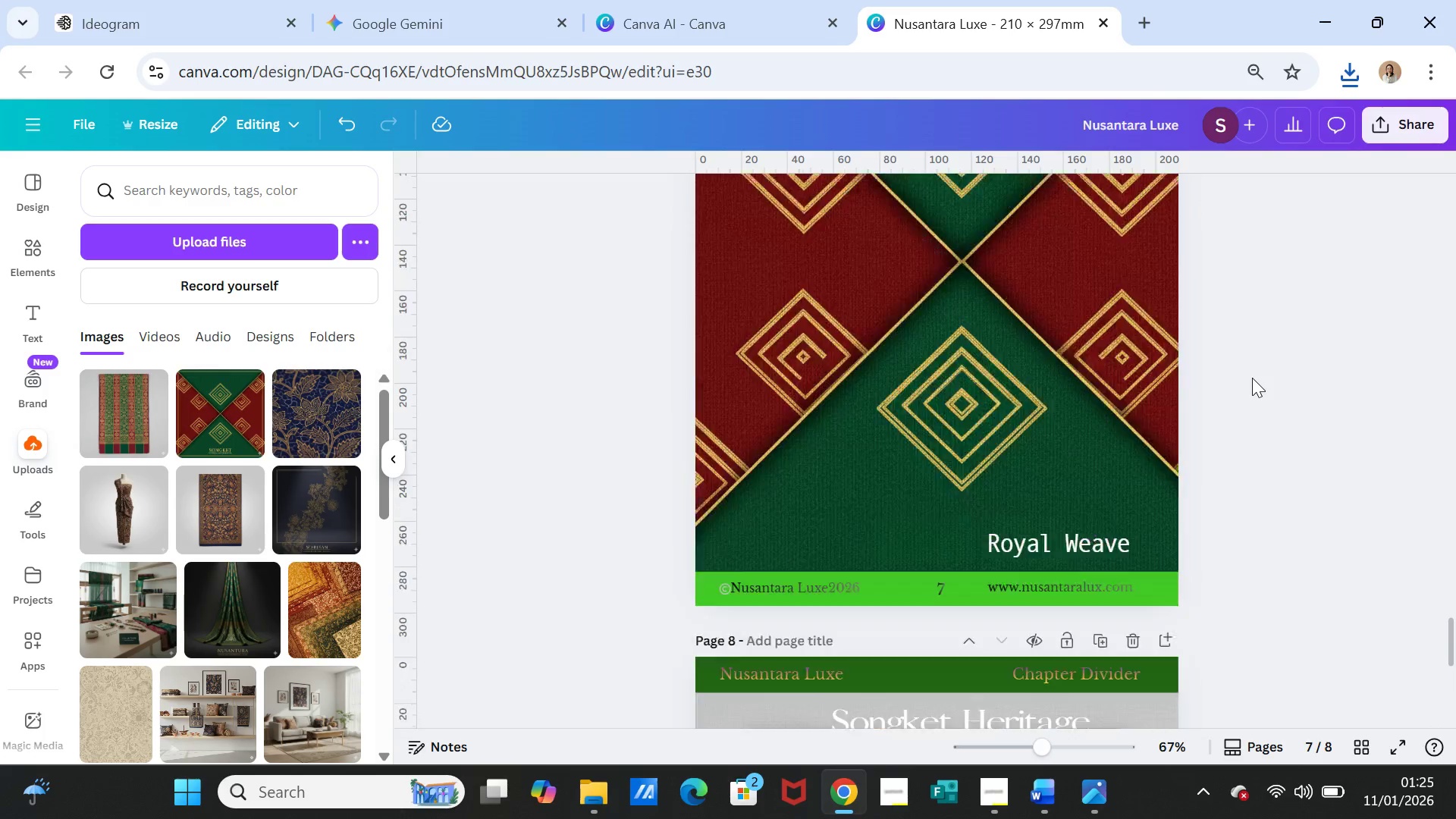 
scroll: coordinate [1252, 378], scroll_direction: down, amount: 1.0
 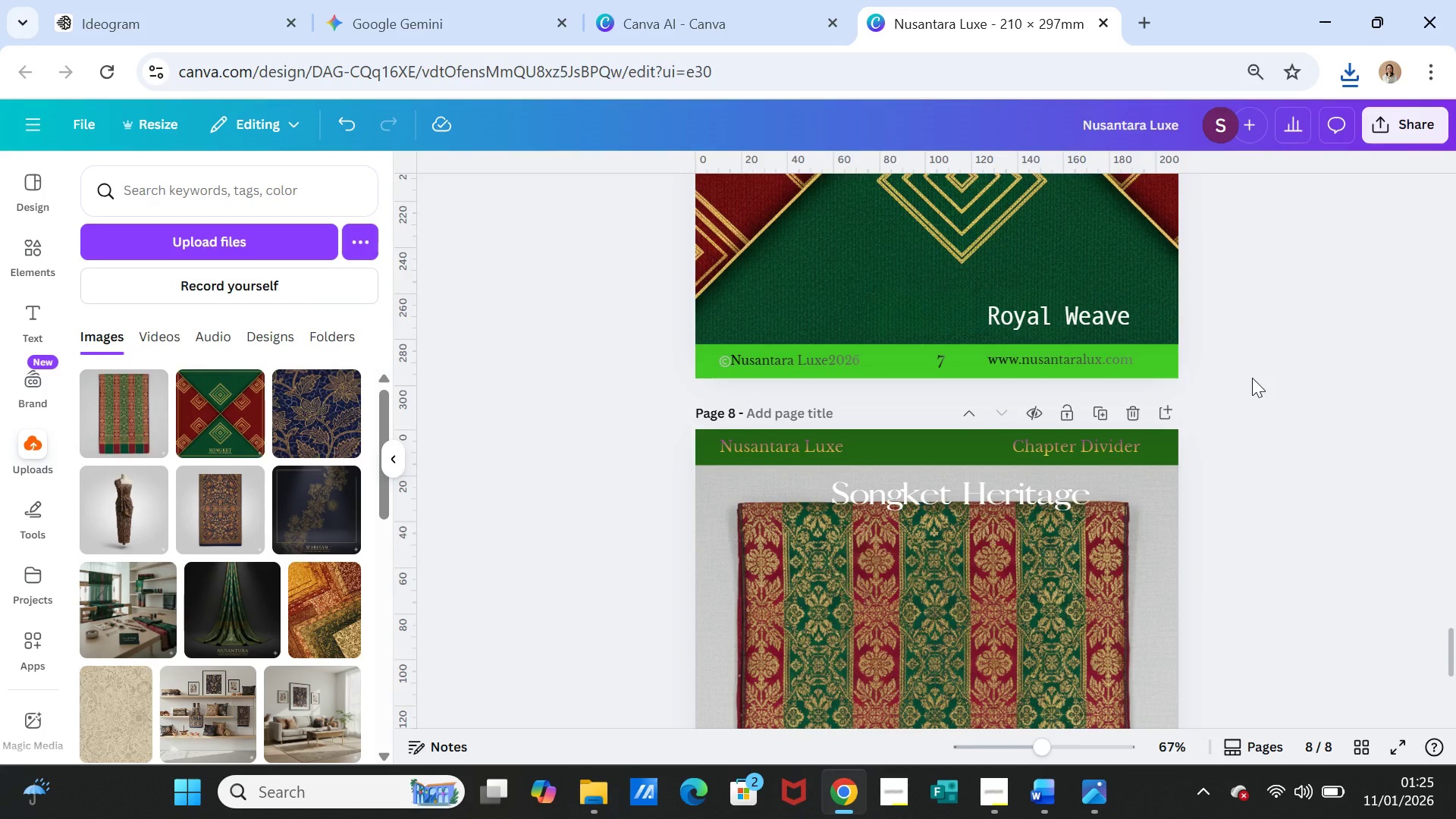 
scroll: coordinate [1252, 378], scroll_direction: up, amount: 2.0
 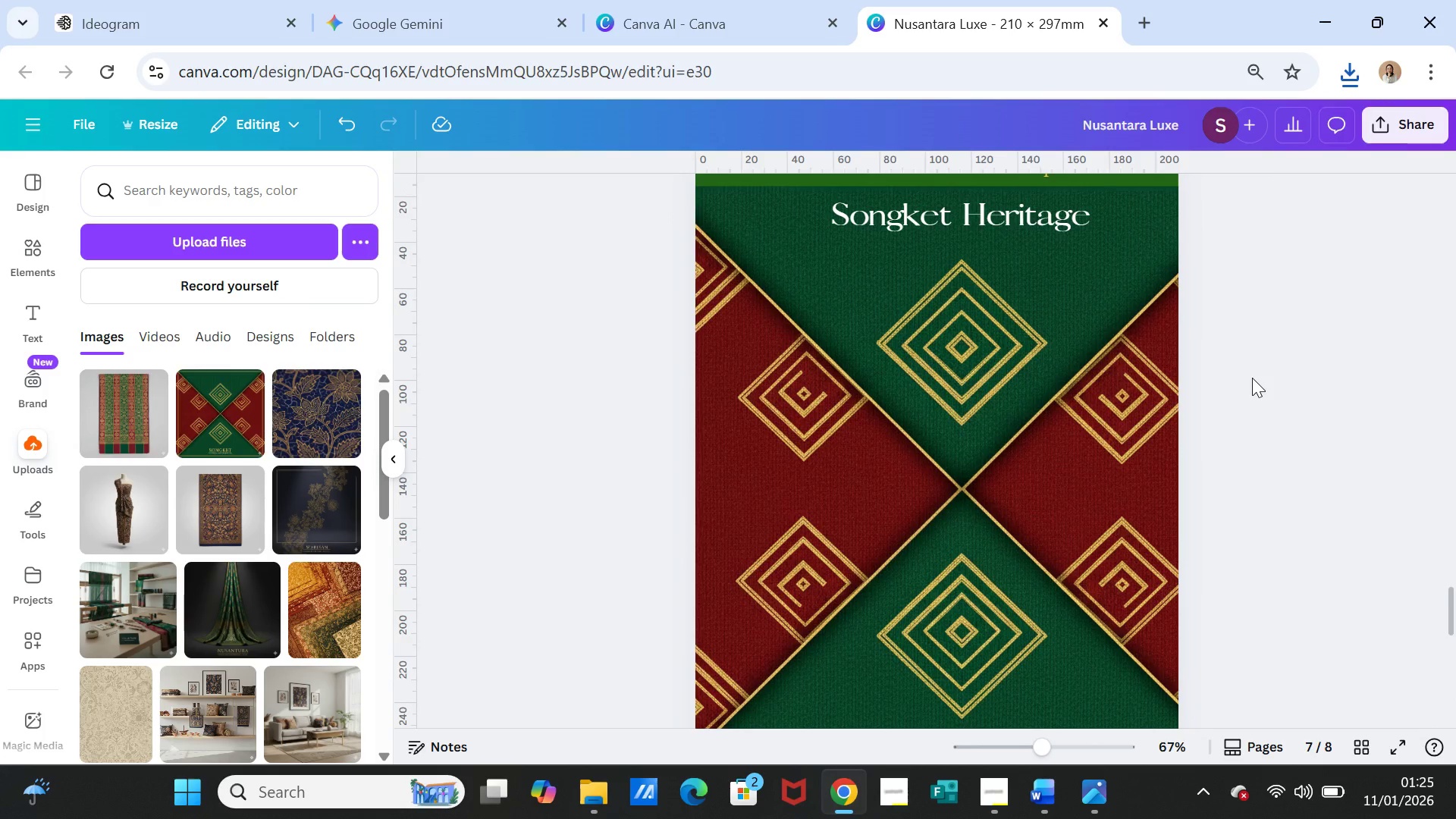 
scroll: coordinate [1252, 378], scroll_direction: down, amount: 6.0
 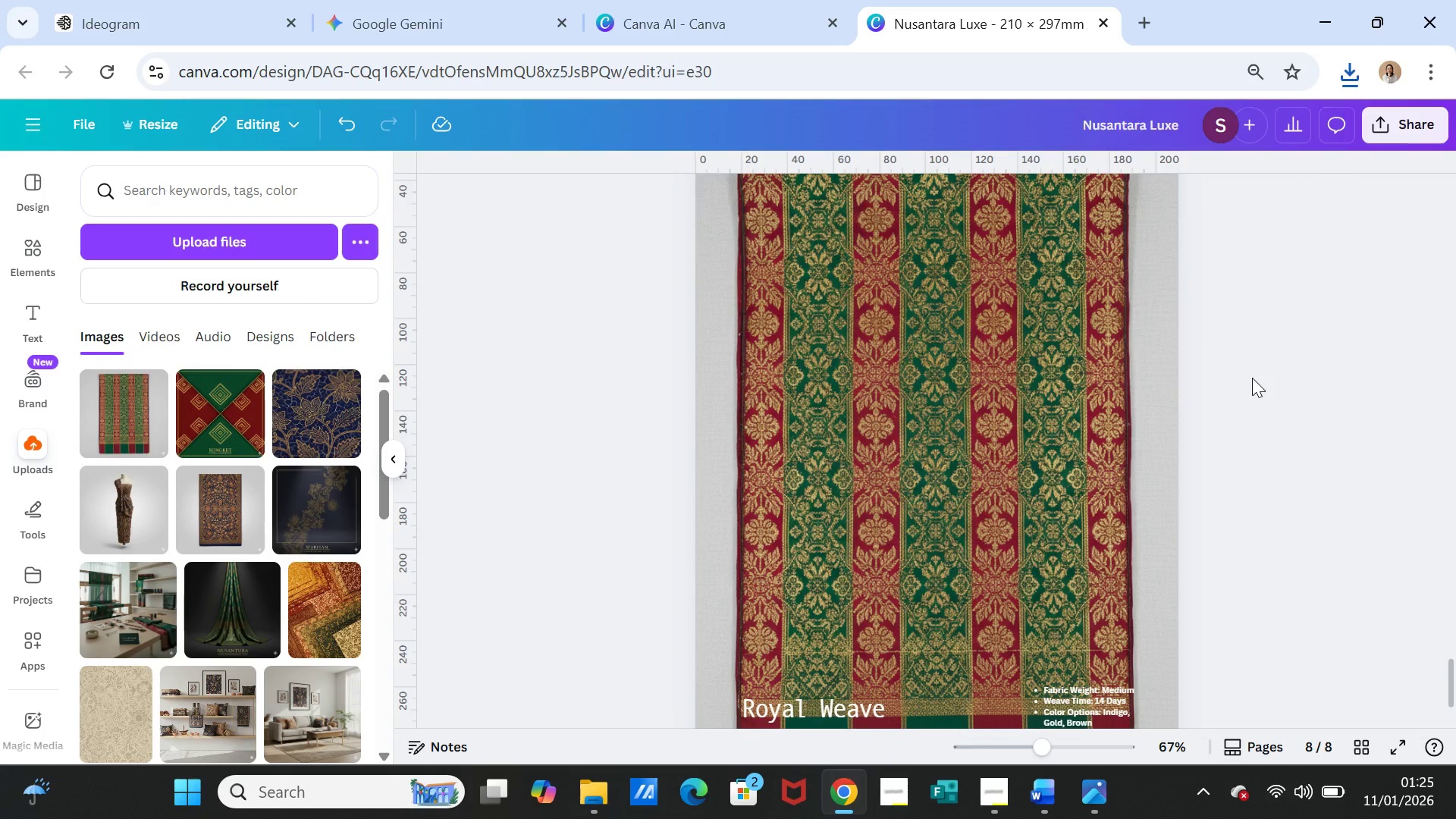 
scroll: coordinate [1252, 378], scroll_direction: up, amount: 7.0
 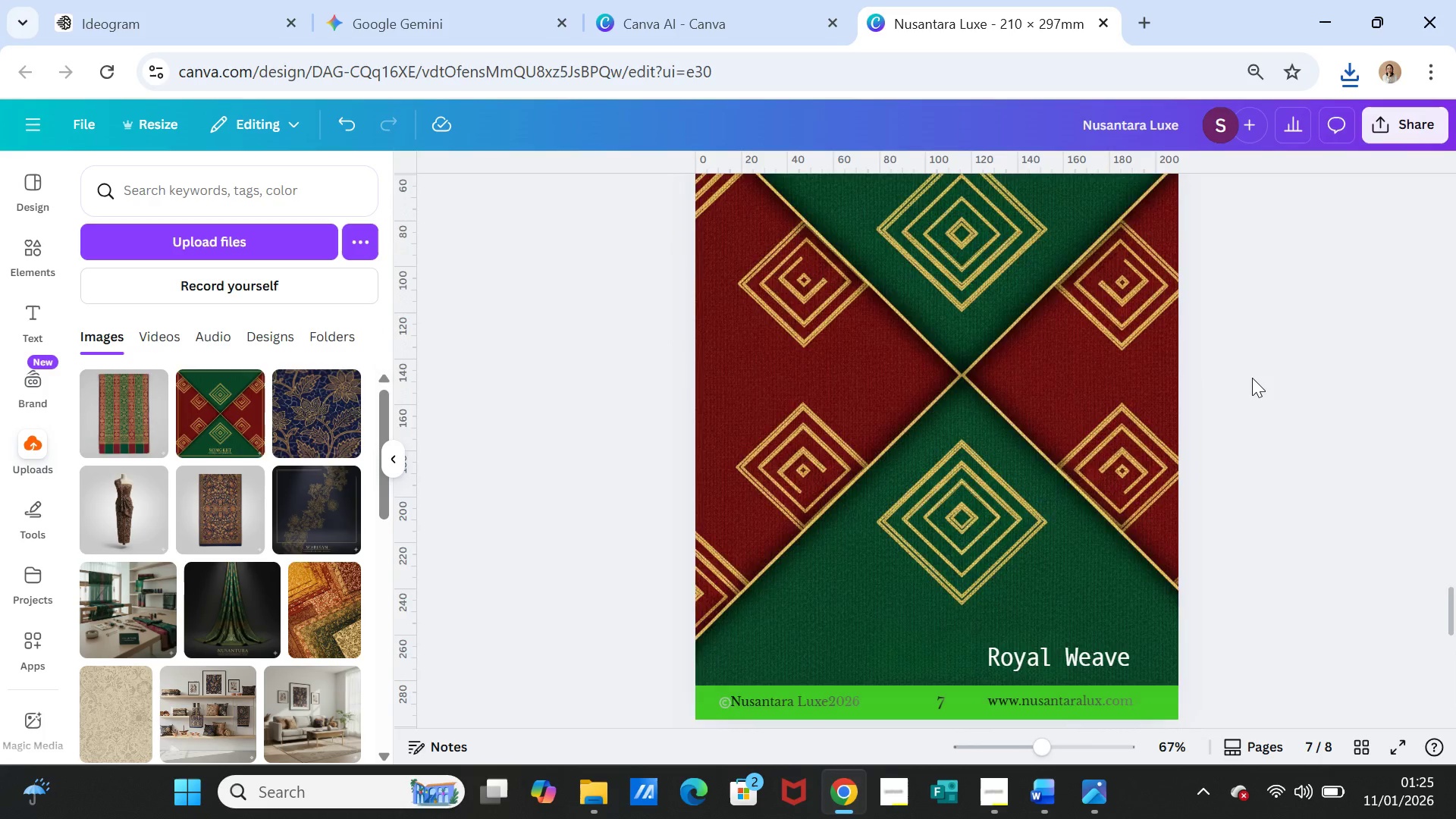 
scroll: coordinate [1252, 378], scroll_direction: down, amount: 5.0
 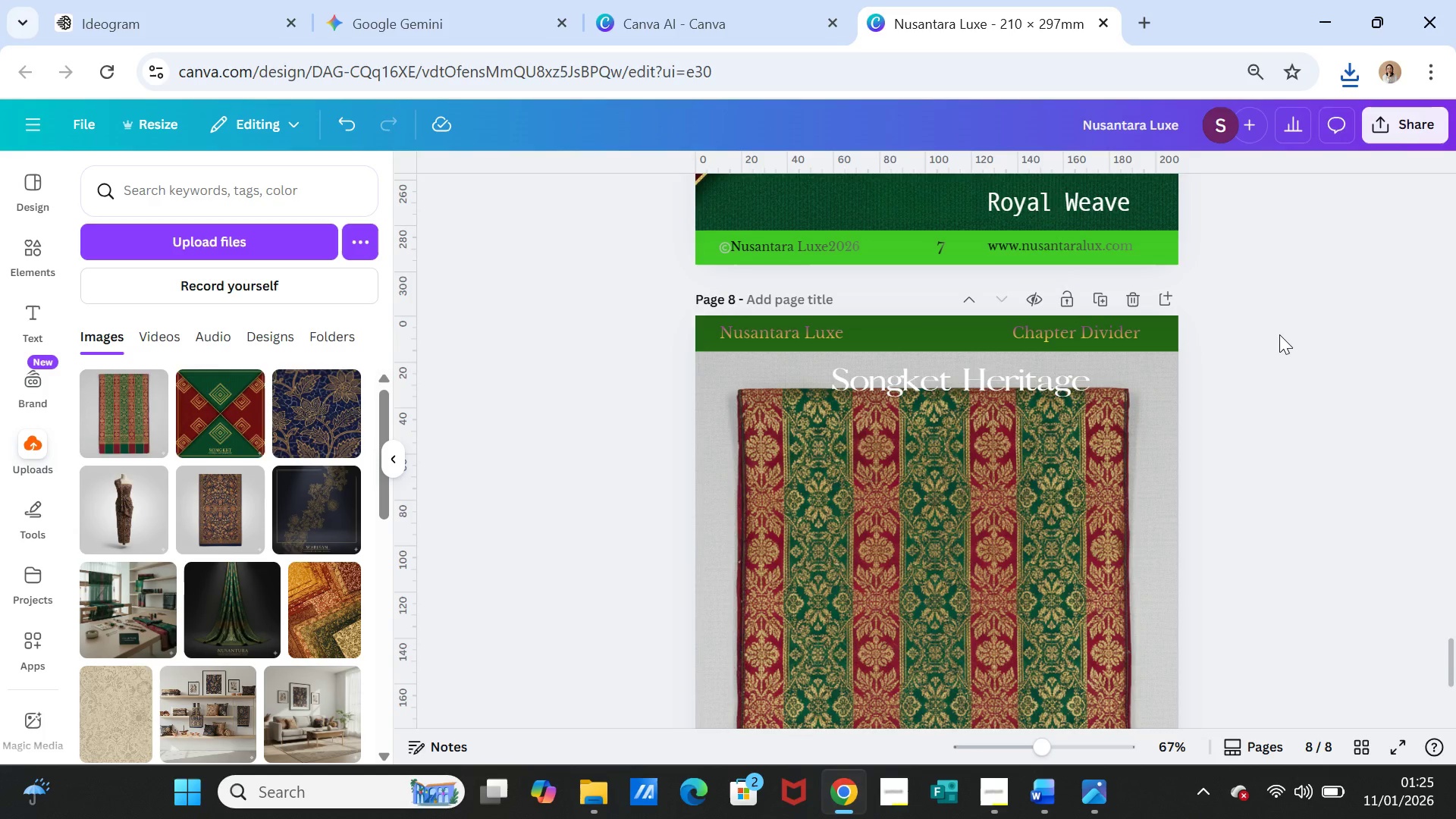 
left_click([1280, 334])
 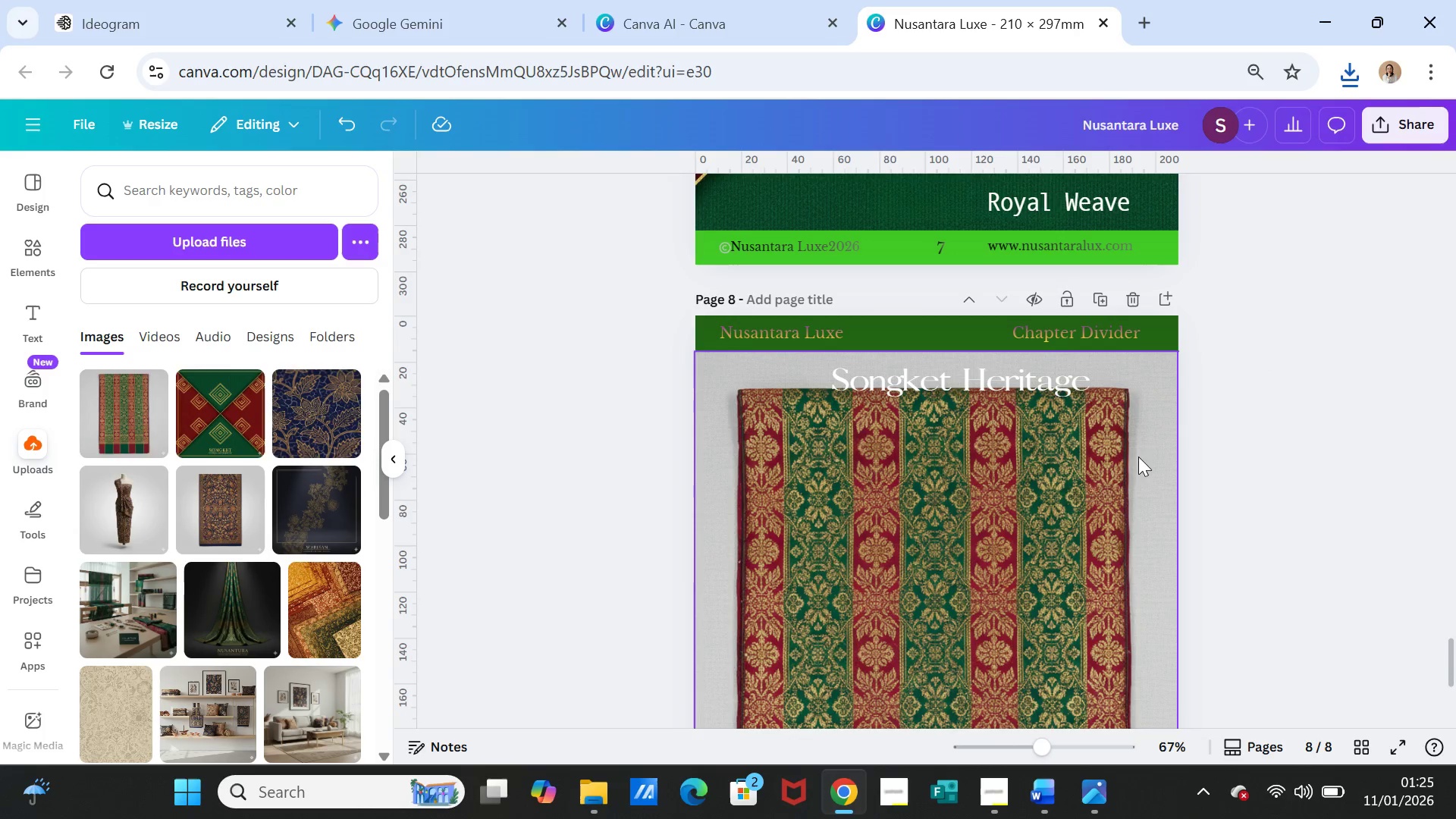 
double_click([1081, 491])
 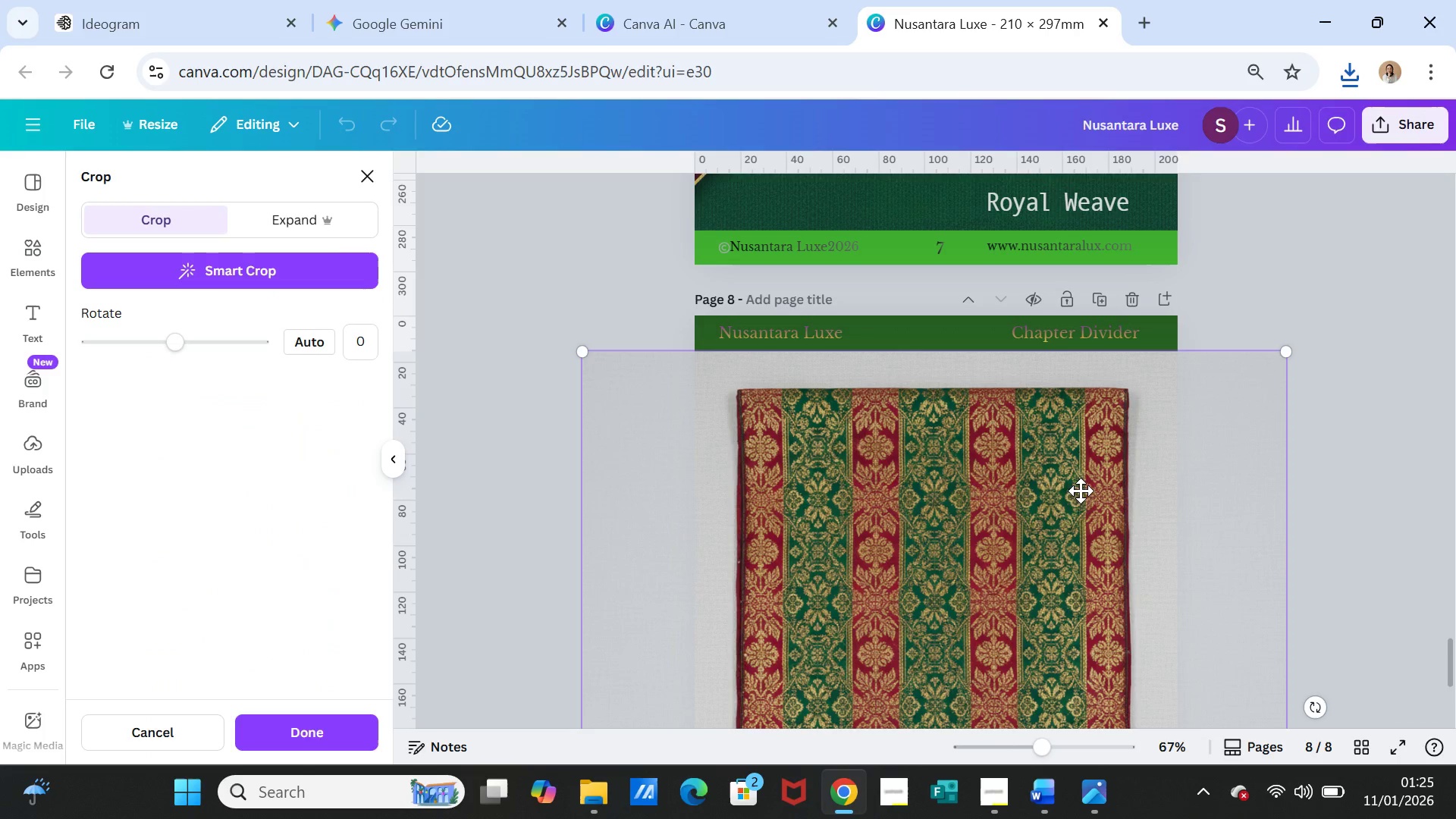 
left_click_drag(start_coordinate=[1081, 491], to_coordinate=[1083, 519])
 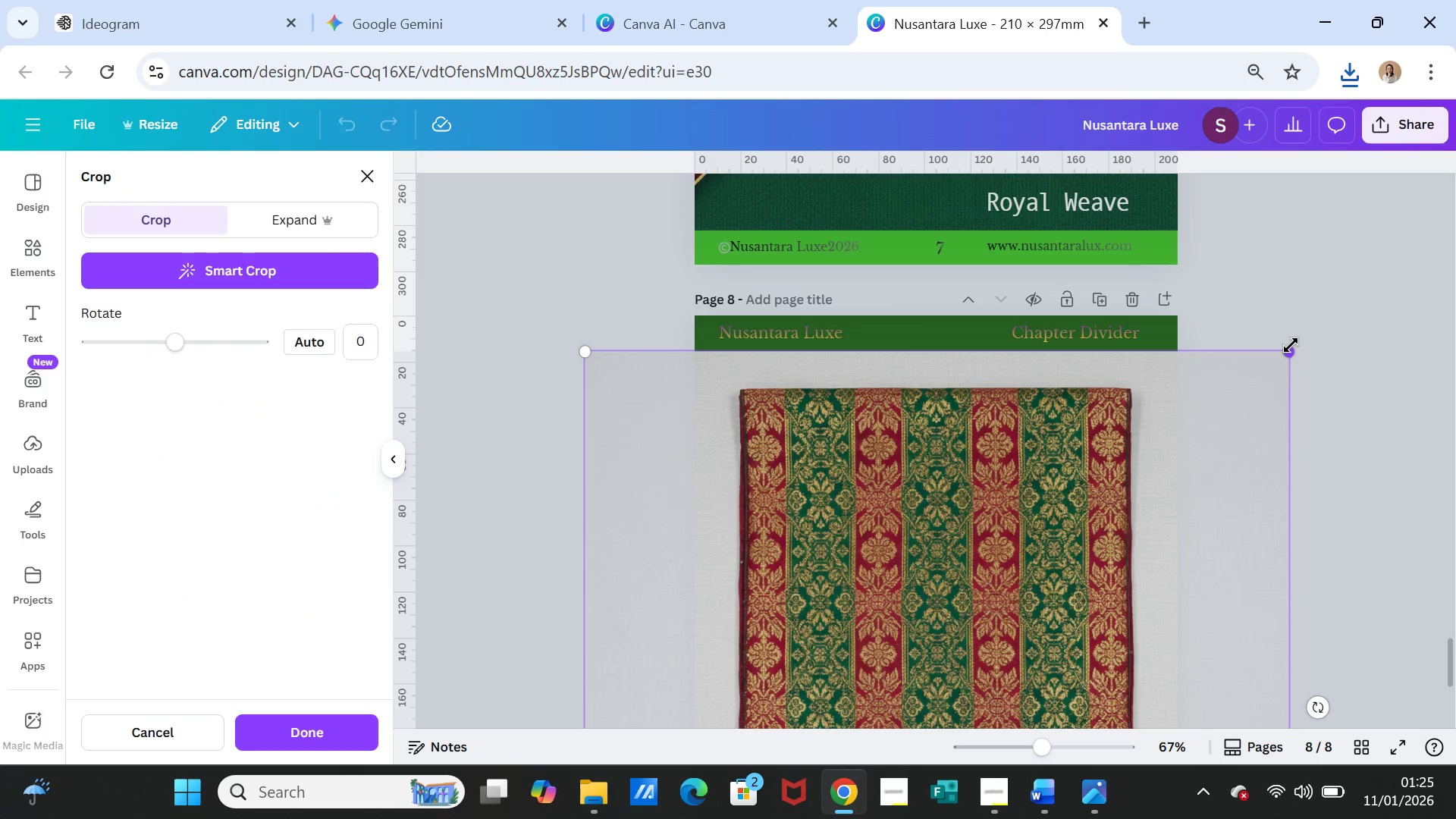 
left_click_drag(start_coordinate=[1291, 345], to_coordinate=[1270, 374])
 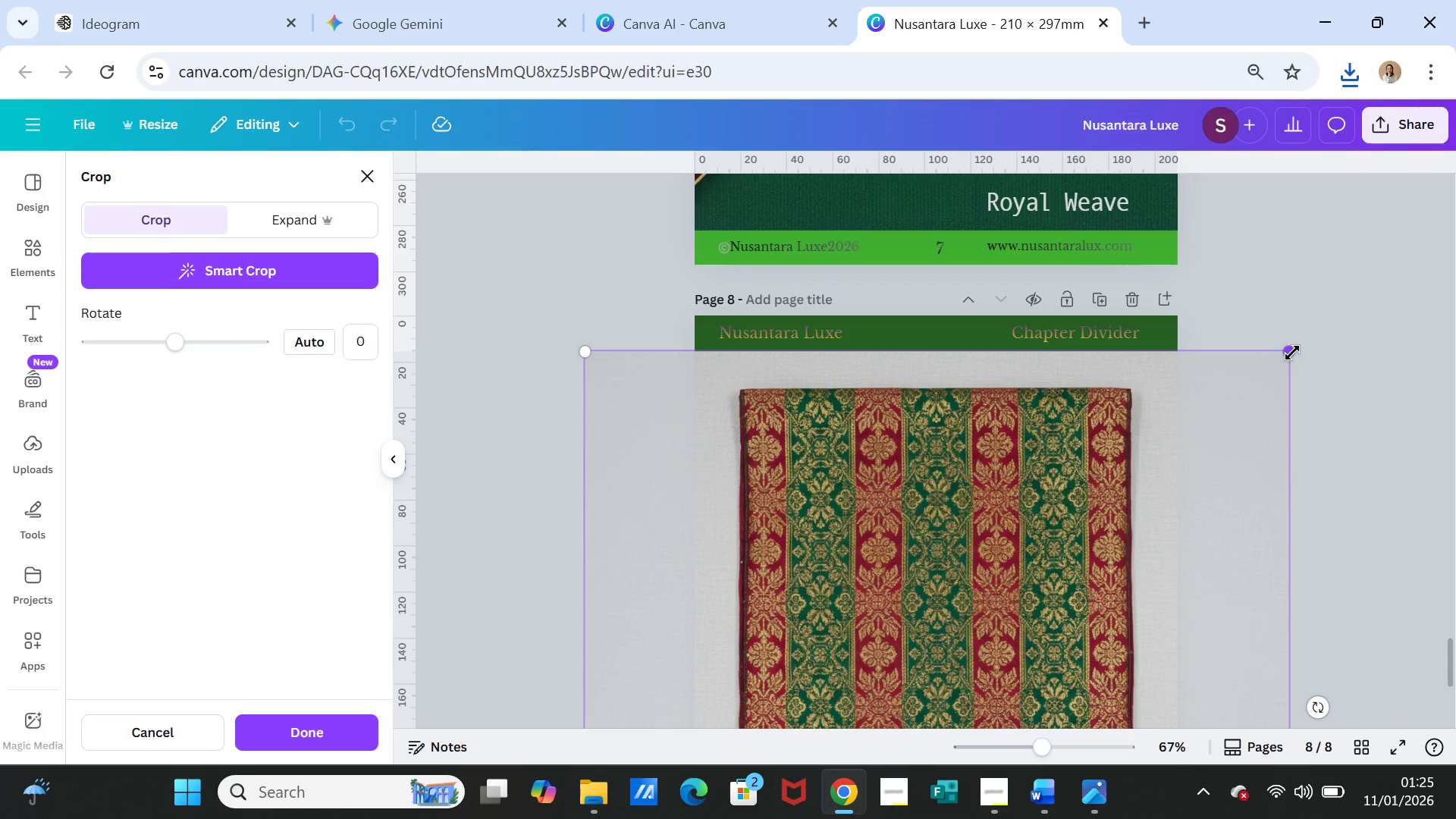 
left_click_drag(start_coordinate=[1292, 353], to_coordinate=[1272, 362])
 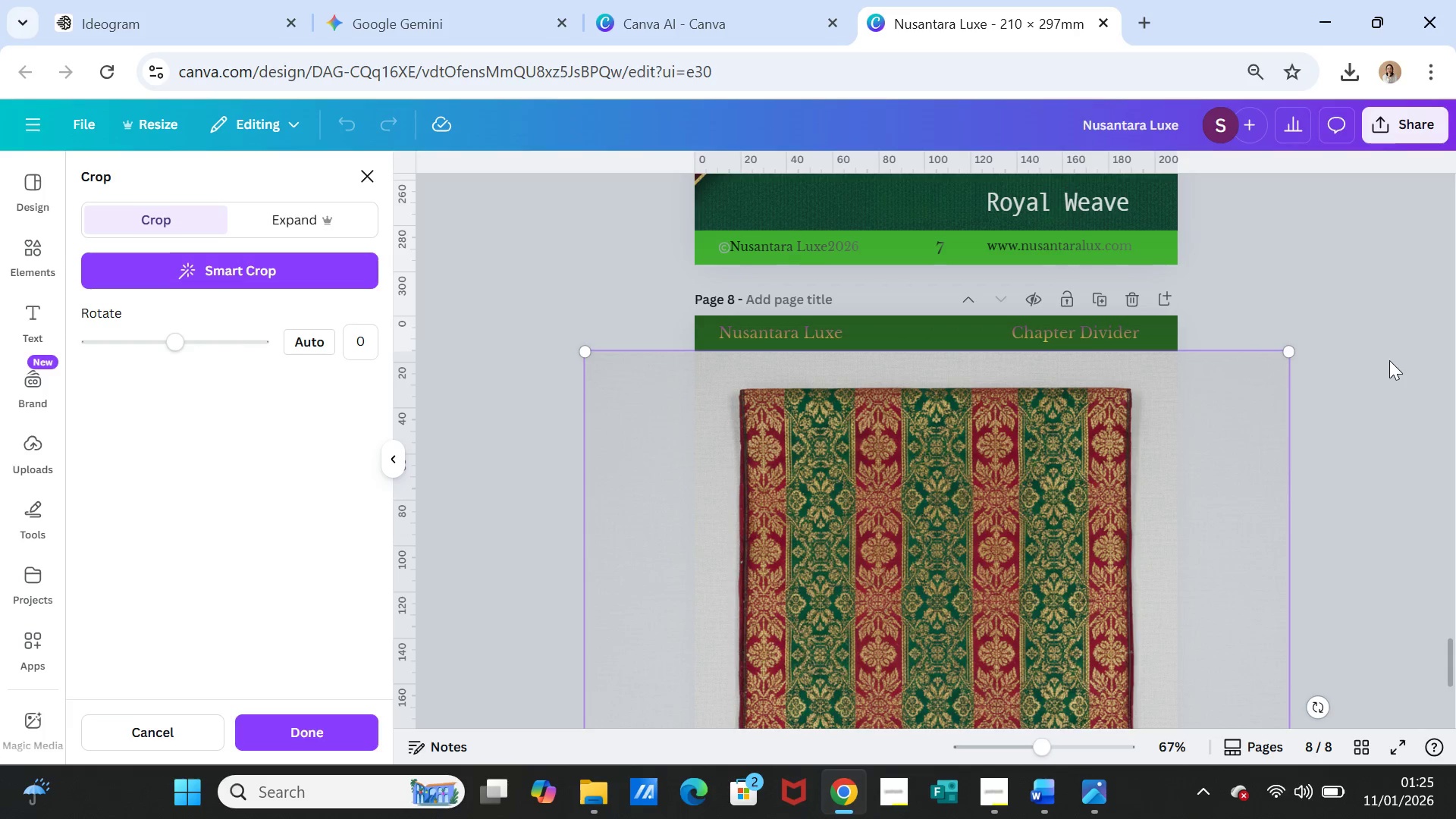 
left_click([1389, 360])
 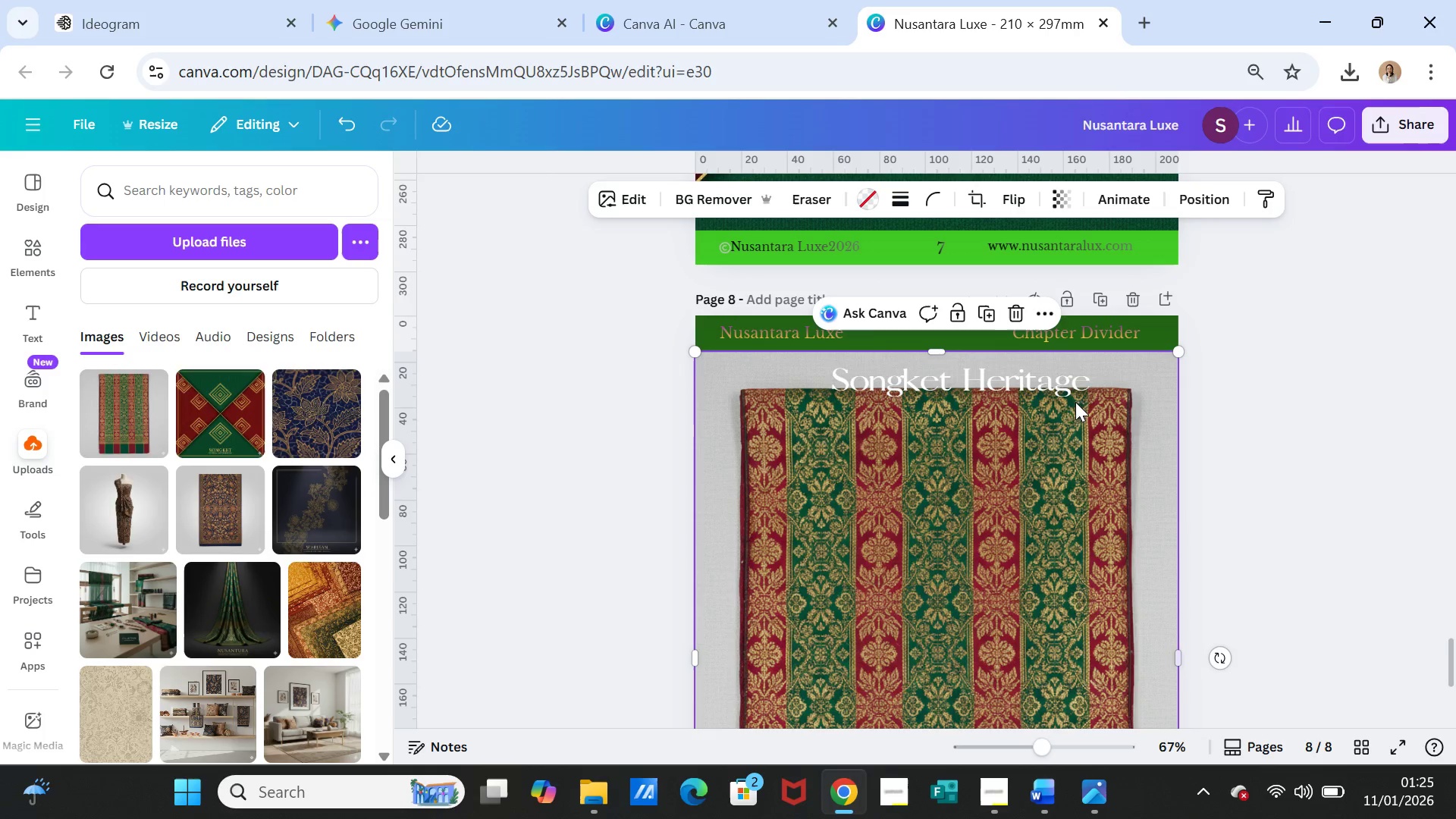 
left_click([215, 18])
 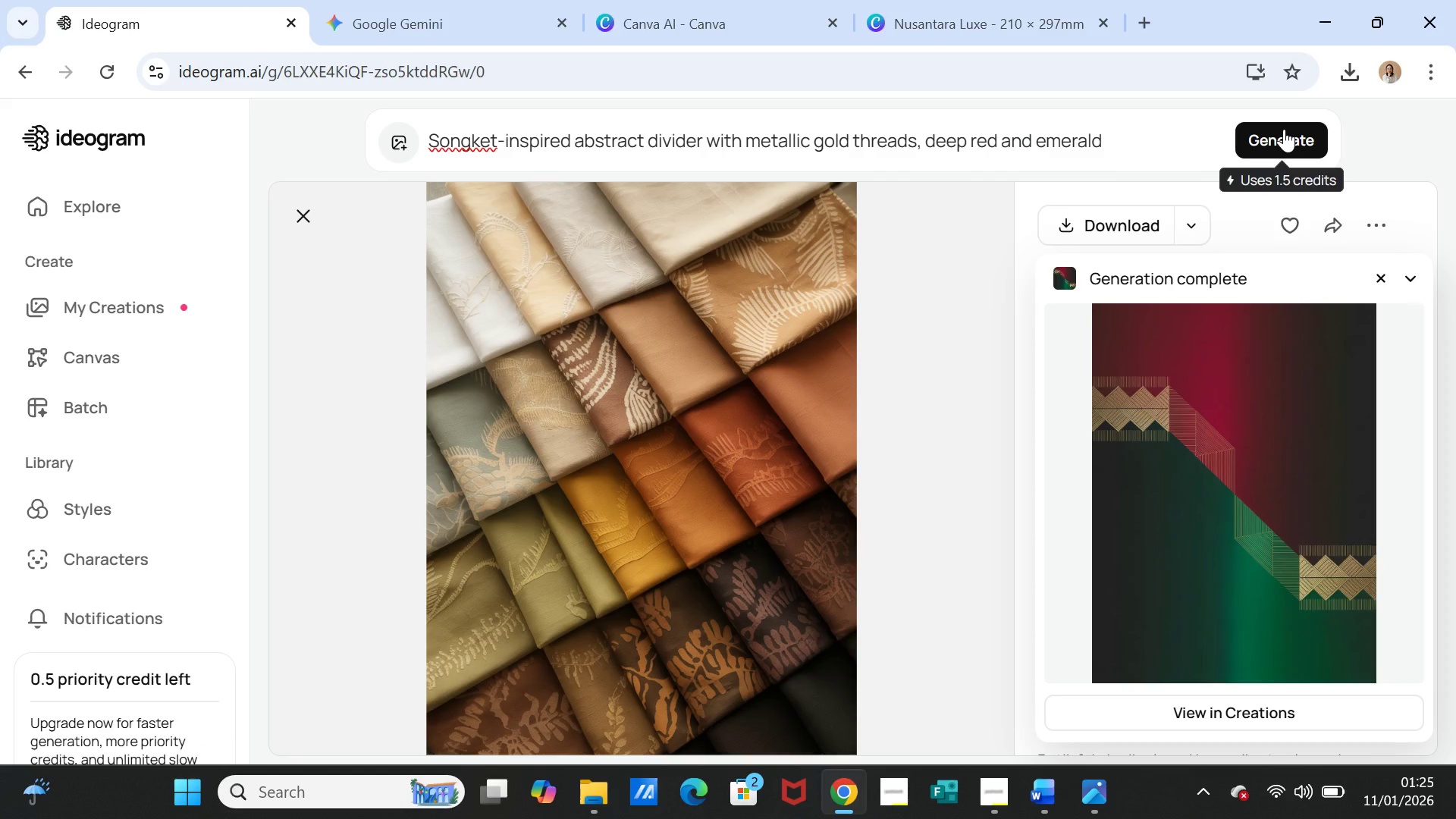 
left_click([1284, 129])
 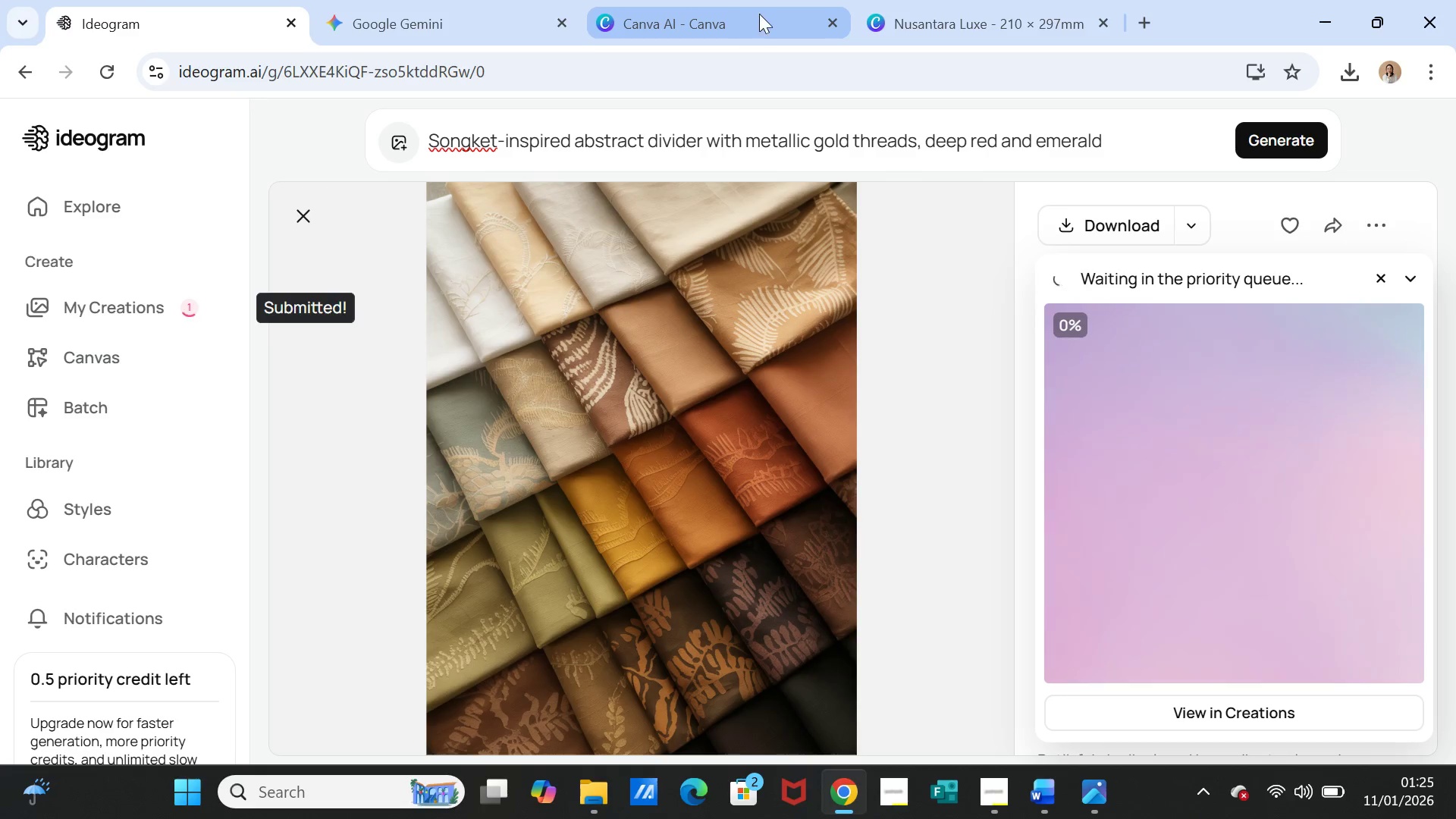 
left_click([926, 18])
 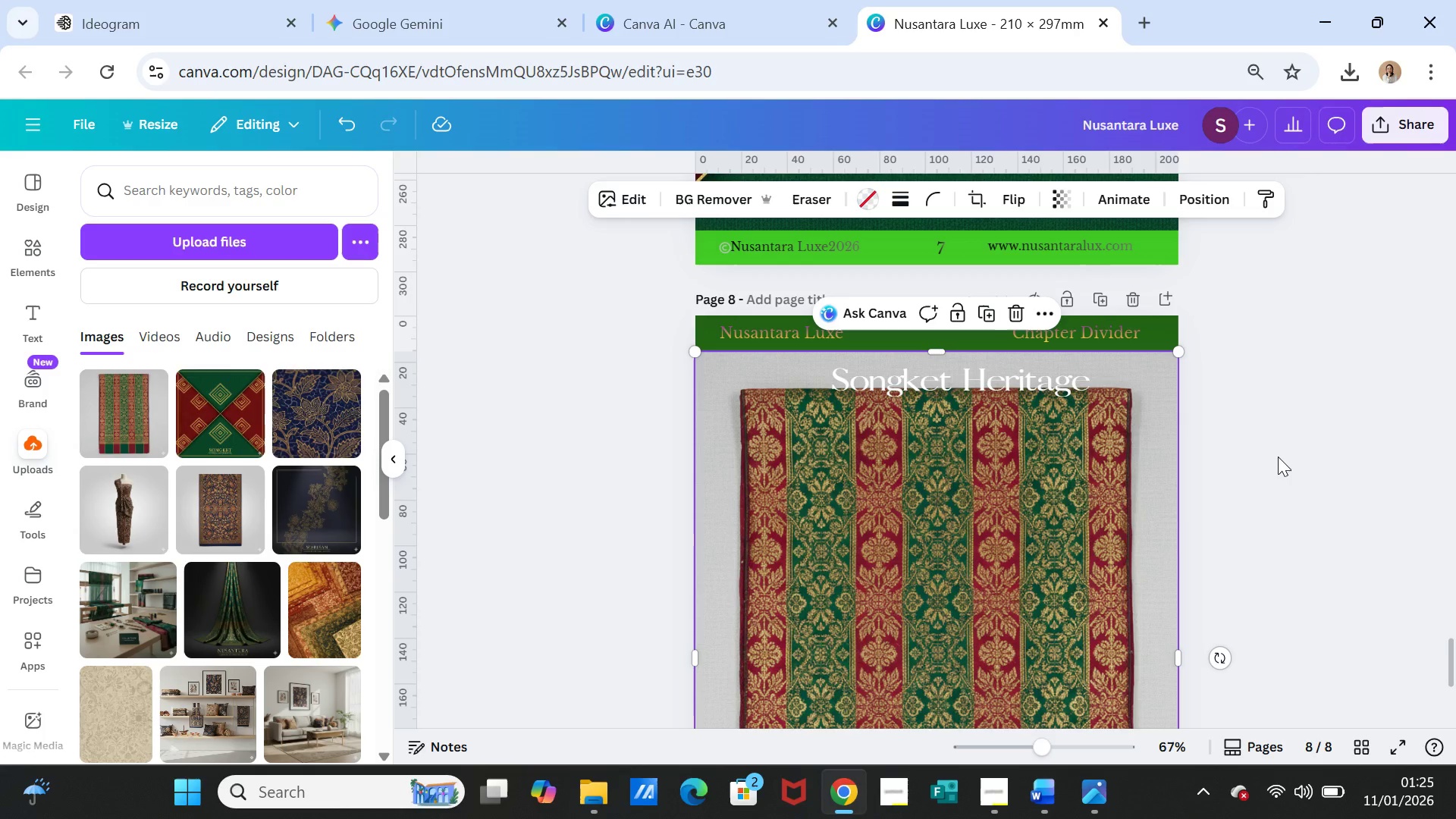 
left_click([1278, 457])
 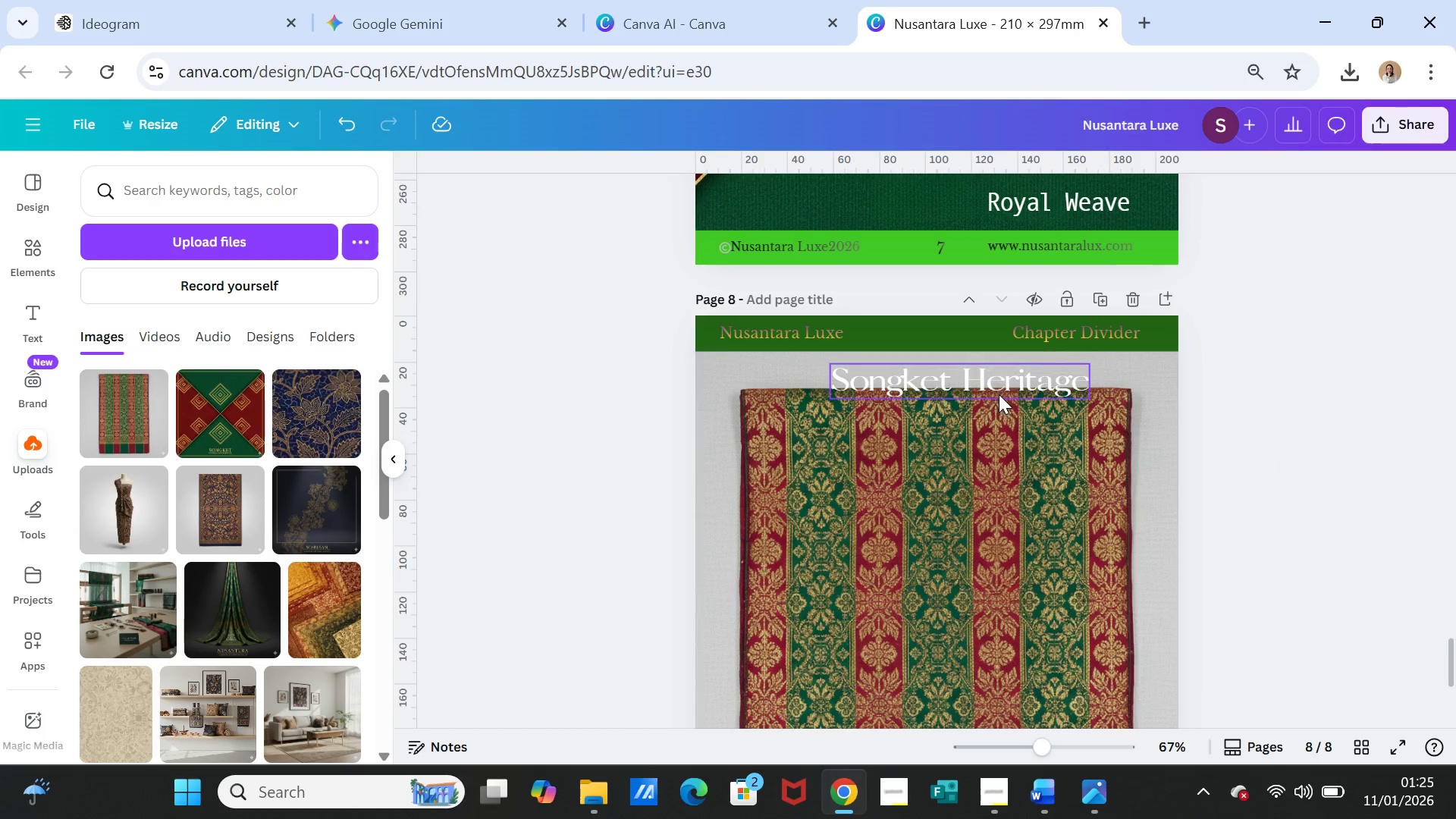 
left_click([999, 394])
 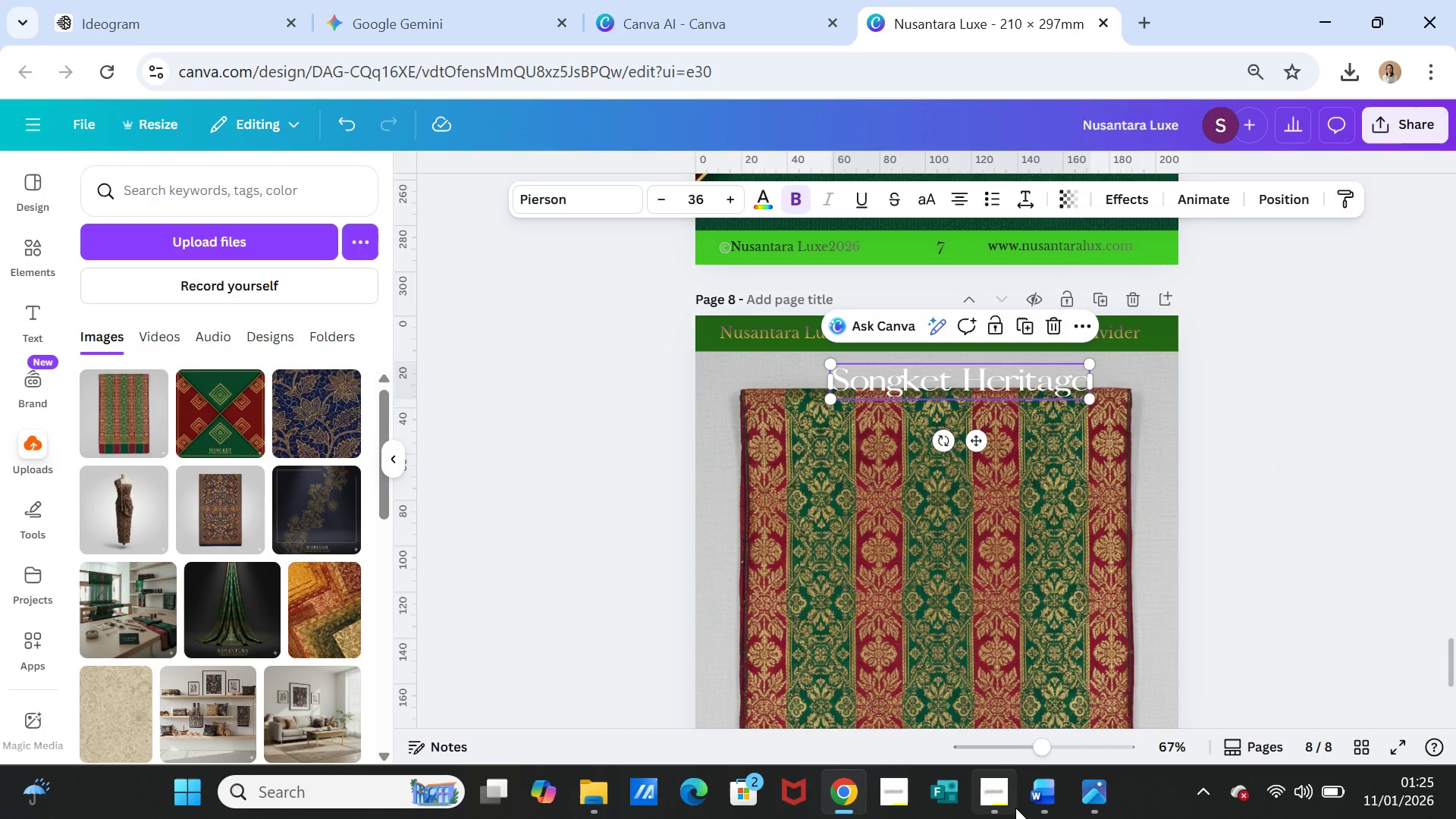 
left_click([1035, 800])
 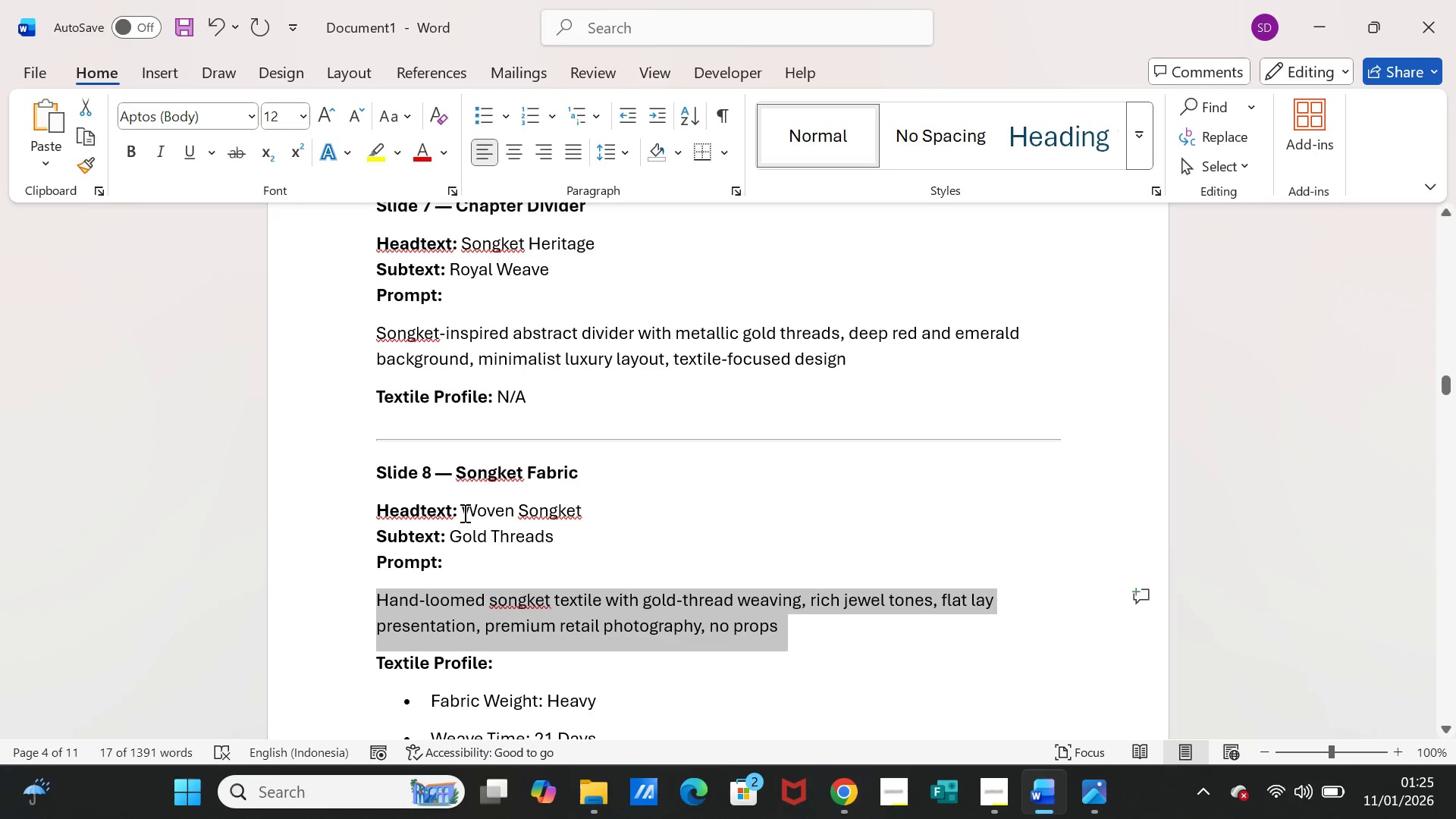 
left_click_drag(start_coordinate=[463, 512], to_coordinate=[560, 512])
 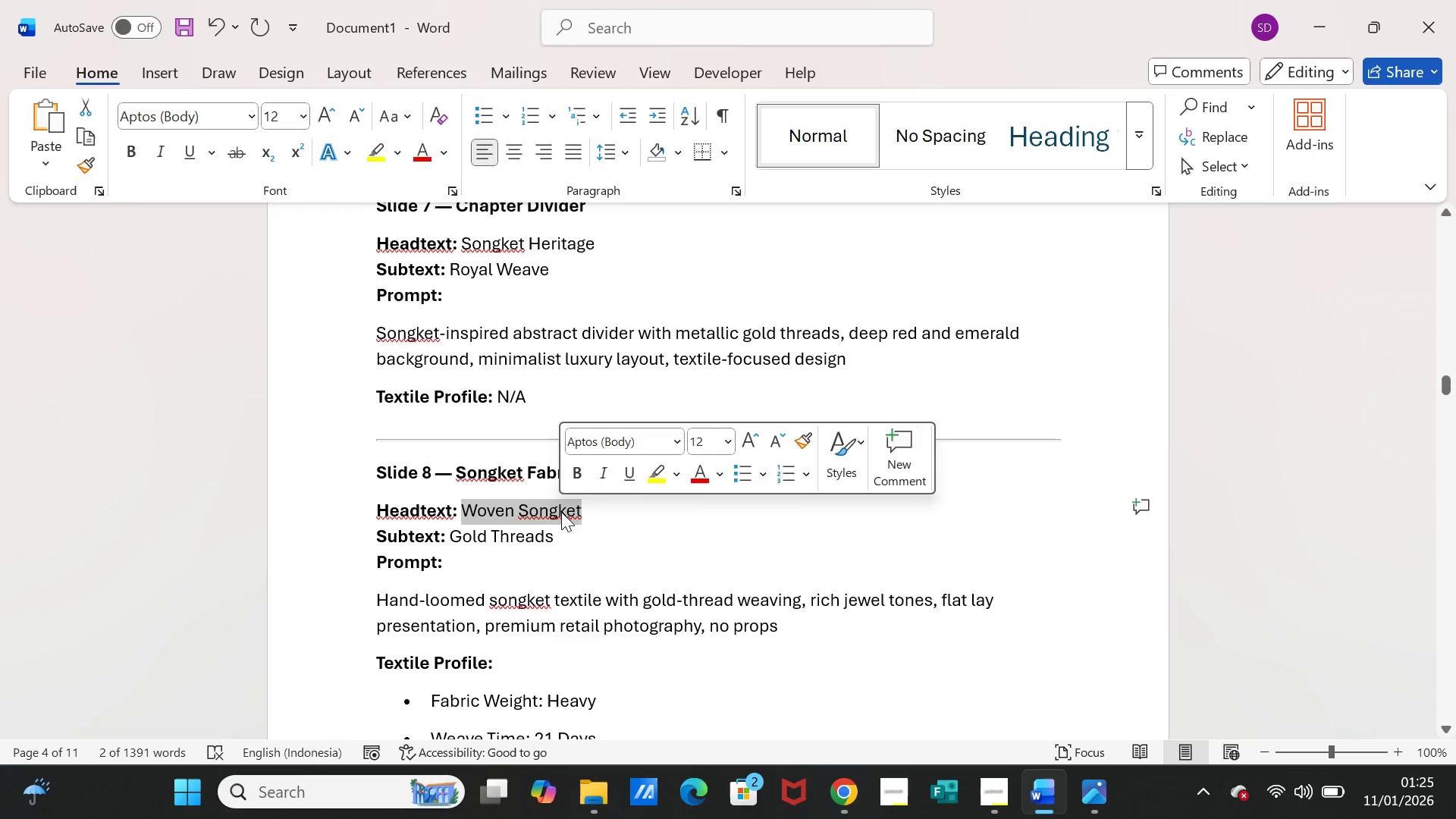 
key(Control+C)
 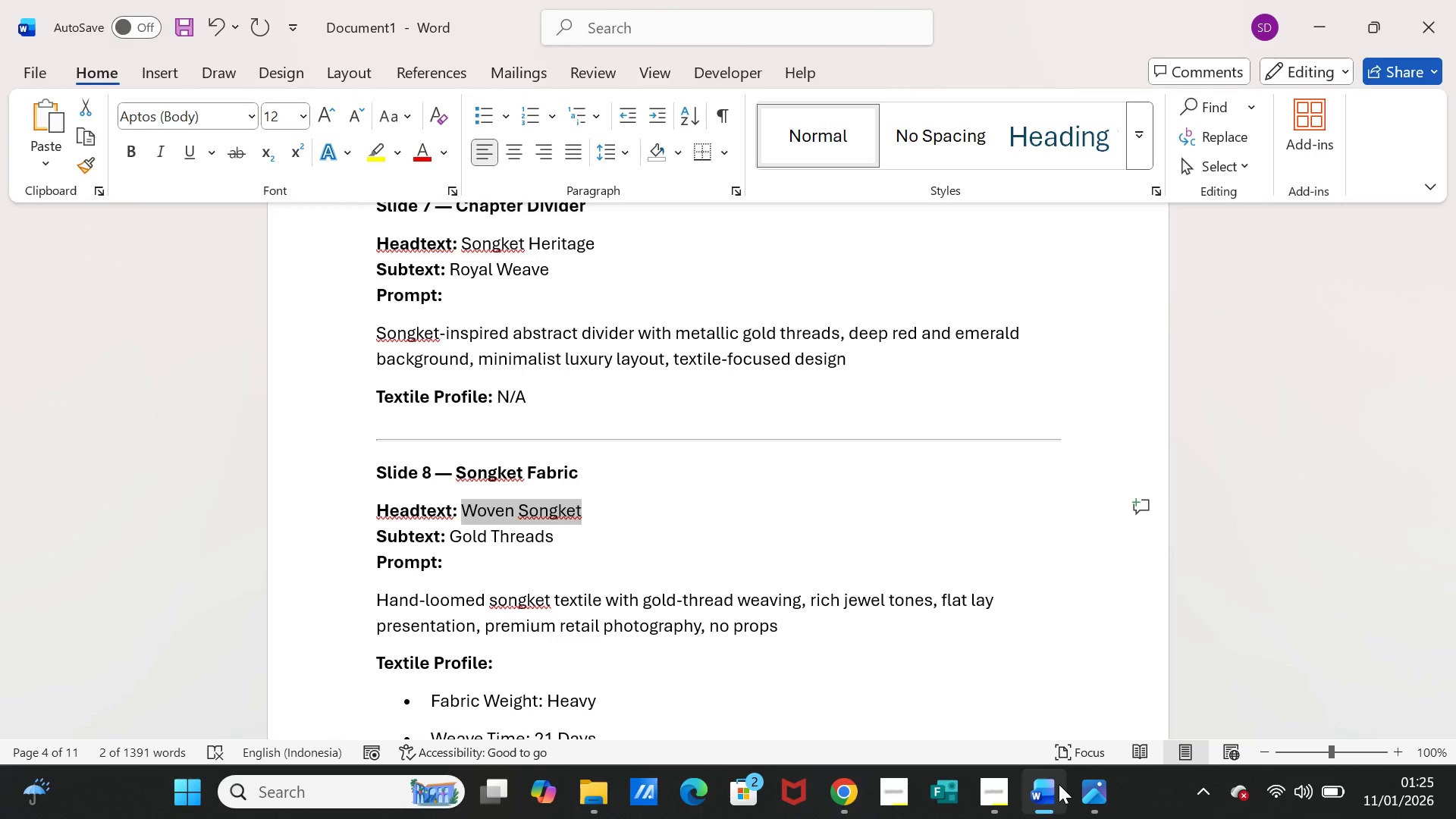 
left_click([1059, 784])
 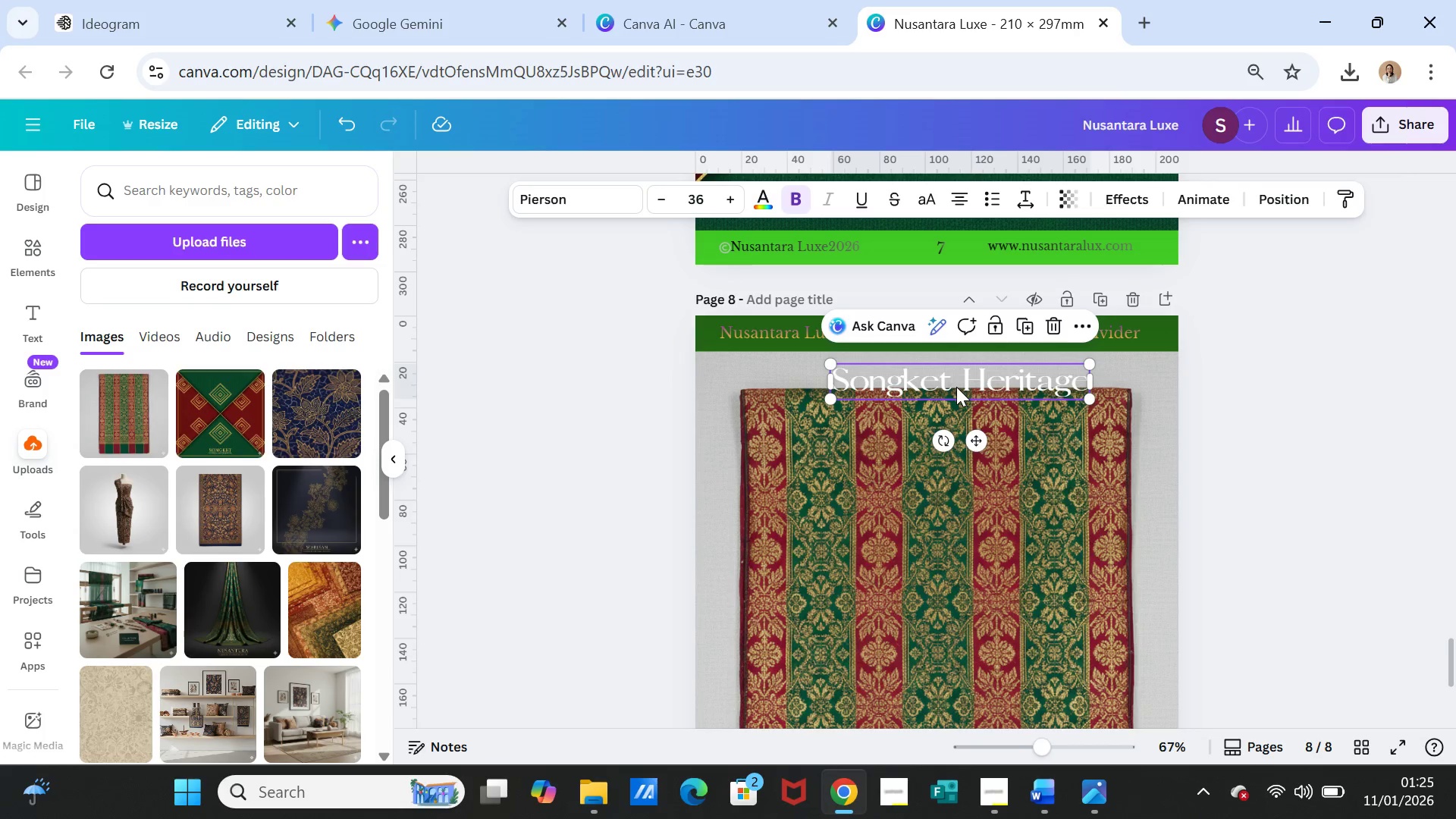 
double_click([956, 387])
 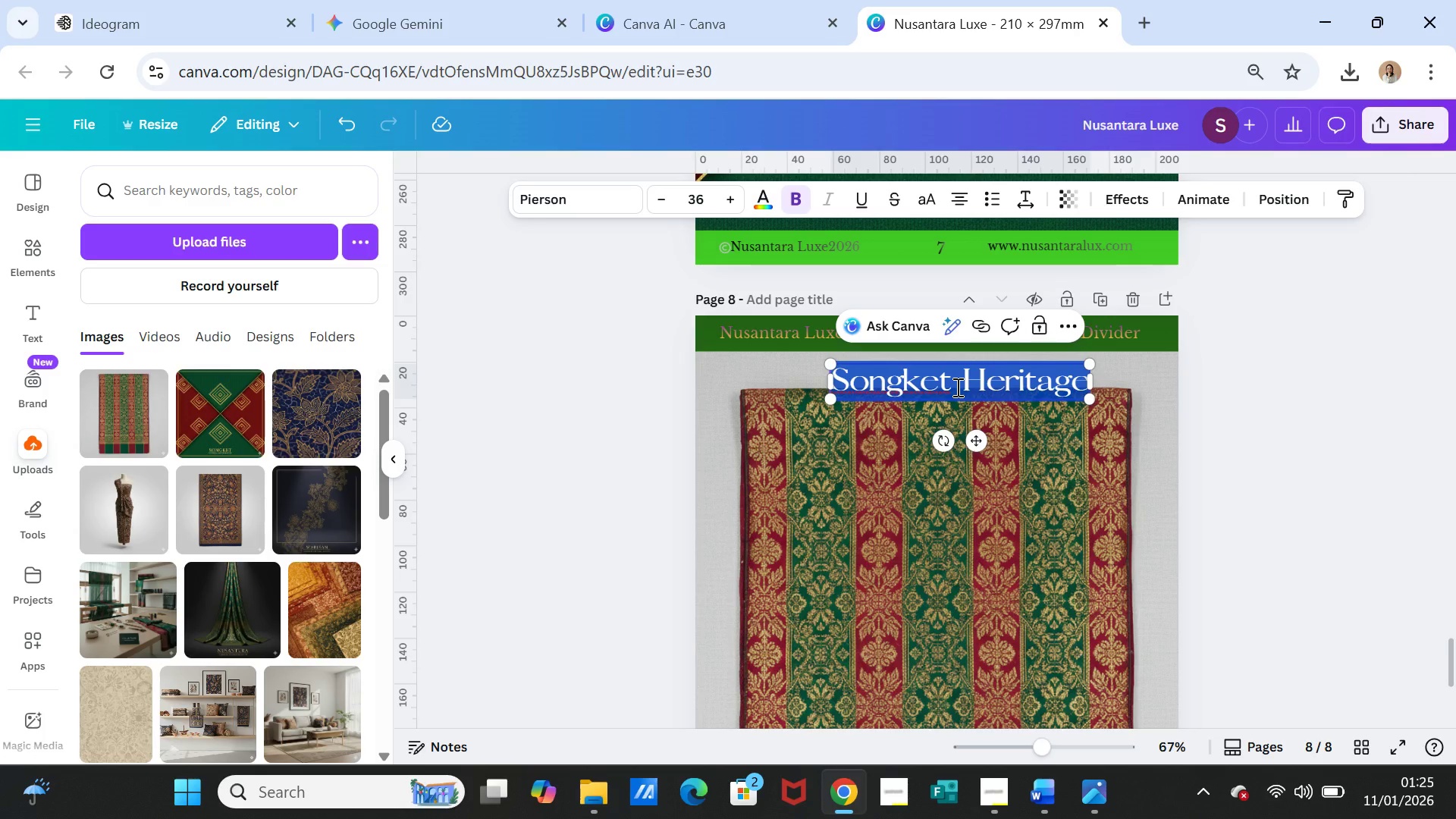 
triple_click([956, 387])
 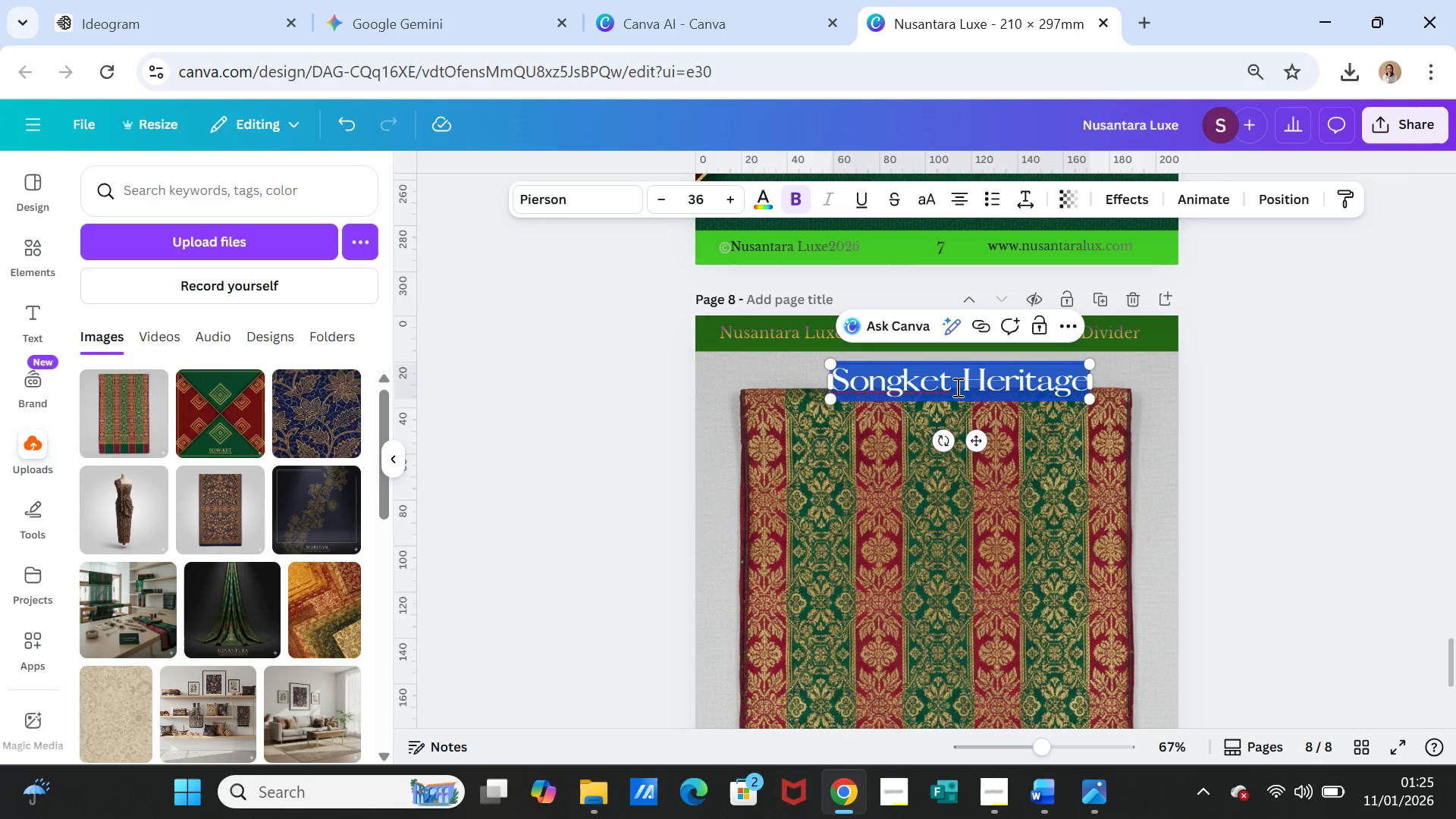 
key(Control+ControlLeft)
 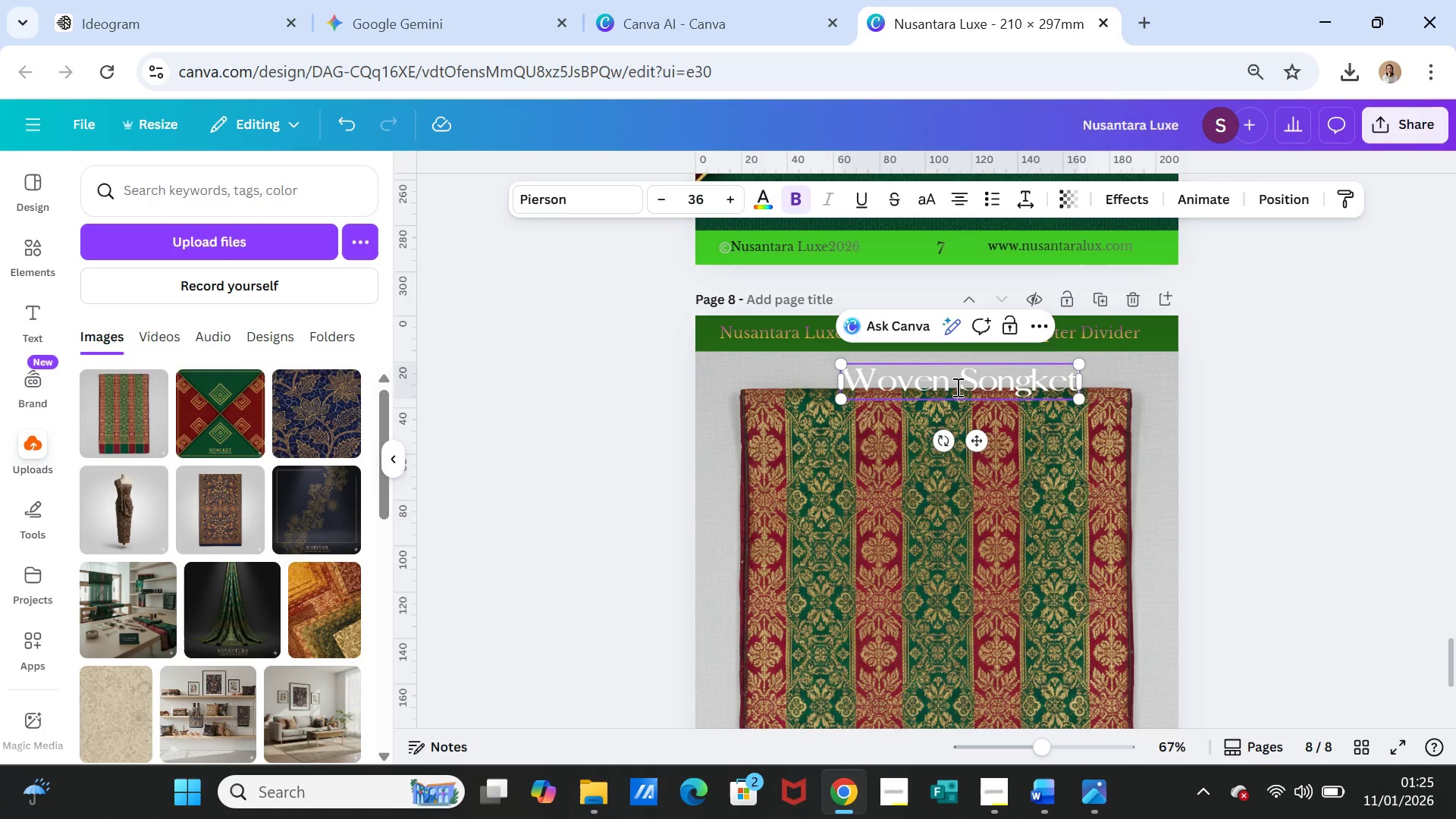 
key(Control+V)
 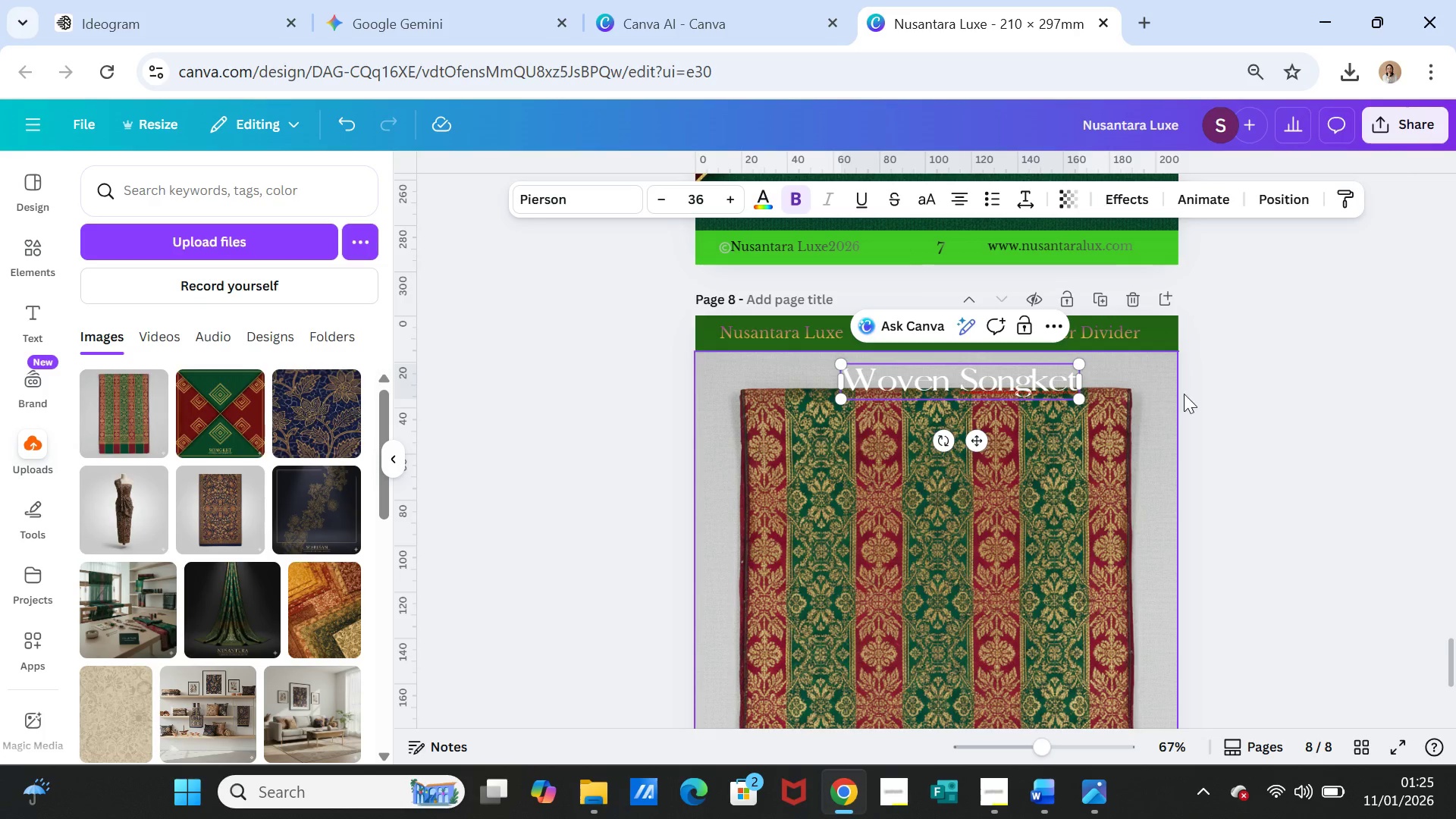 
left_click([1188, 395])
 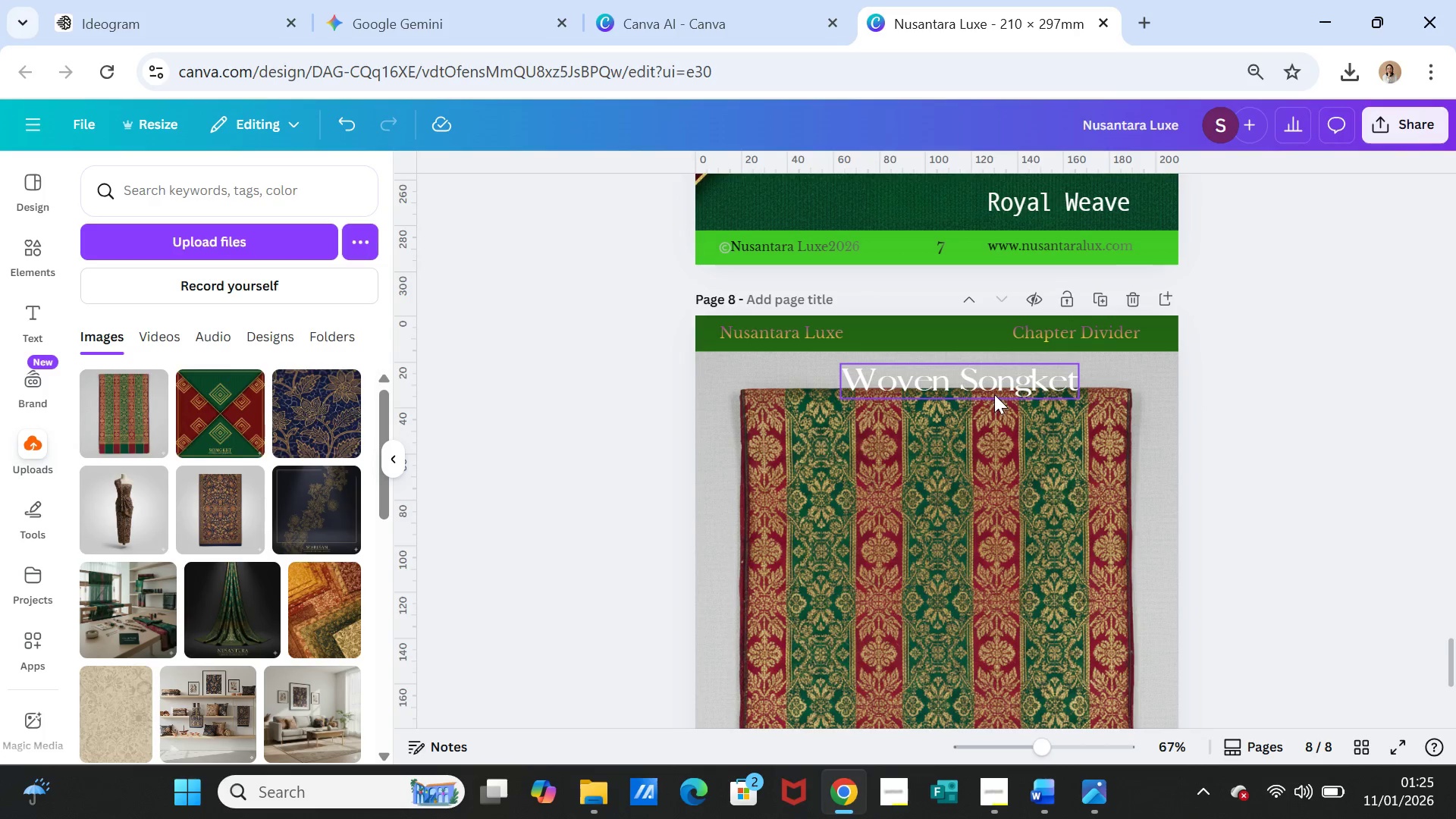 
left_click_drag(start_coordinate=[994, 394], to_coordinate=[1042, 412])
 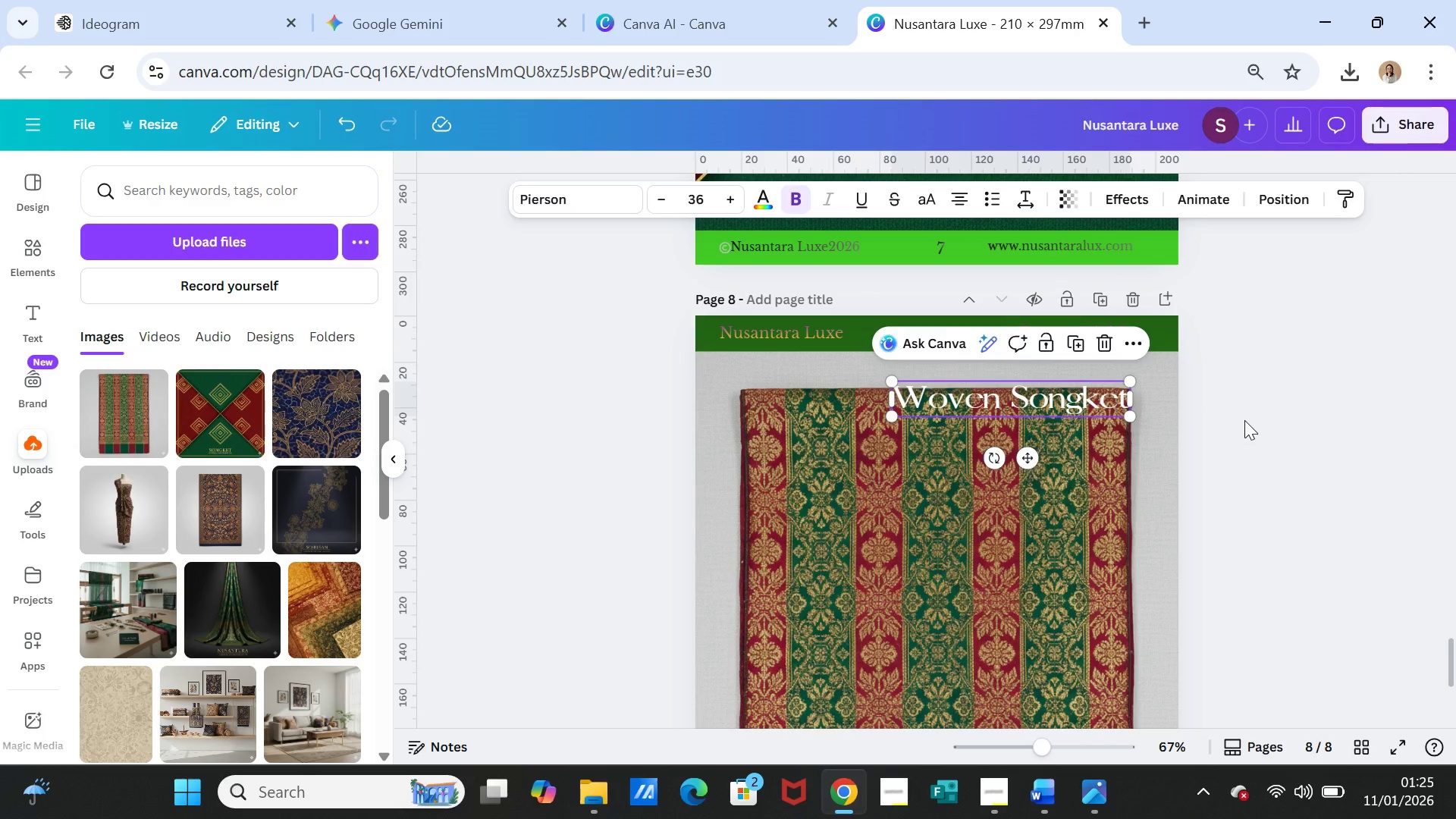 
left_click([1244, 420])
 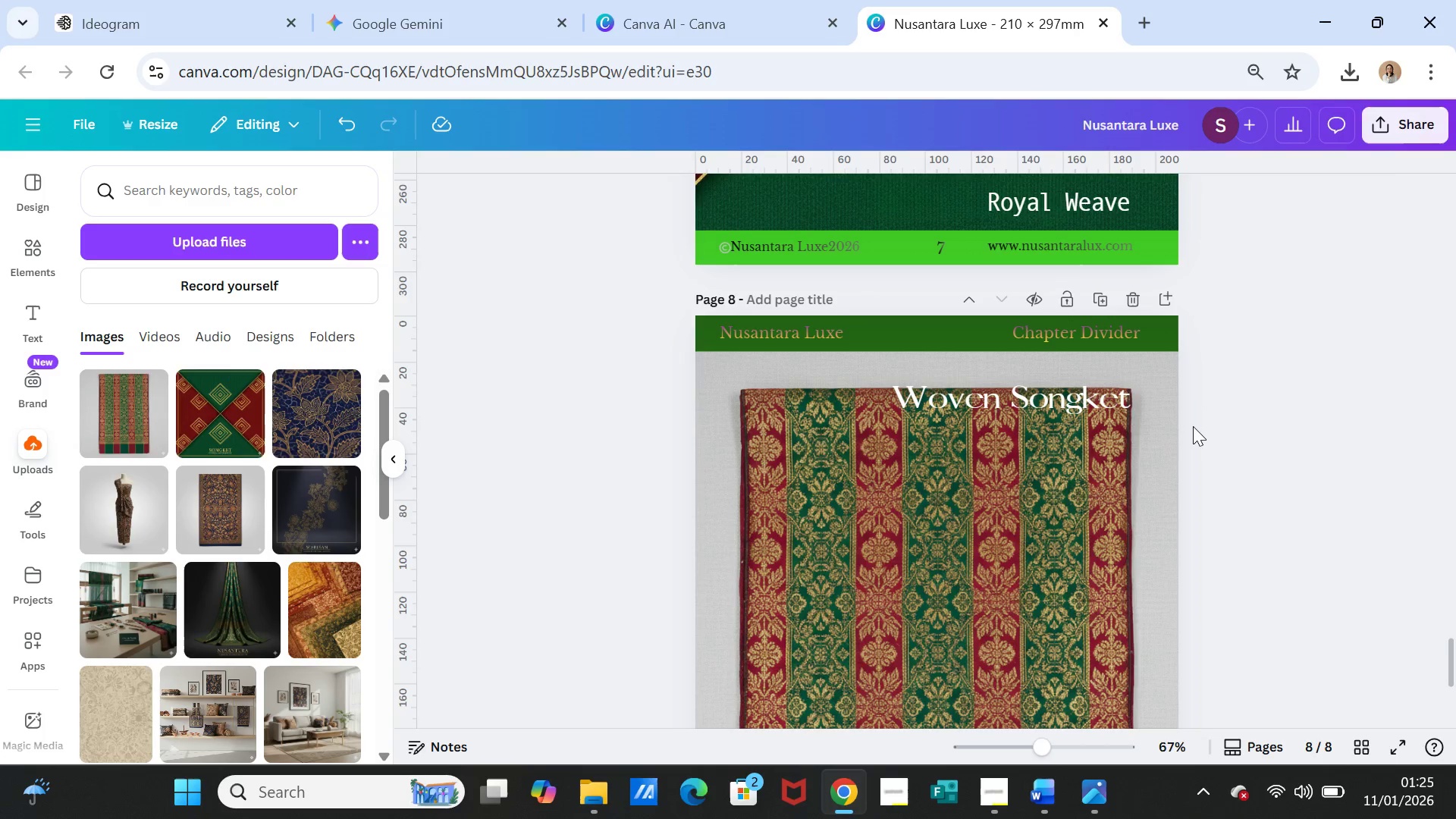 
scroll: coordinate [1189, 428], scroll_direction: up, amount: 6.0
 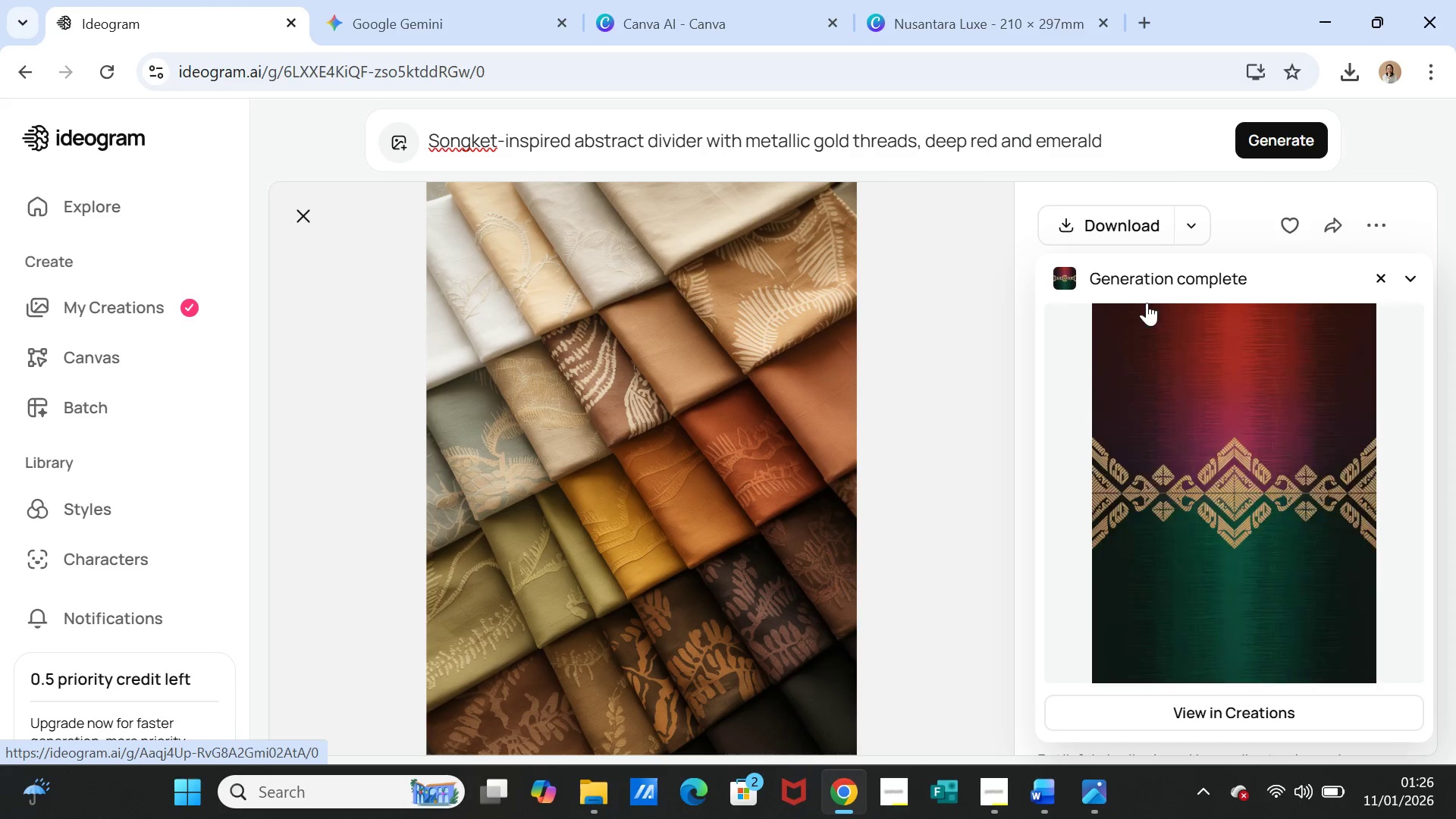 
wait(5.81)
 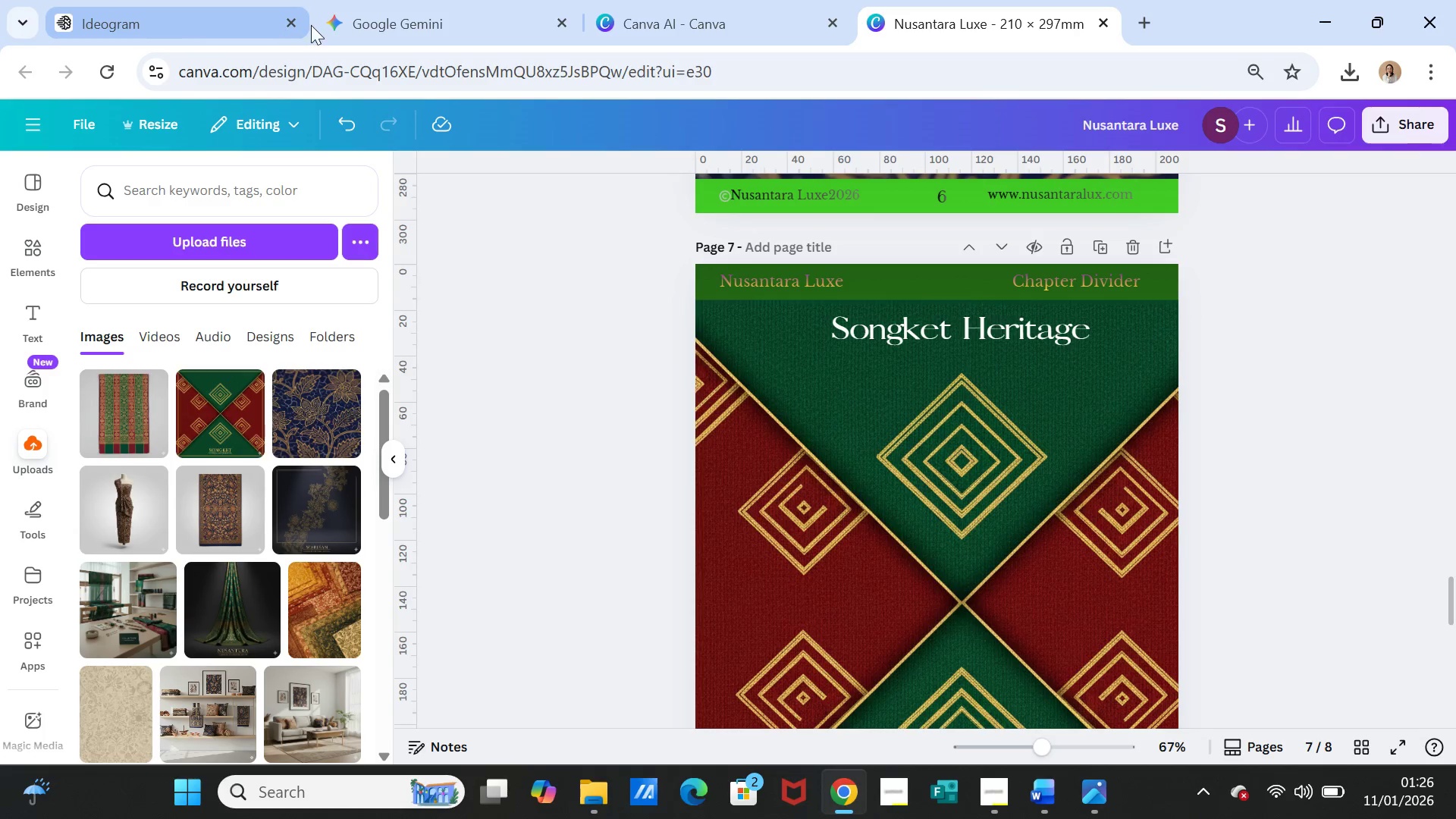 
left_click([1207, 449])
 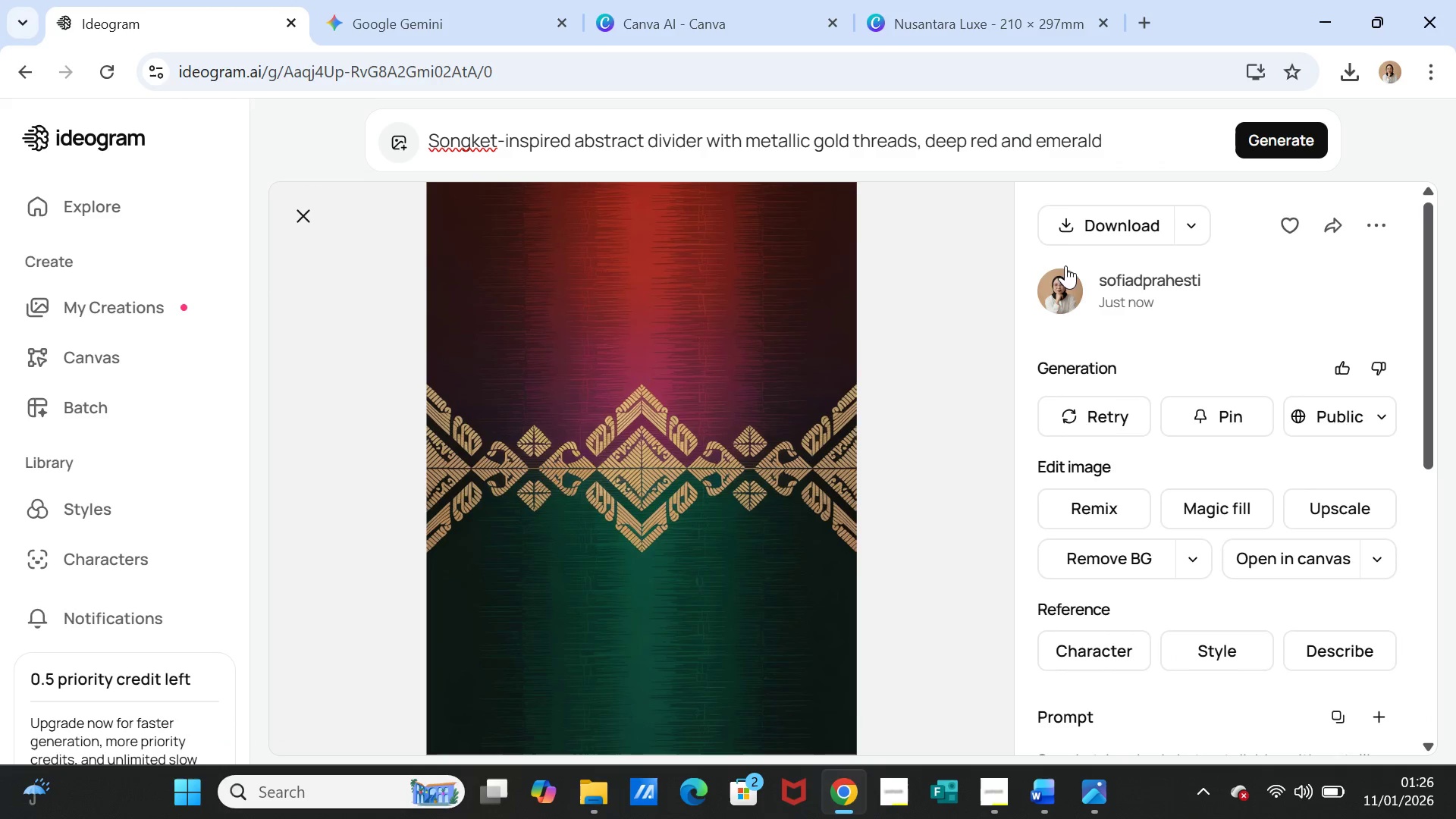 
left_click([1075, 228])
 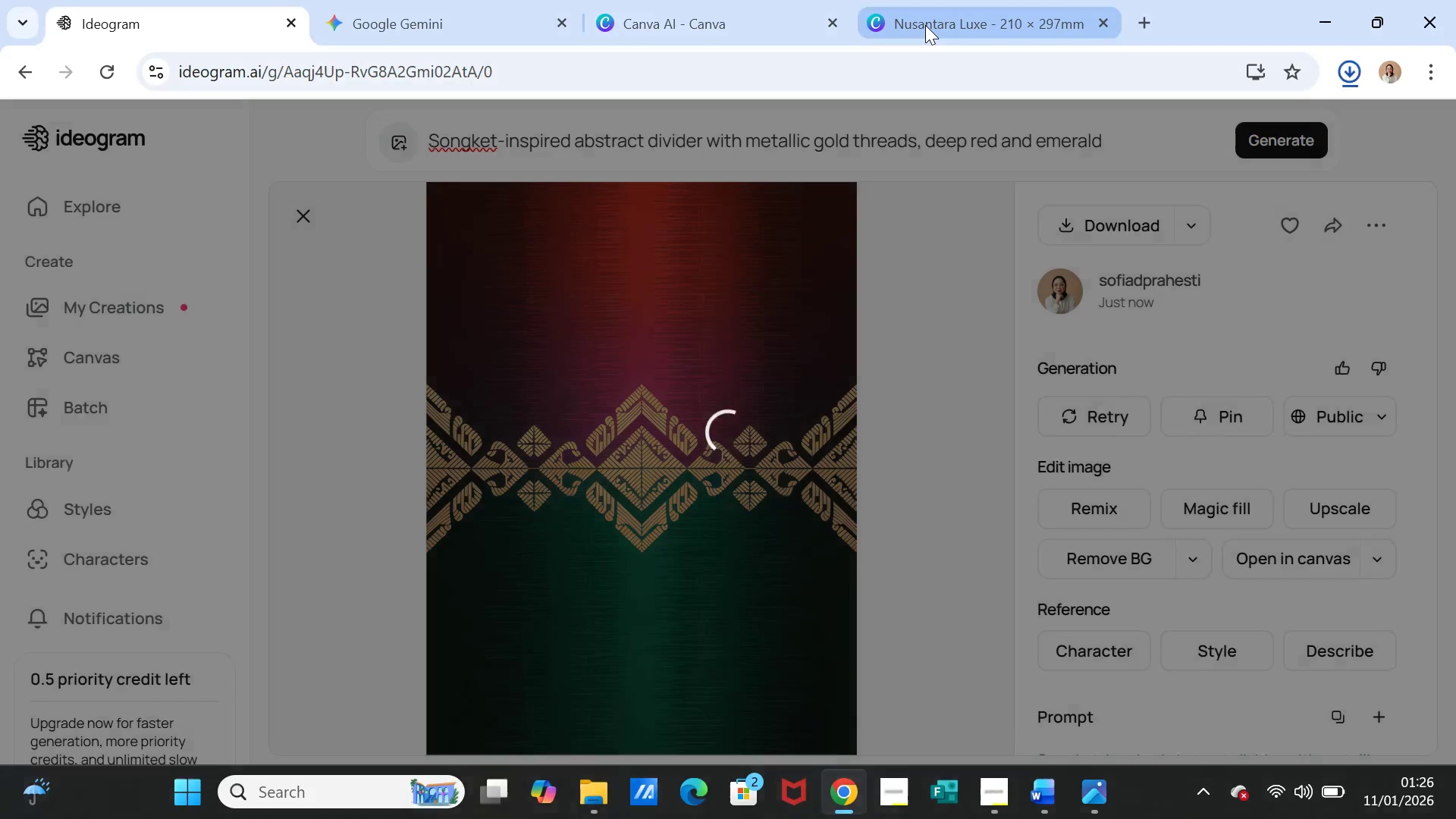 
left_click([925, 25])
 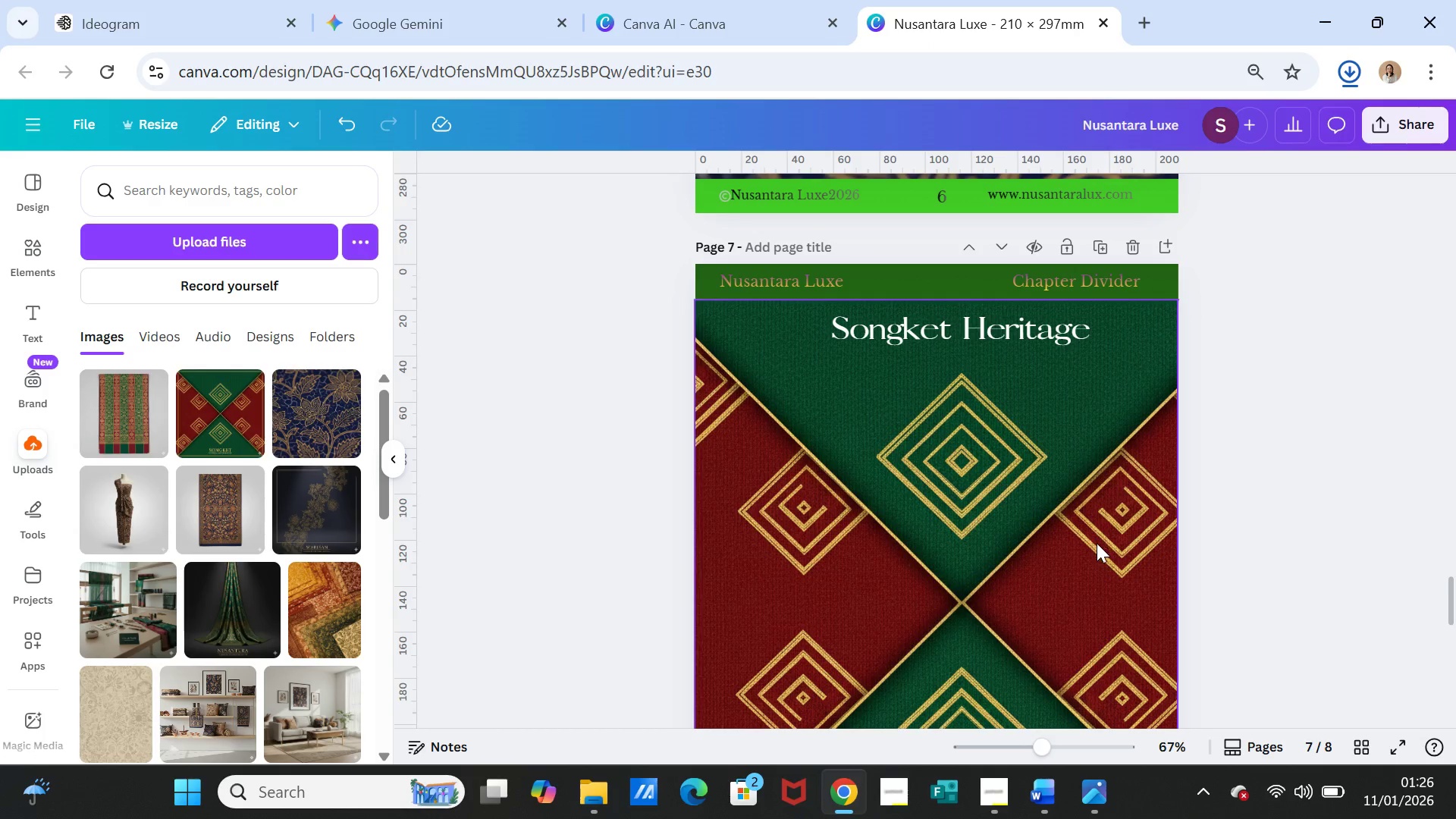 
left_click([1097, 548])
 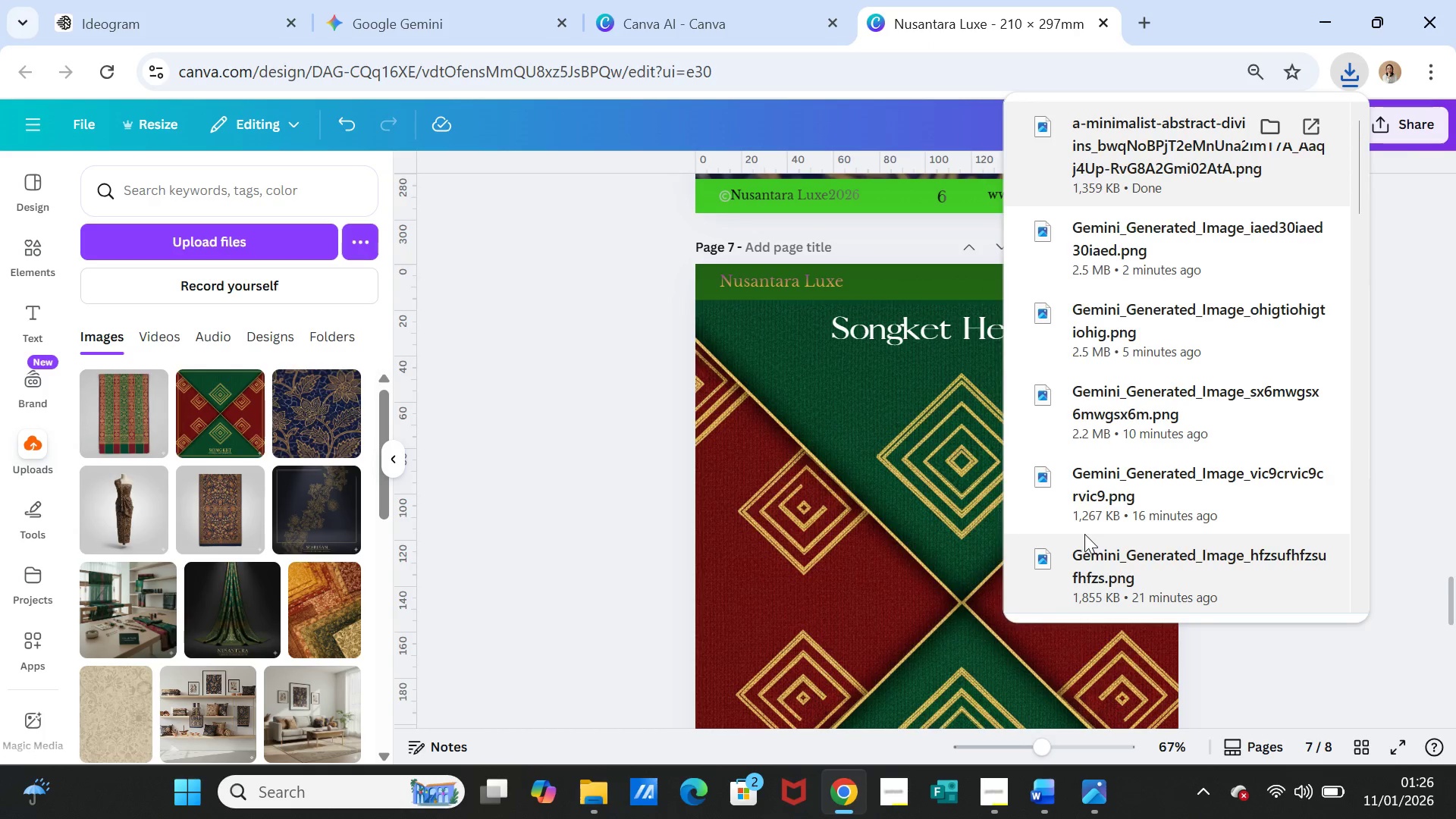 
key(Delete)
 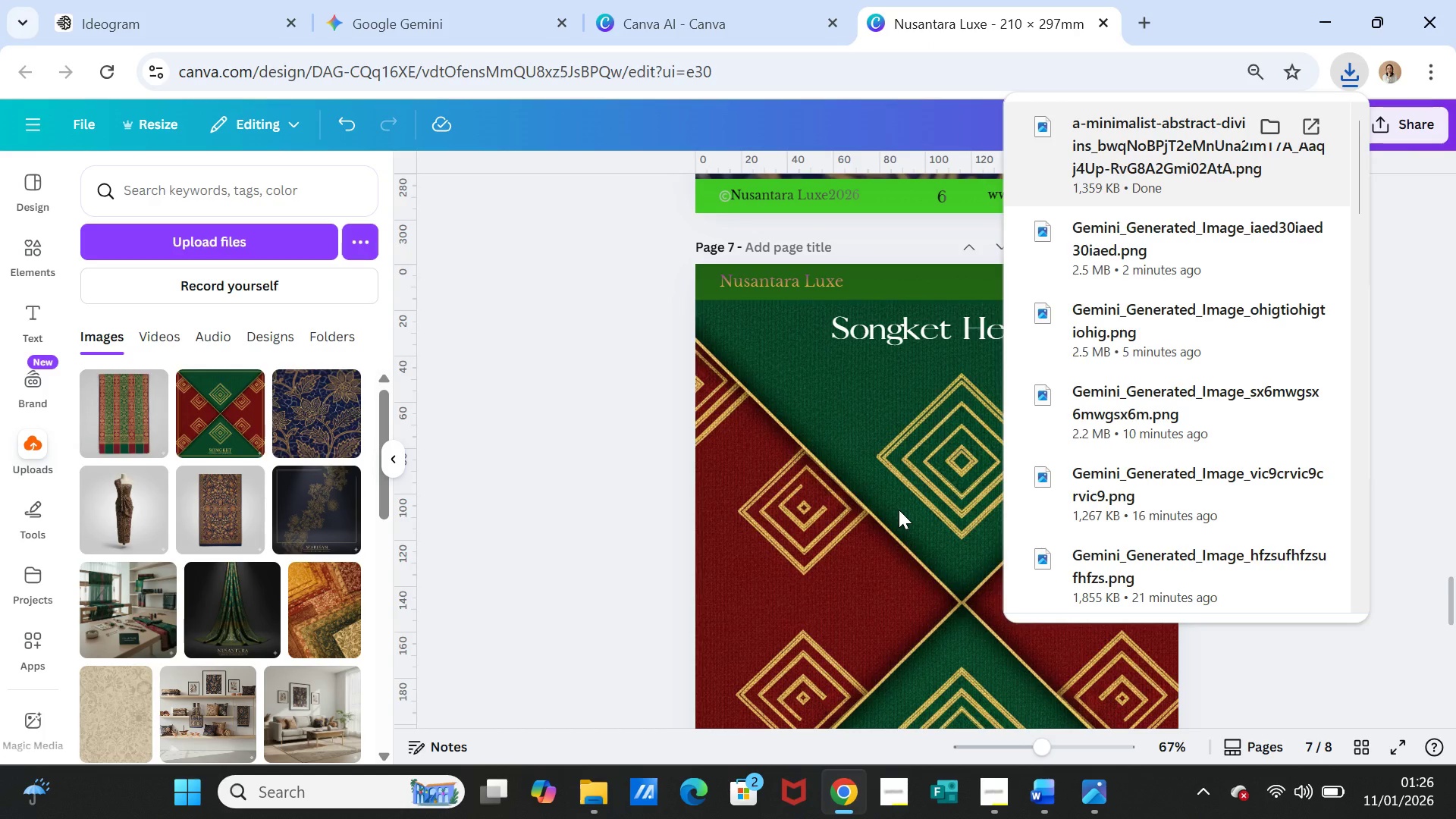 
left_click([897, 510])
 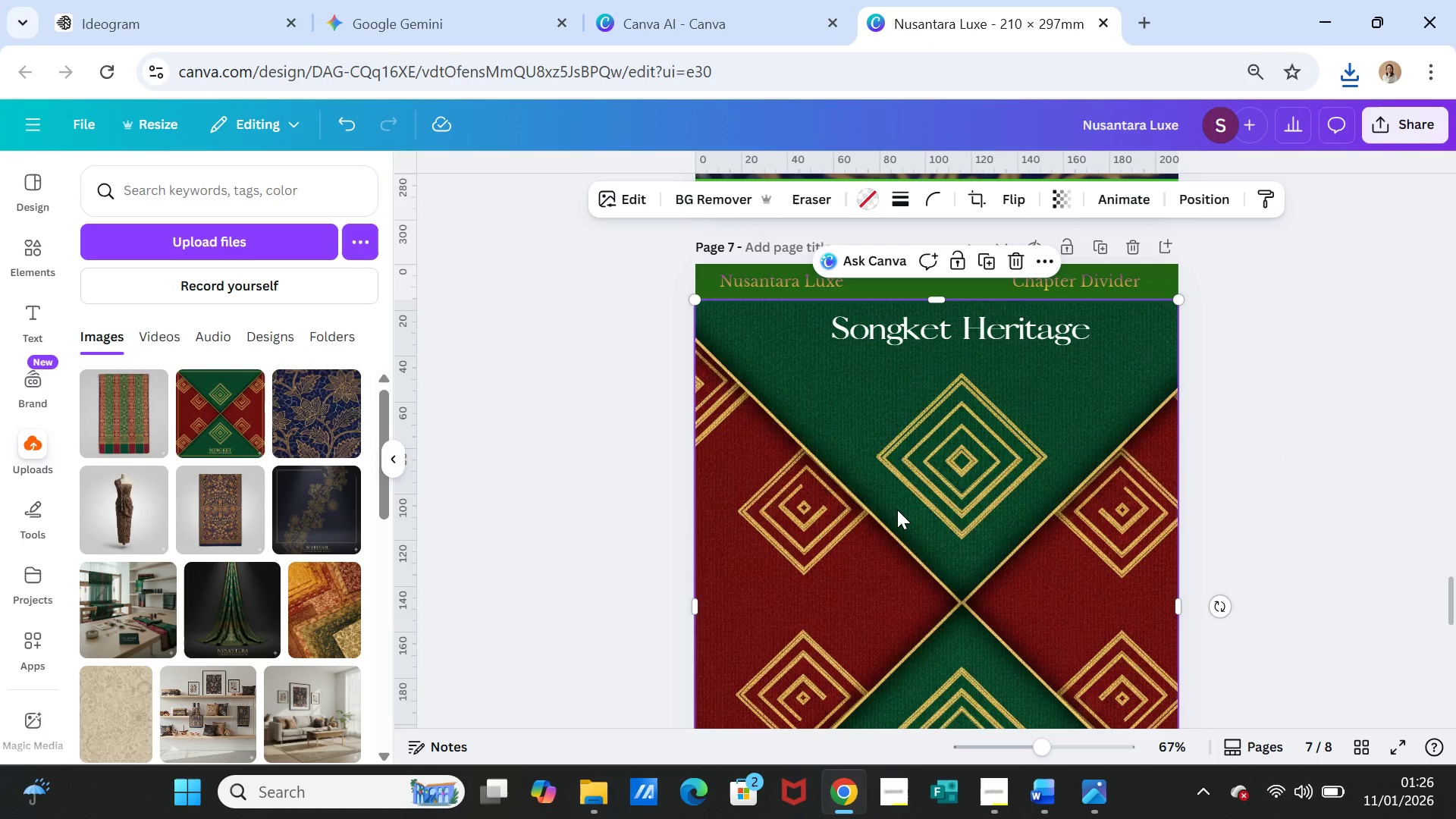 
key(Delete)
 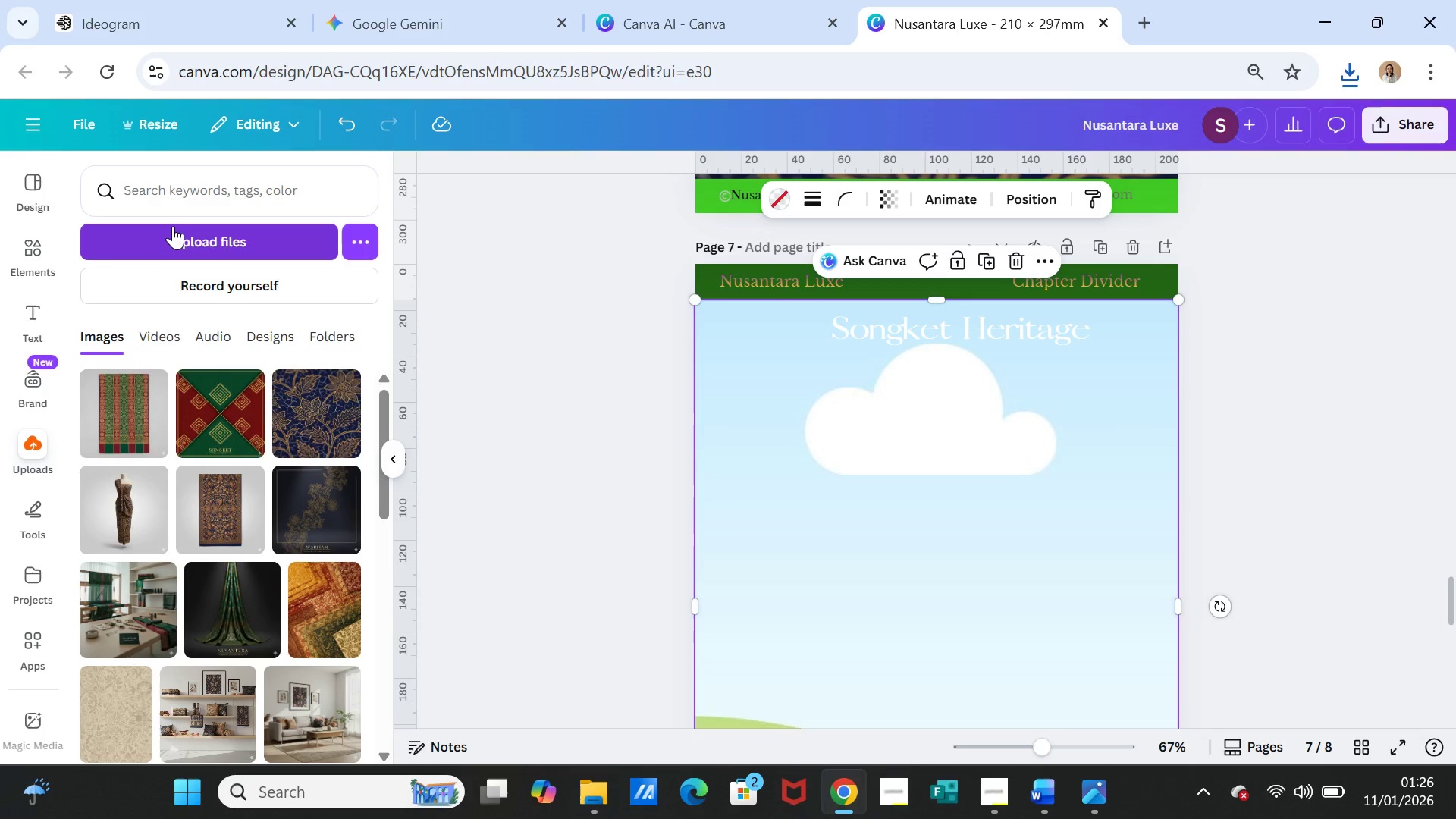 
left_click([173, 226])
 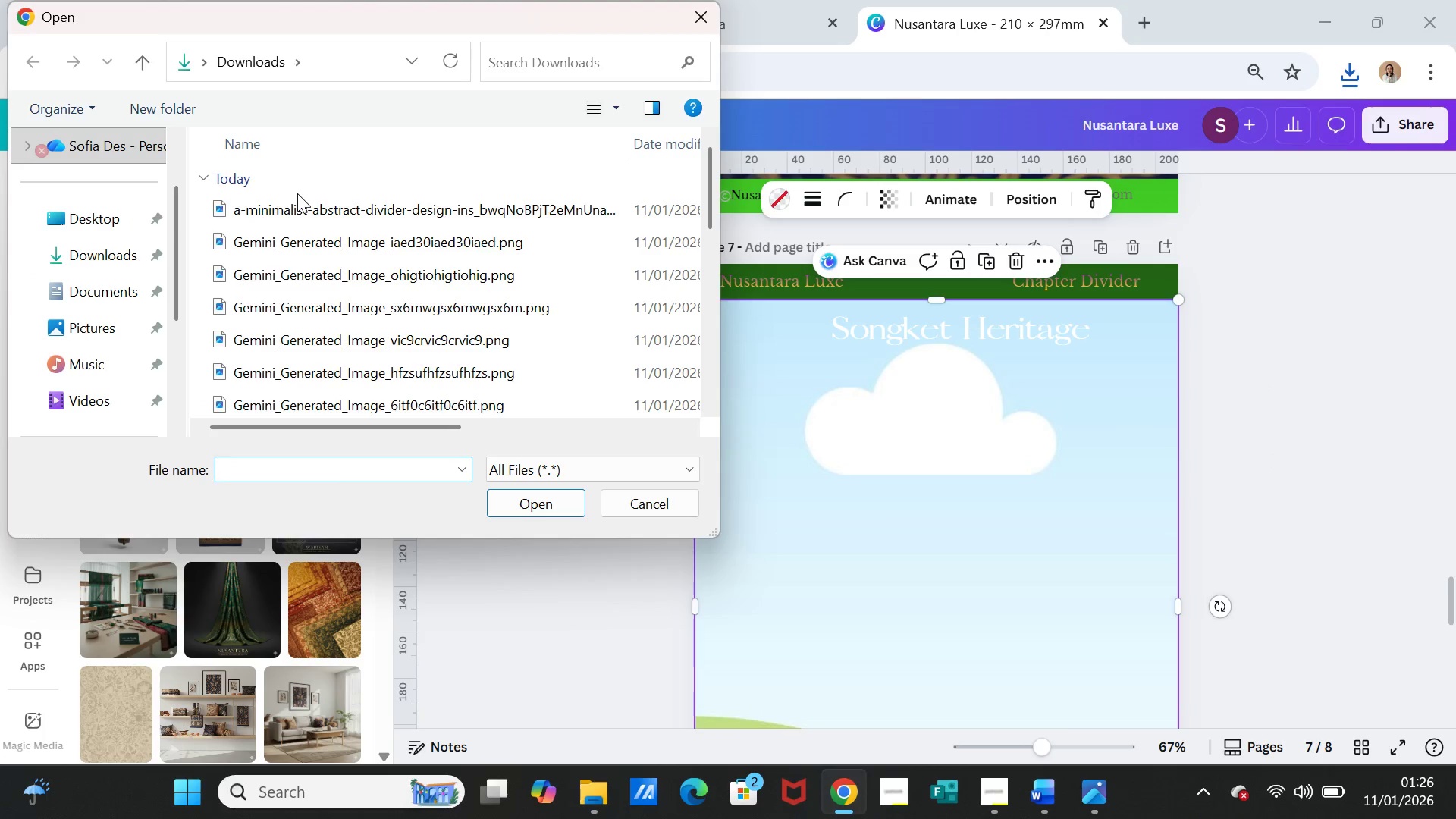 
left_click([299, 202])
 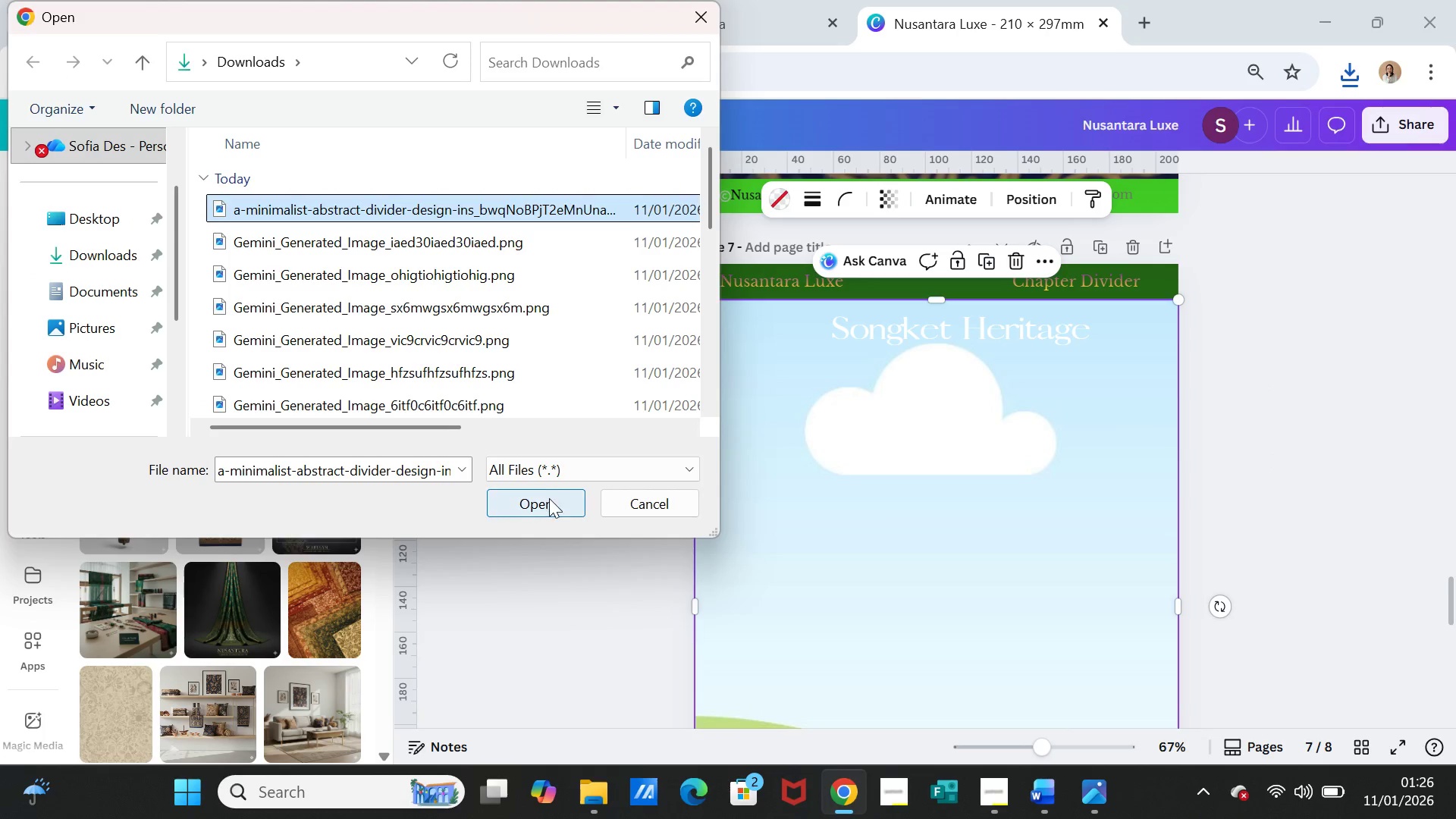 
left_click([549, 500])
 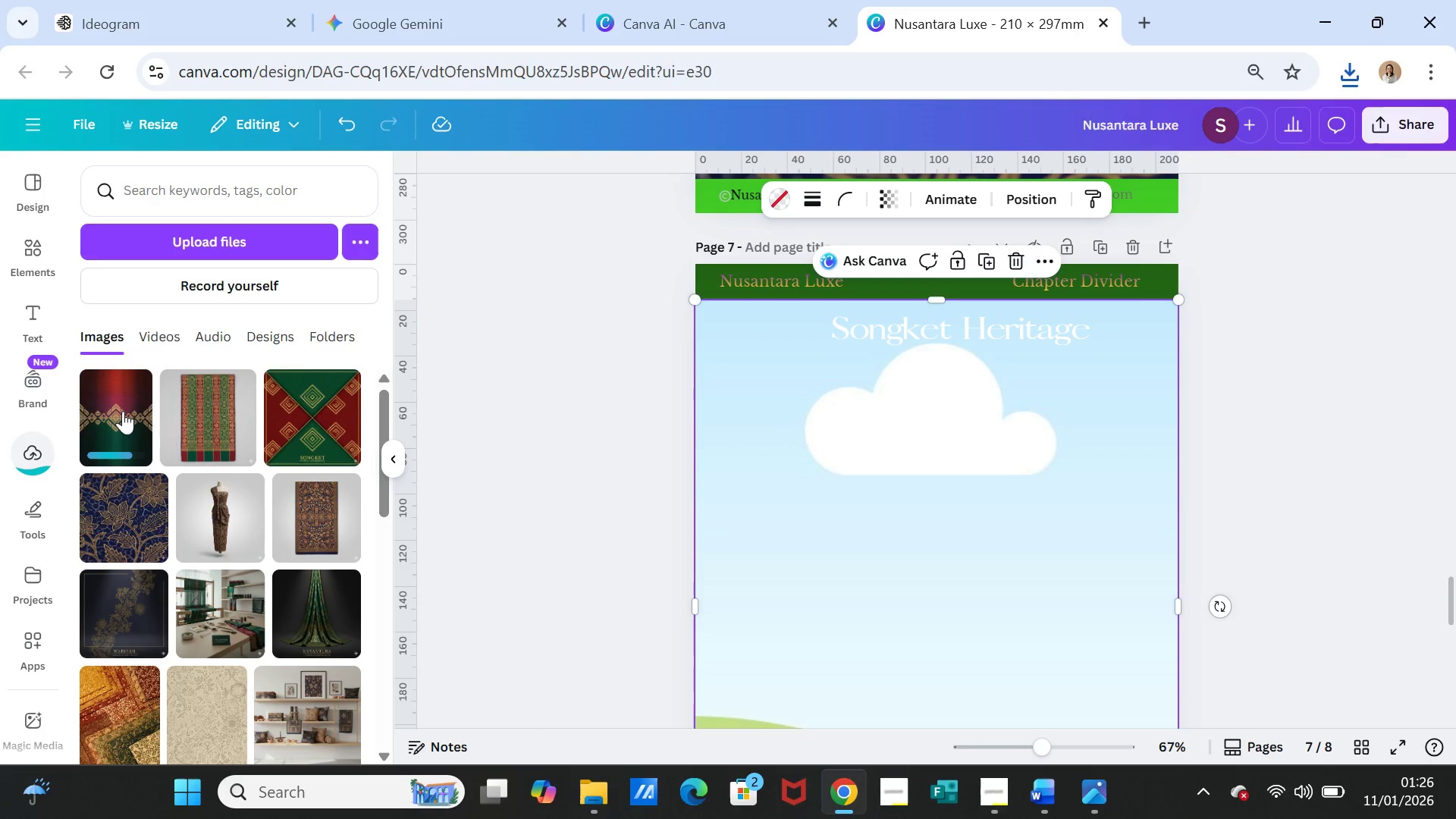 
scroll: coordinate [992, 532], scroll_direction: down, amount: 5.0
 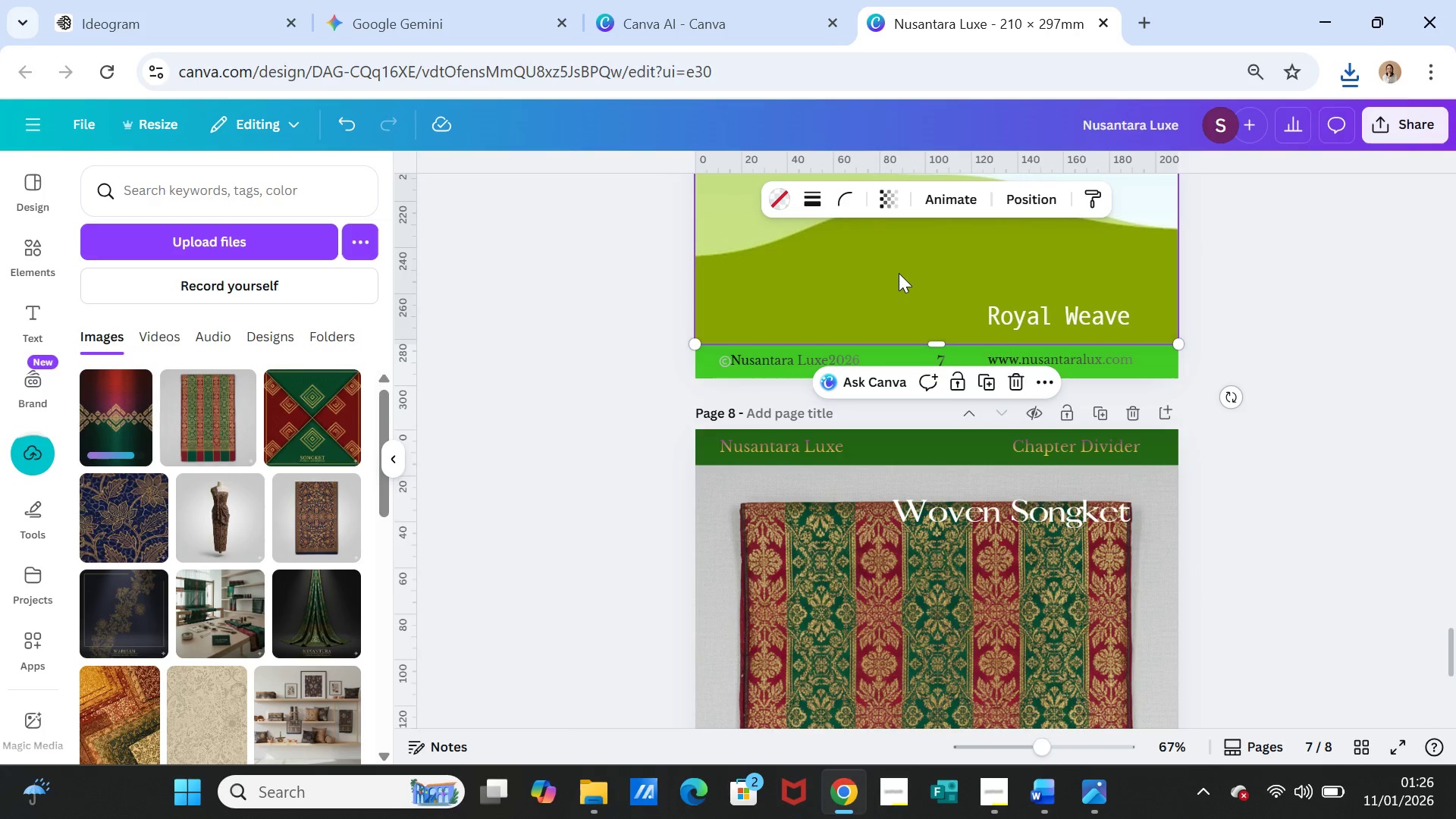 
left_click([899, 273])
 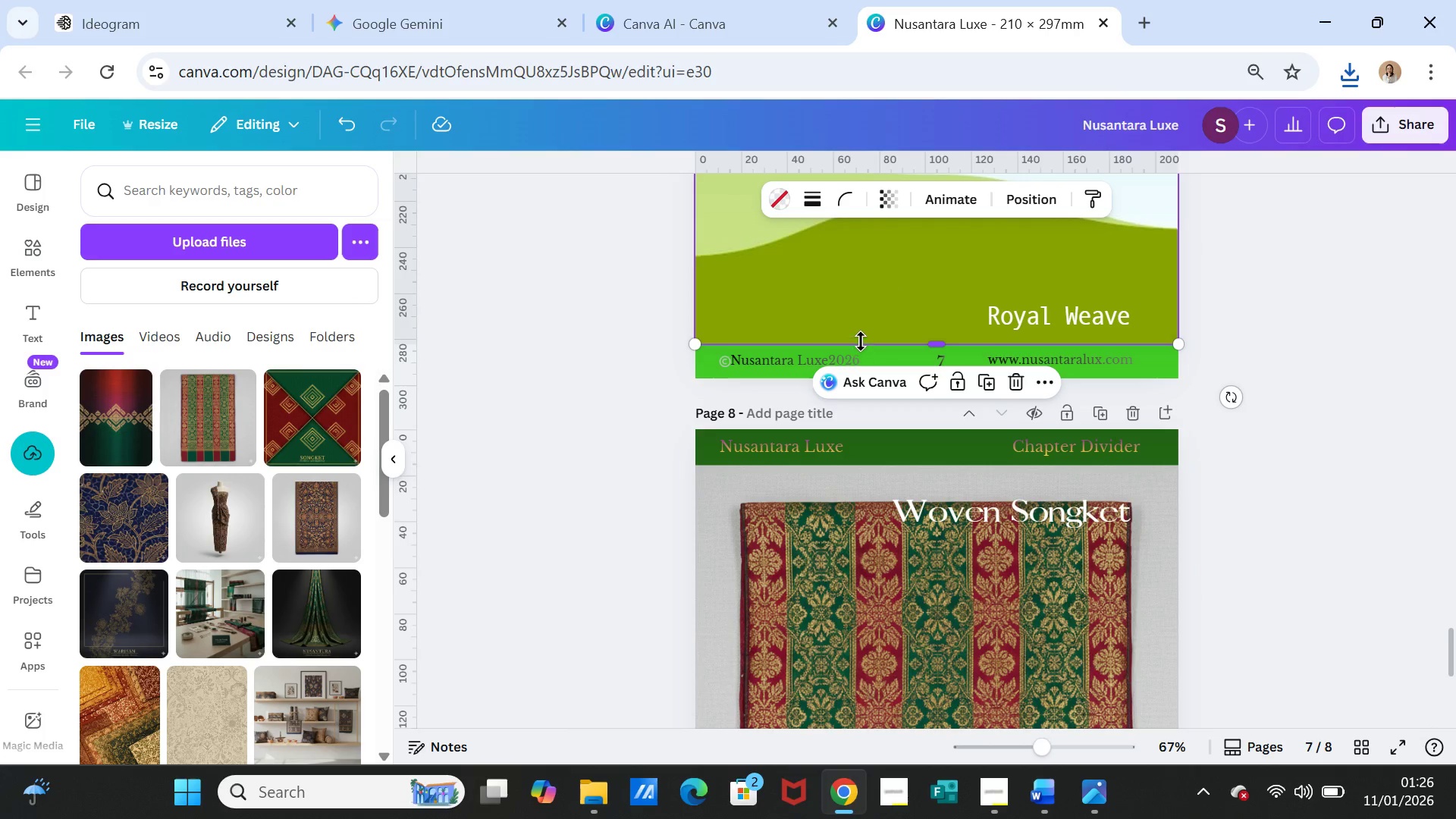 
scroll: coordinate [861, 341], scroll_direction: up, amount: 2.0
 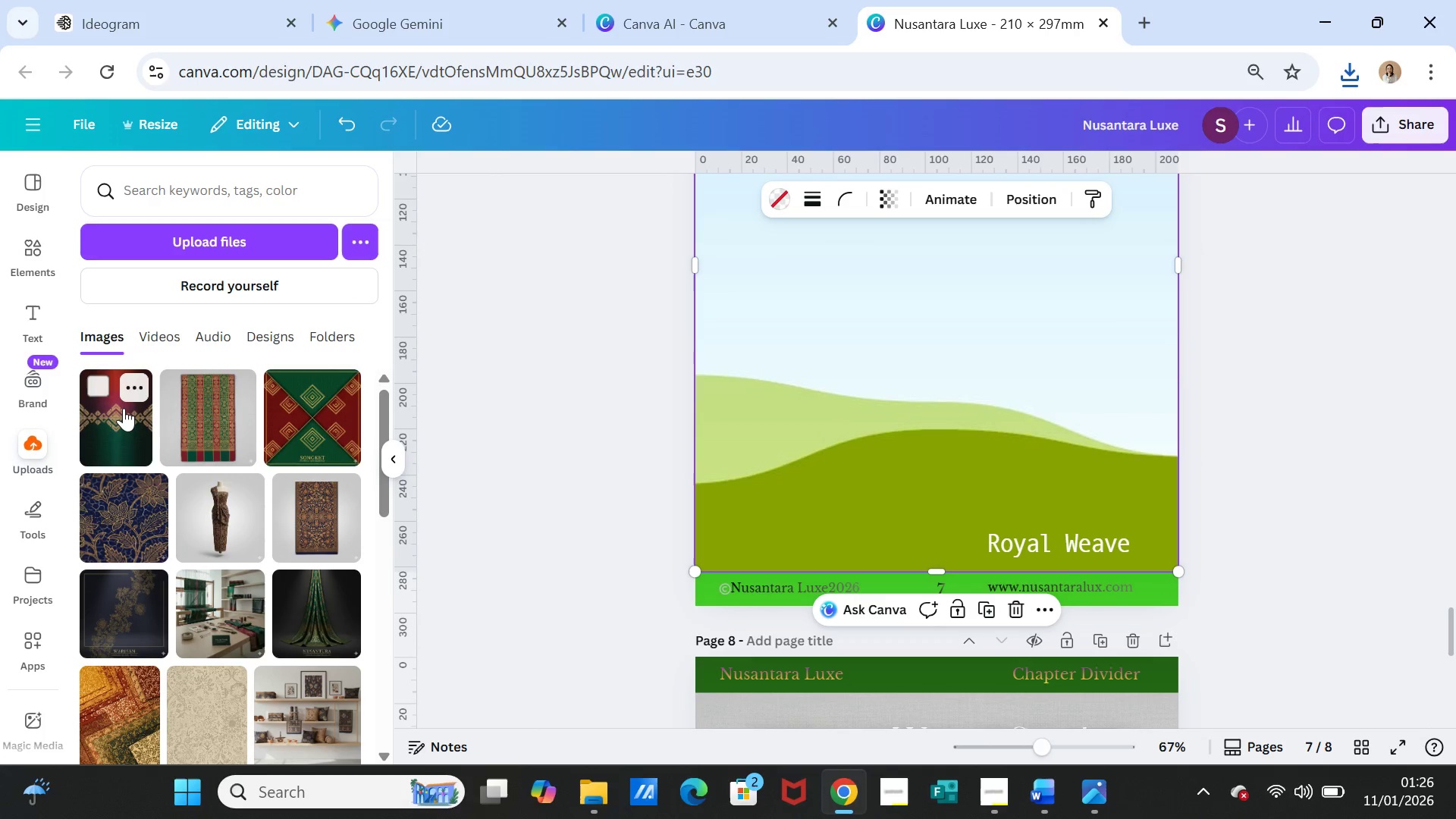 
left_click([123, 409])
 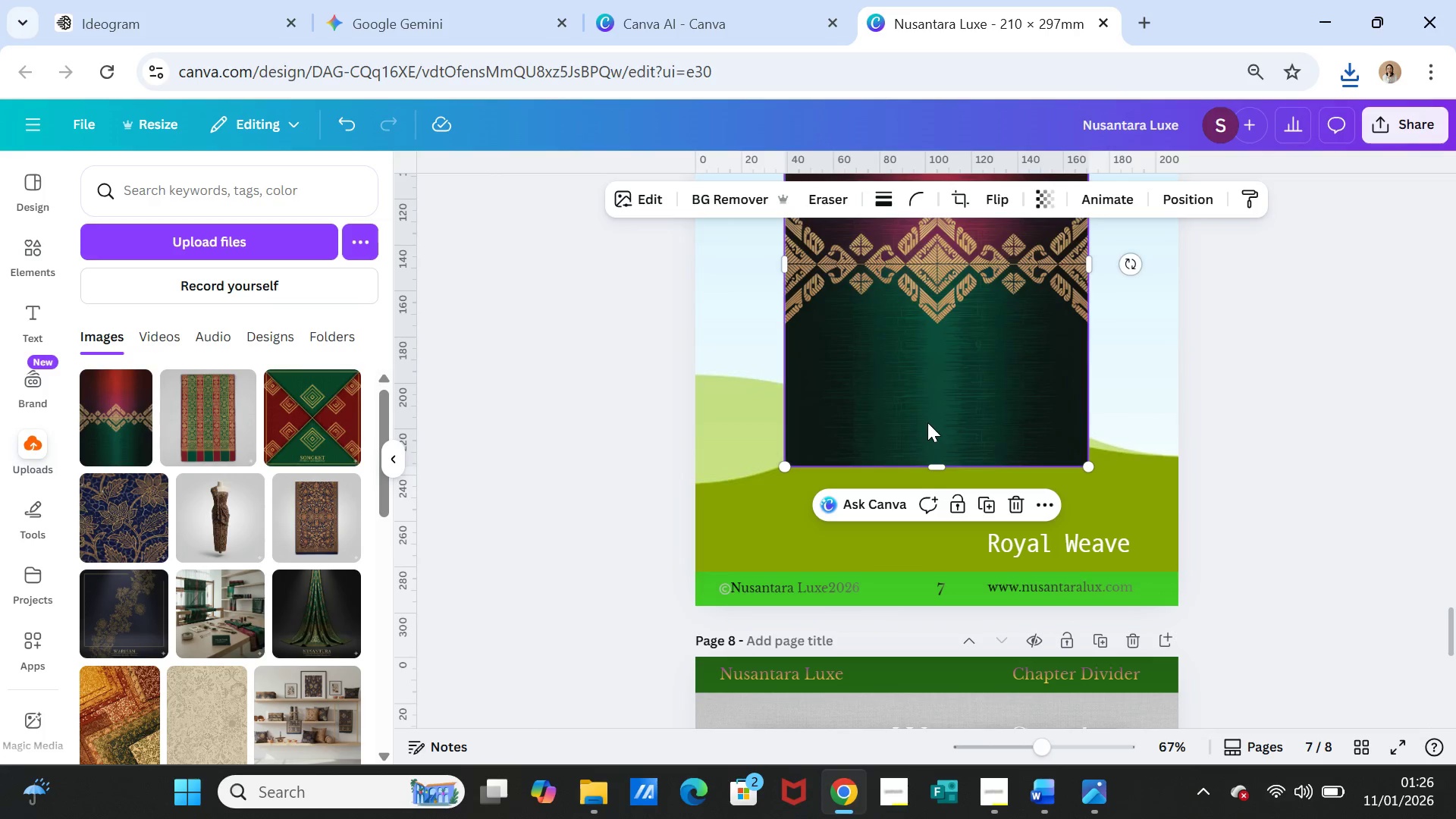 
left_click_drag(start_coordinate=[928, 422], to_coordinate=[926, 412])
 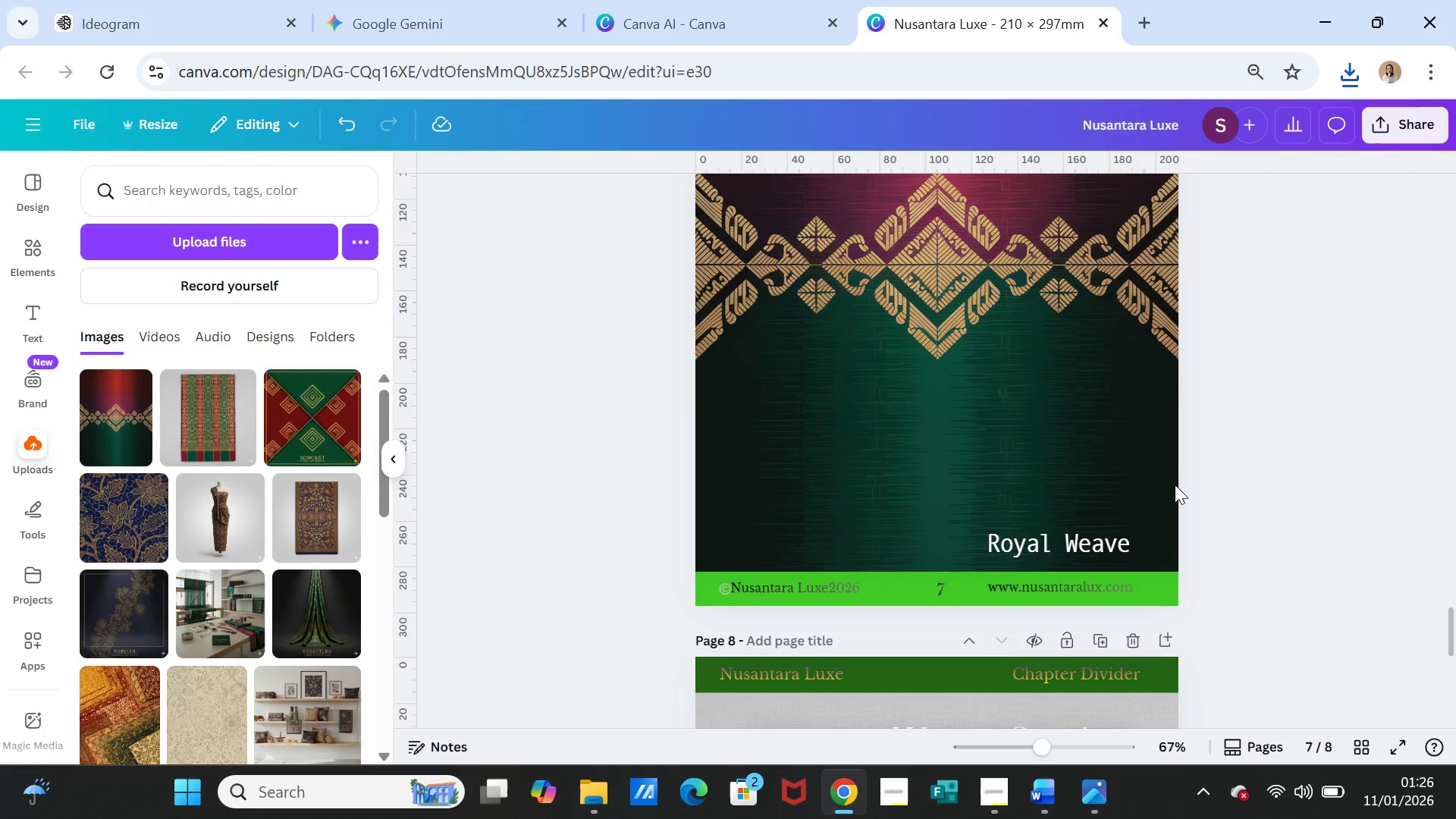 
scroll: coordinate [1169, 488], scroll_direction: up, amount: 3.0
 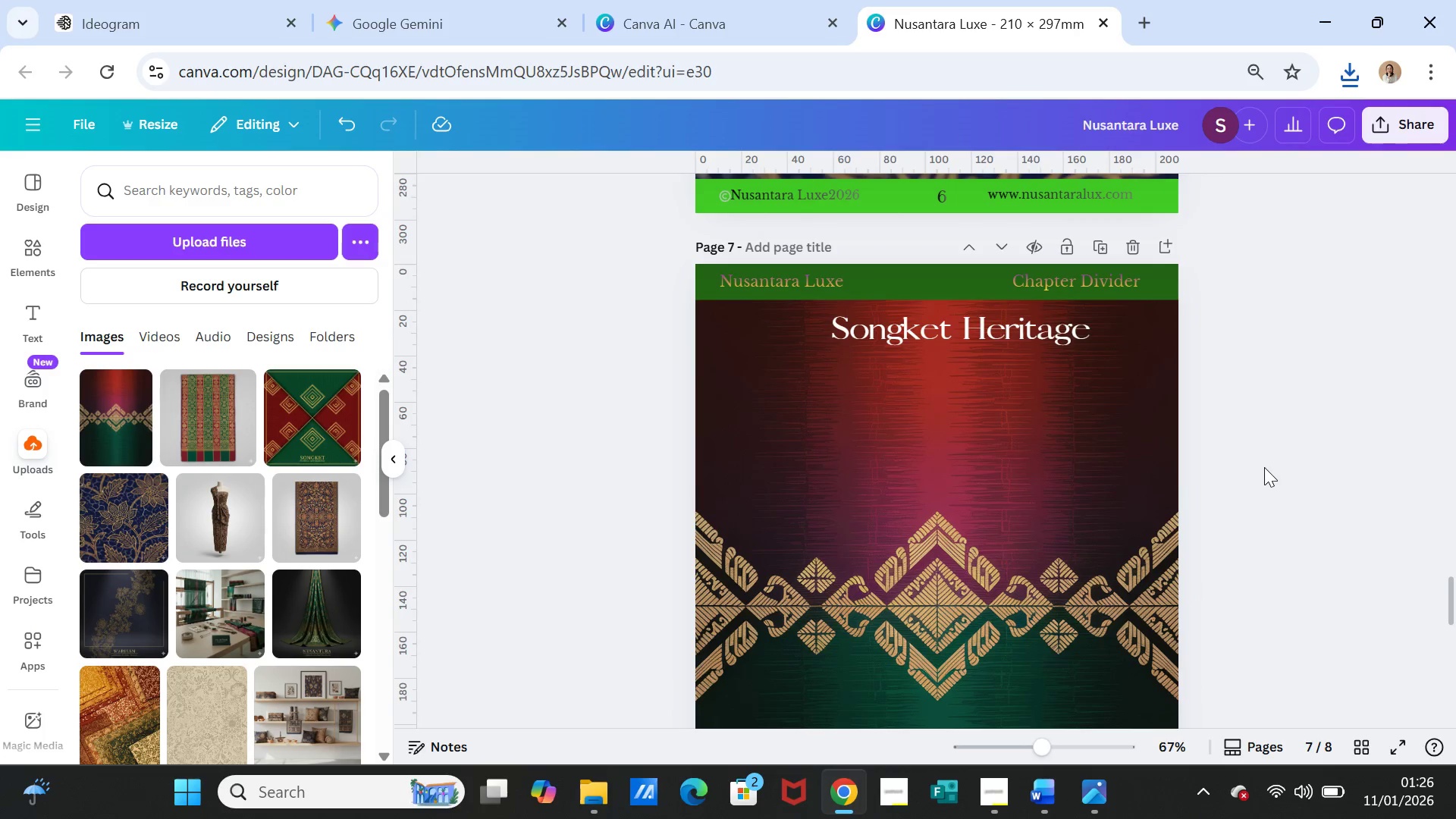 
left_click([1264, 467])
 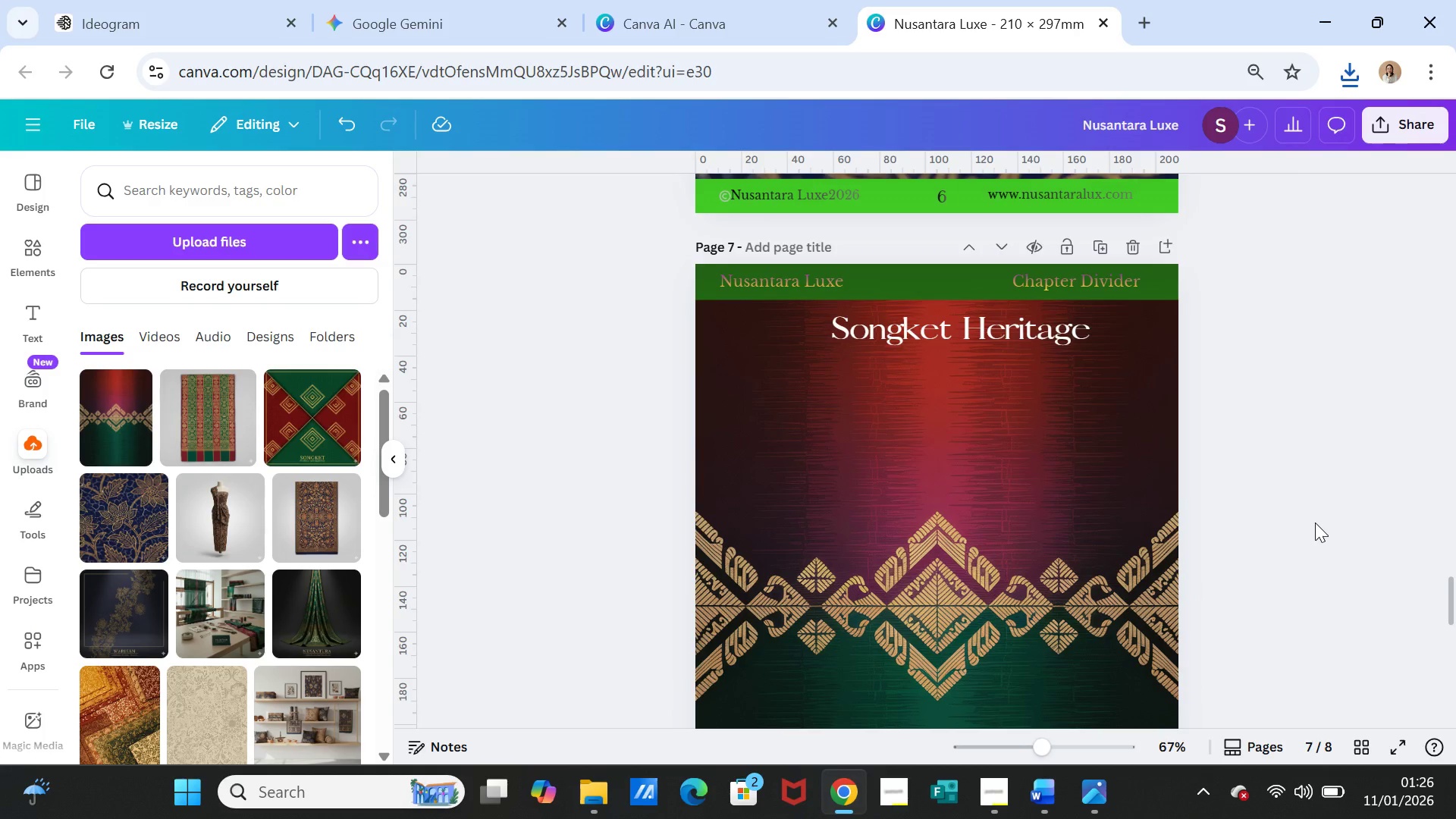 
scroll: coordinate [1302, 516], scroll_direction: down, amount: 9.0
 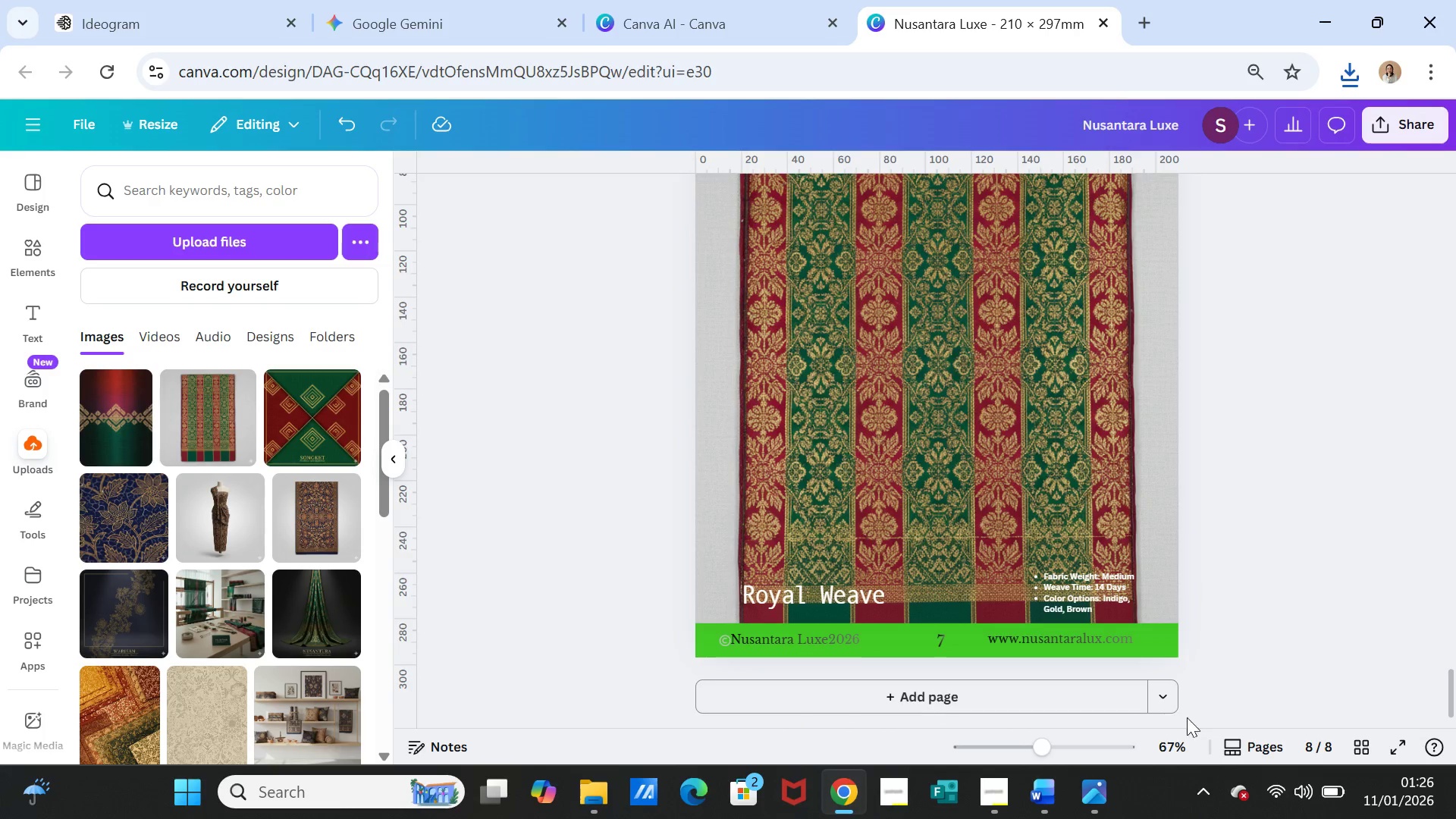 
left_click([1040, 799])
 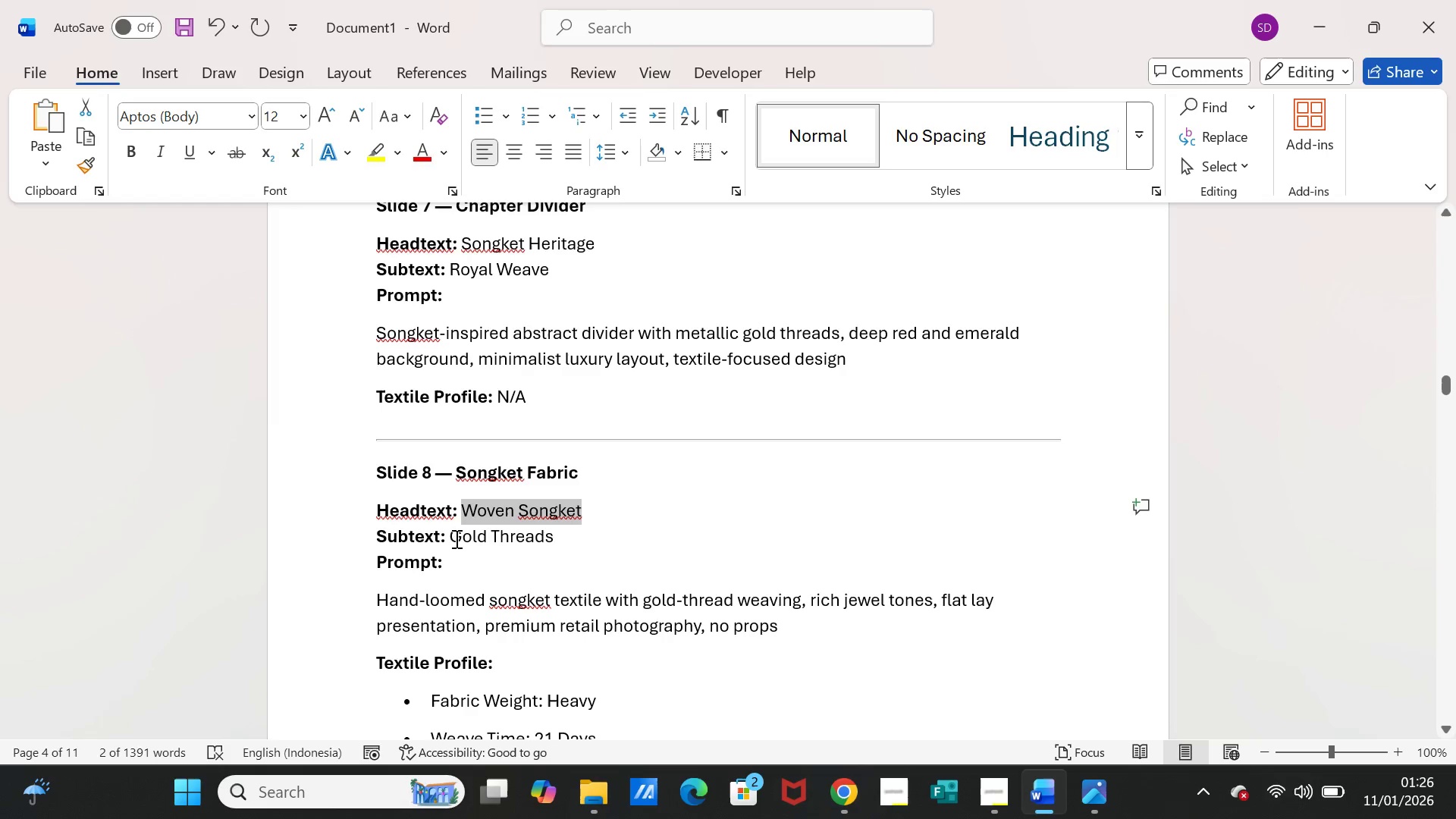 
left_click_drag(start_coordinate=[450, 538], to_coordinate=[522, 538])
 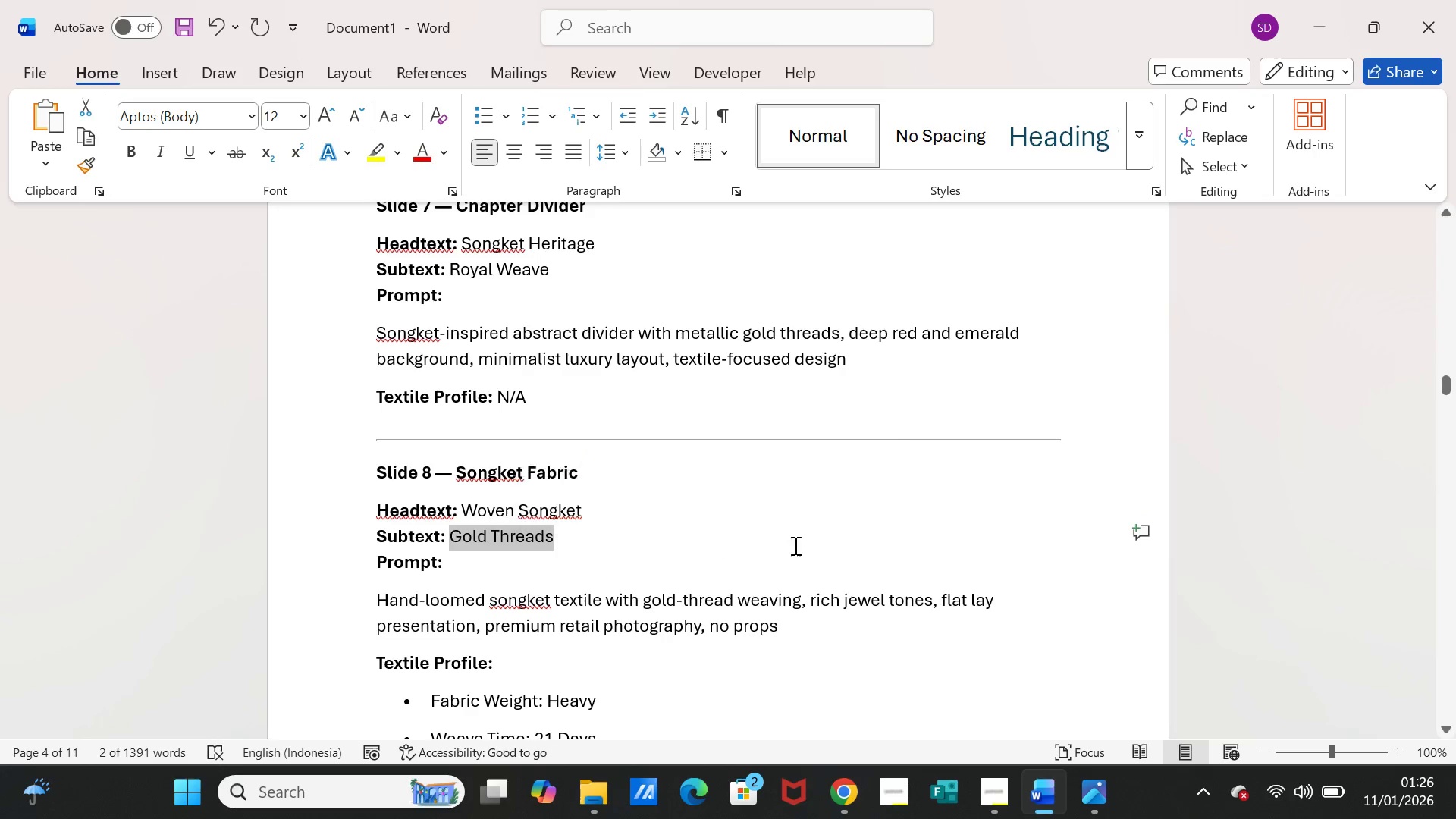 
key(Control+C)
 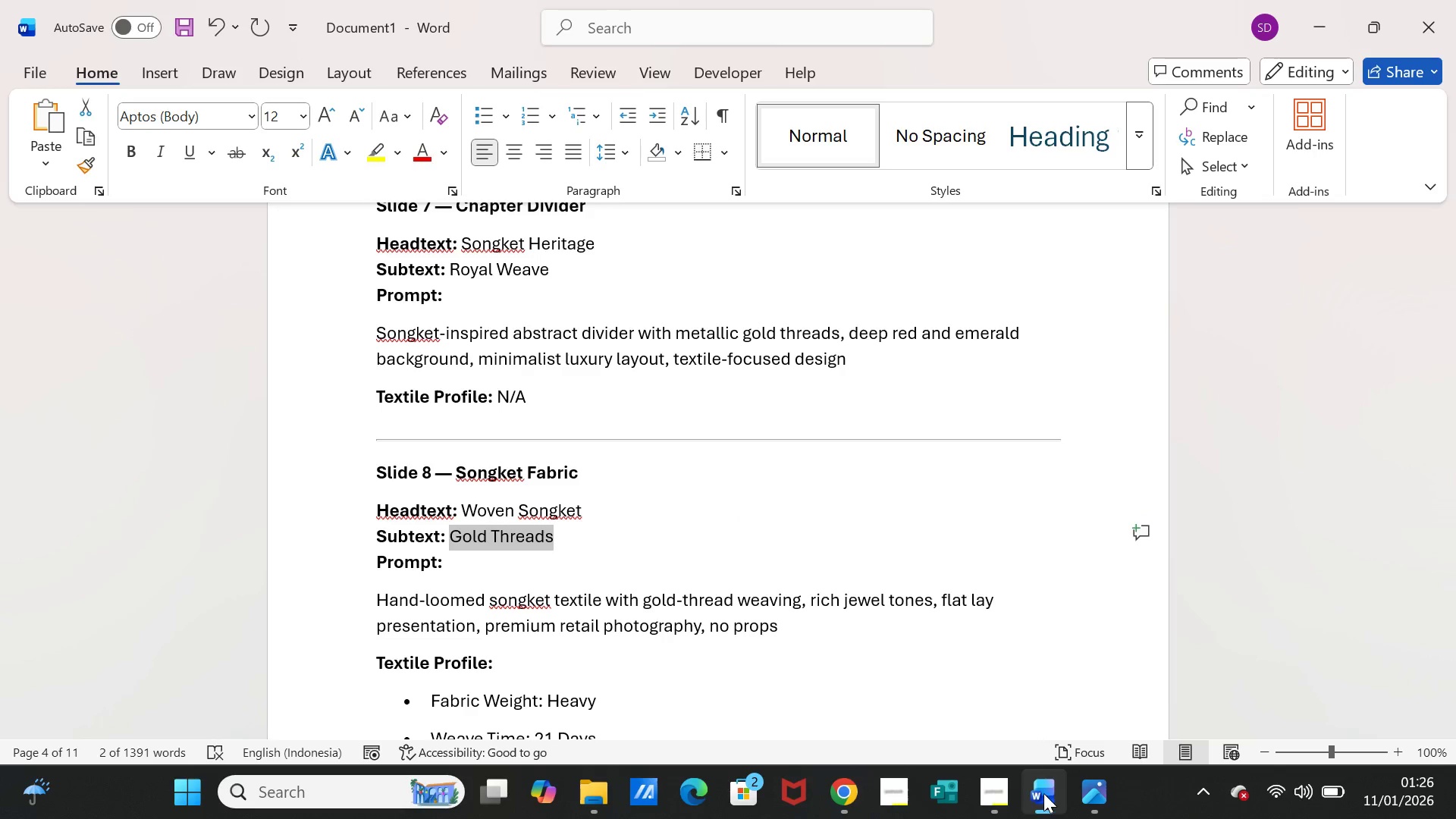 
left_click([1046, 793])
 